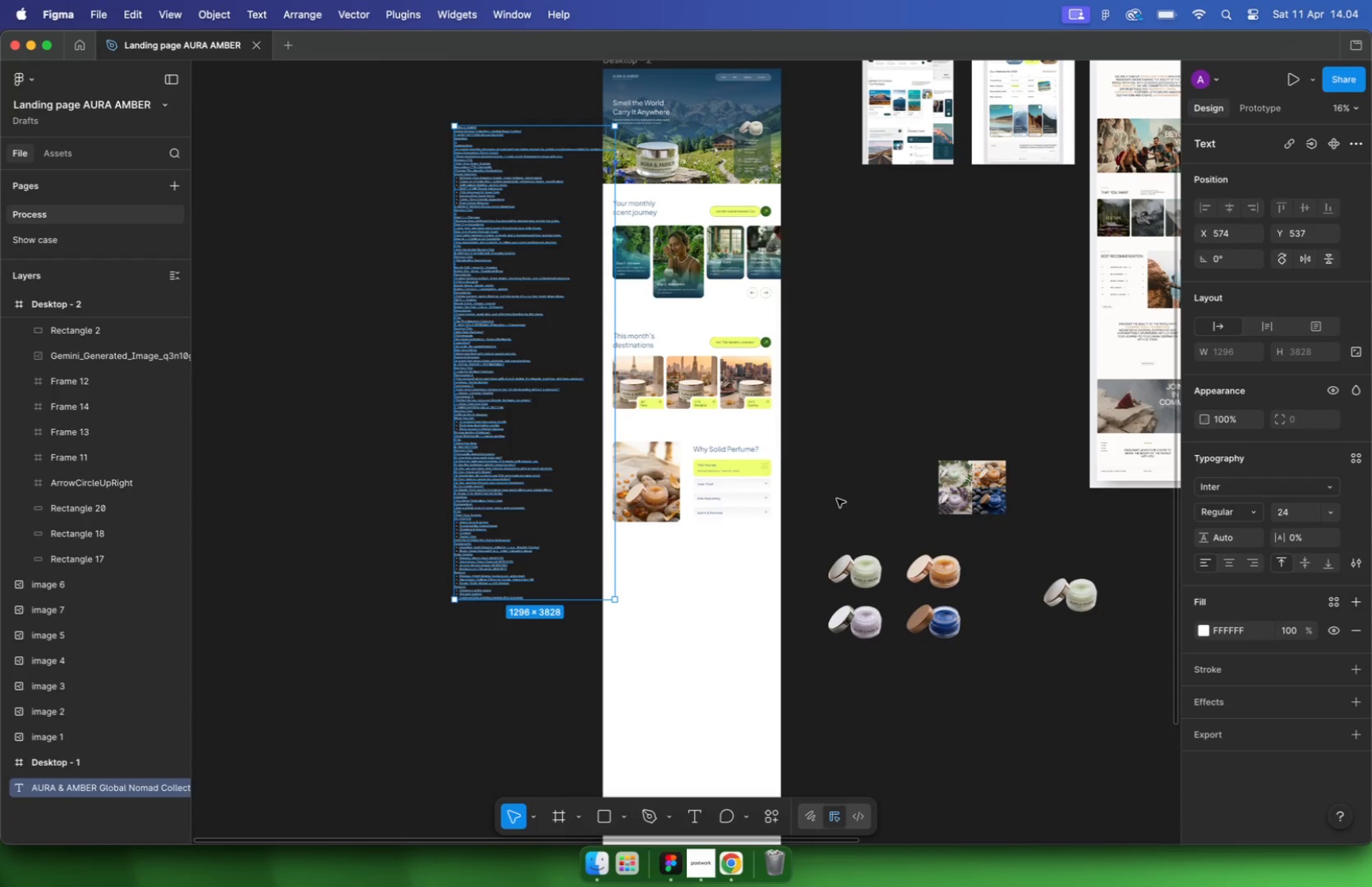 
scroll: coordinate [825, 506], scroll_direction: up, amount: 4.0
 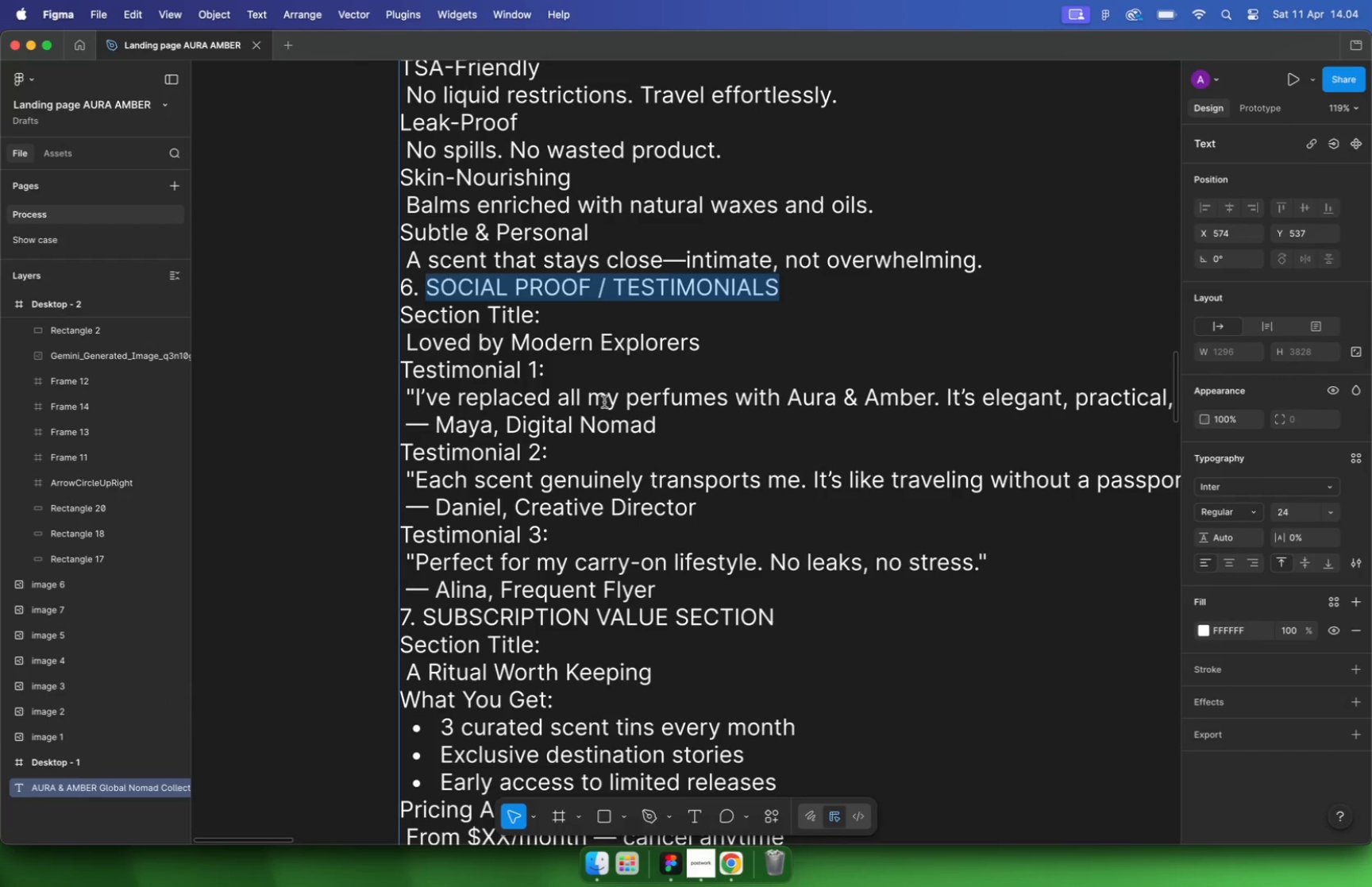 
left_click([652, 345])
 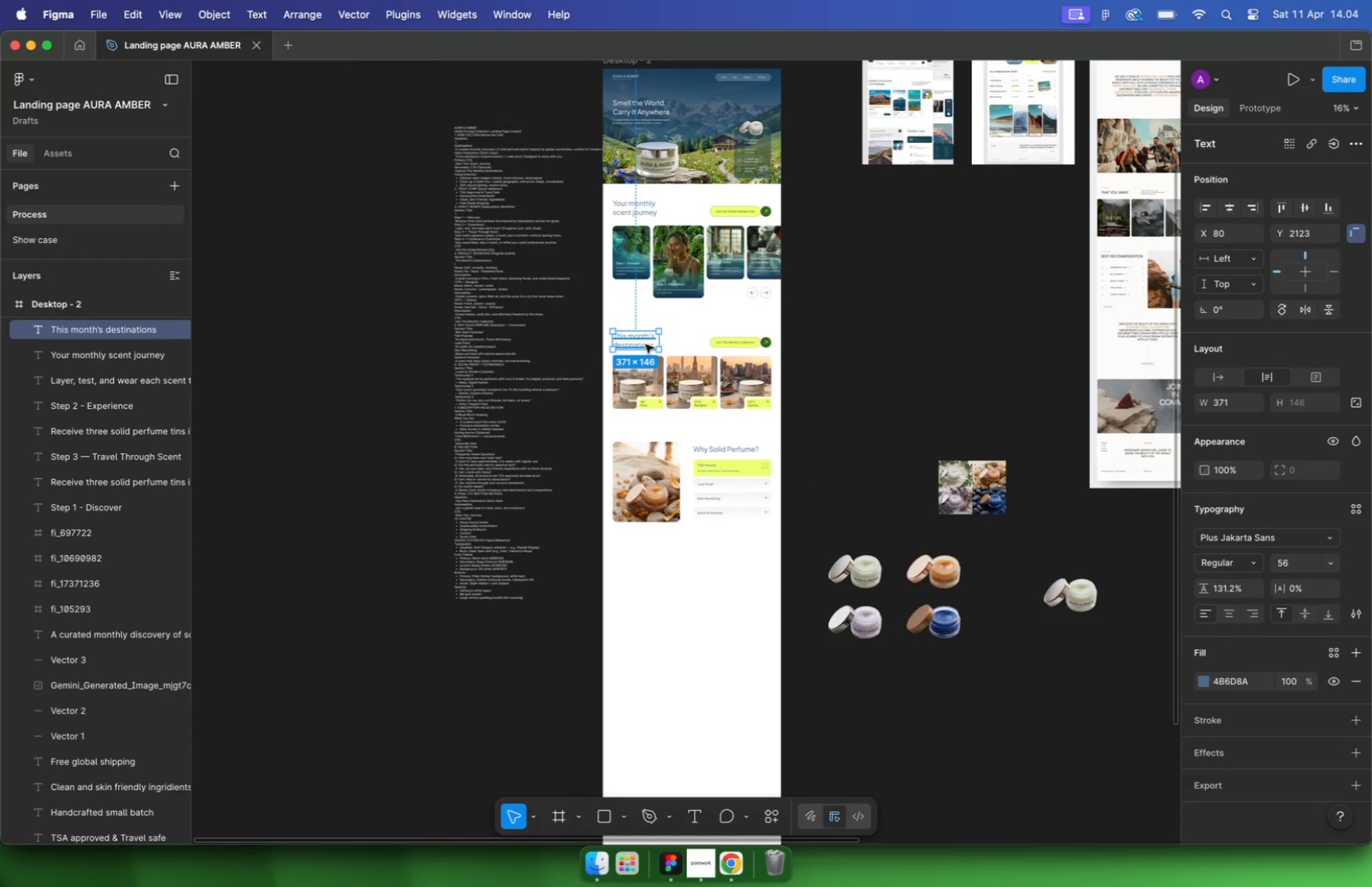 
left_click_drag(start_coordinate=[646, 345], to_coordinate=[636, 561])
 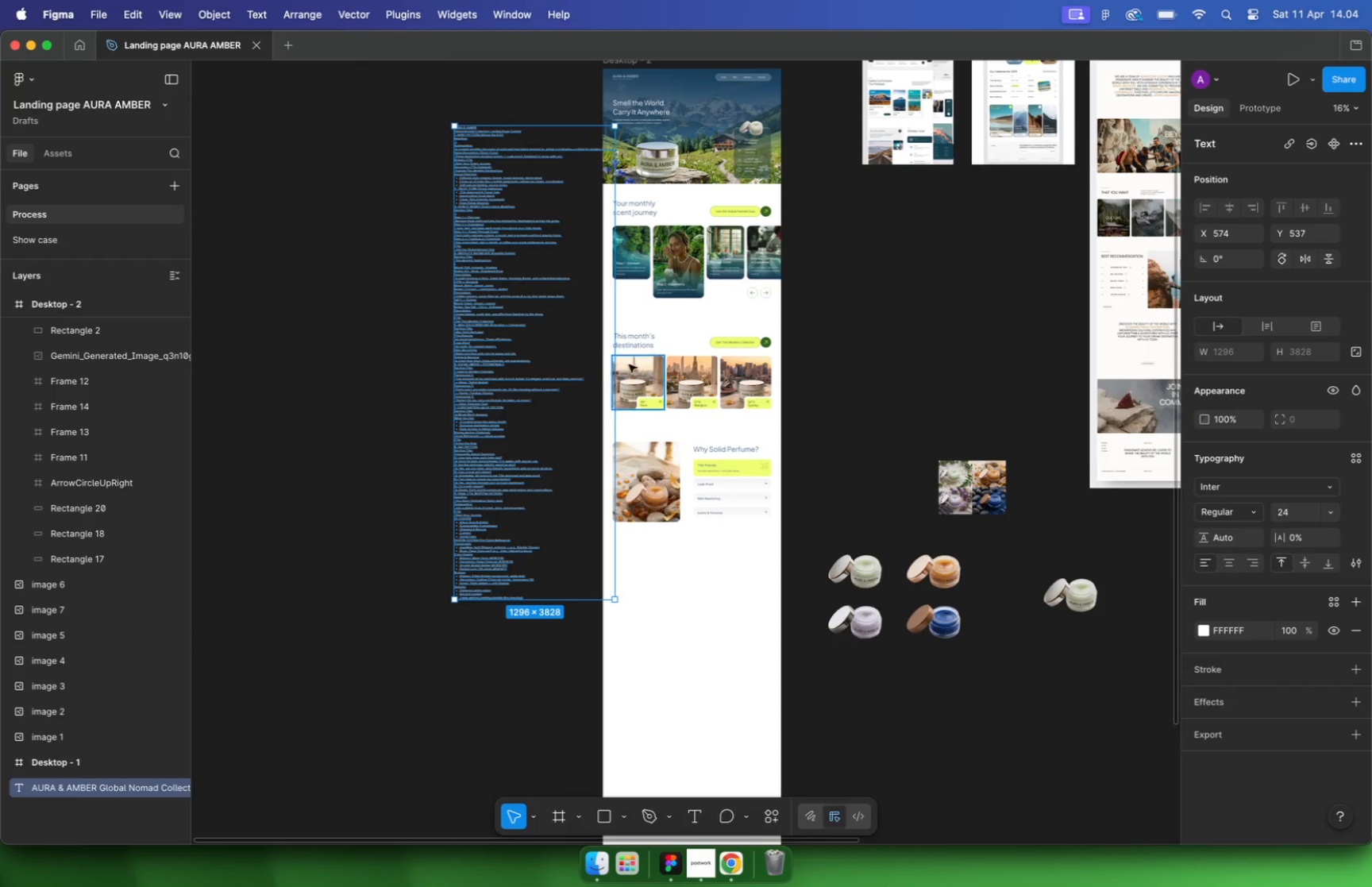 
hold_key(key=ShiftLeft, duration=0.99)
 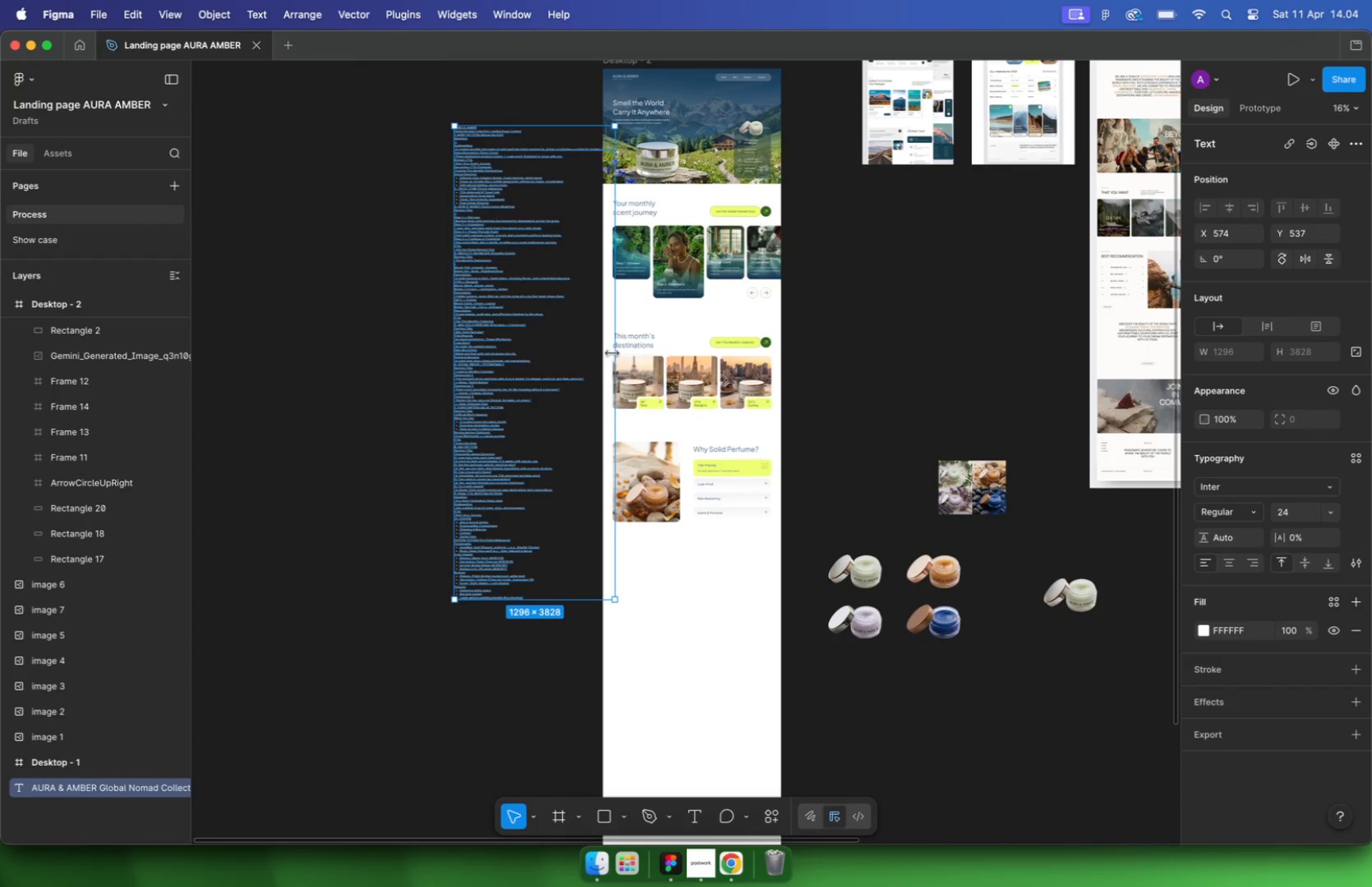 
hold_key(key=OptionLeft, duration=0.71)
 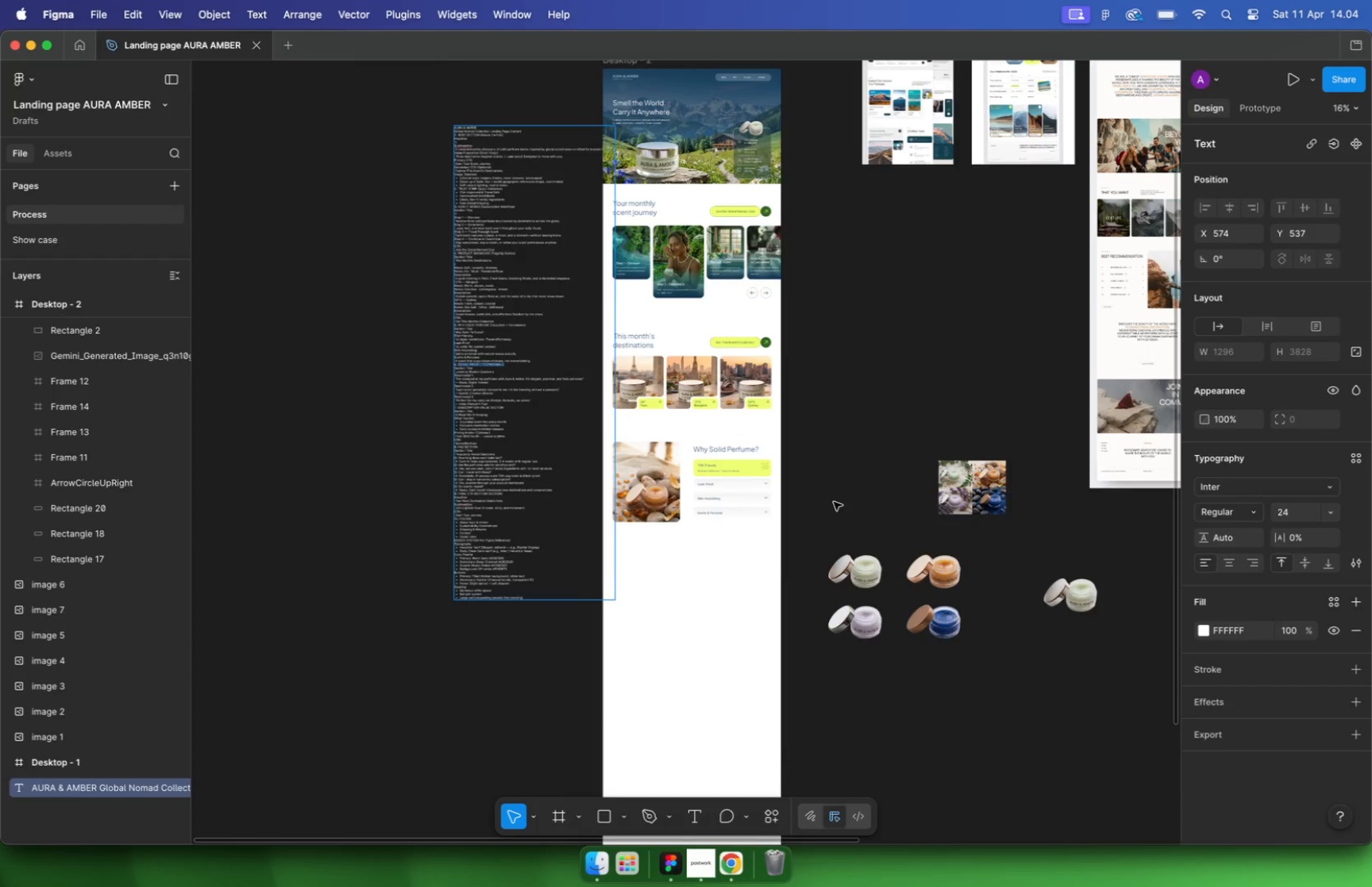 
hold_key(key=CommandLeft, duration=0.41)
 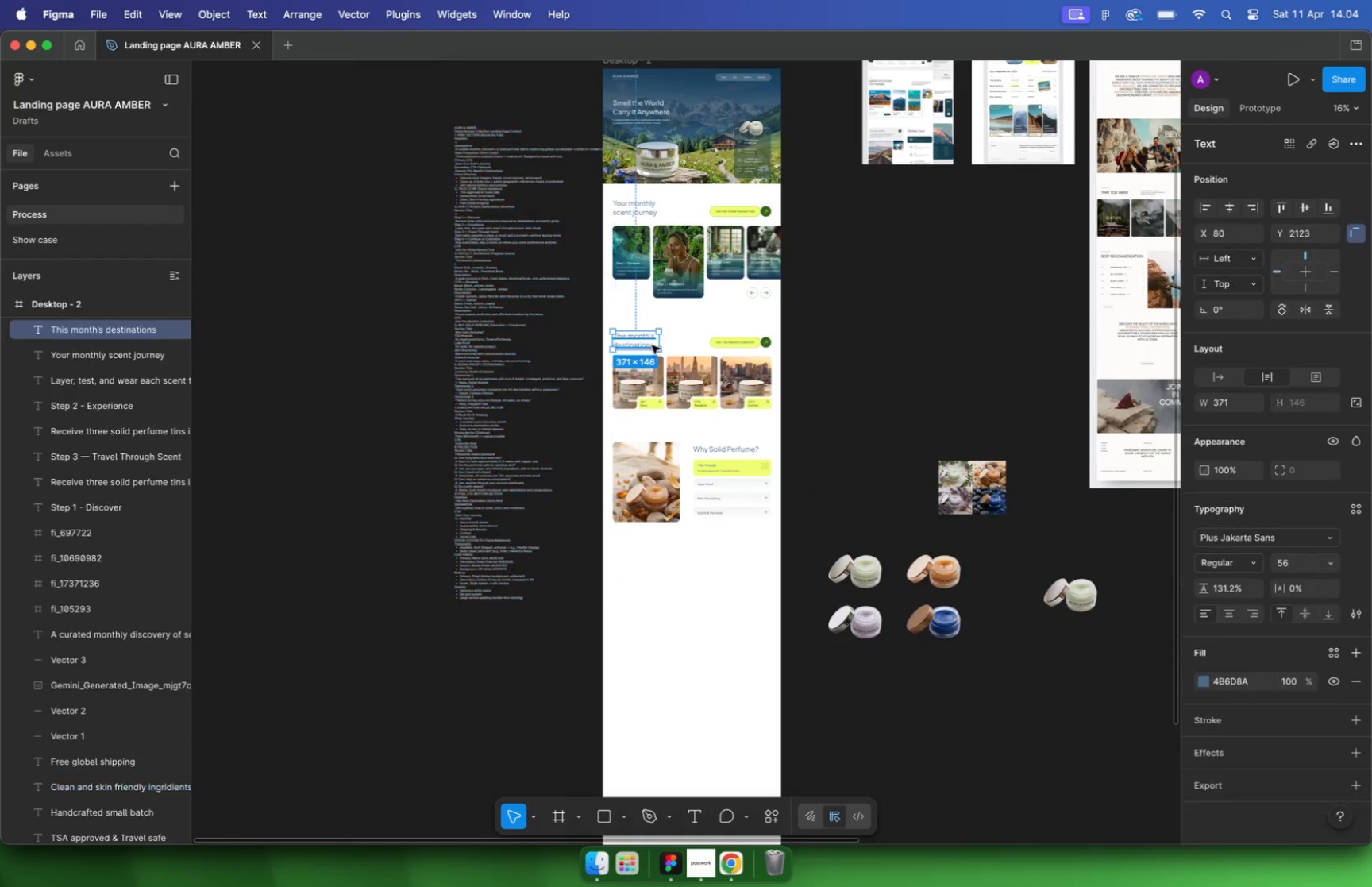 
left_click([637, 554])
 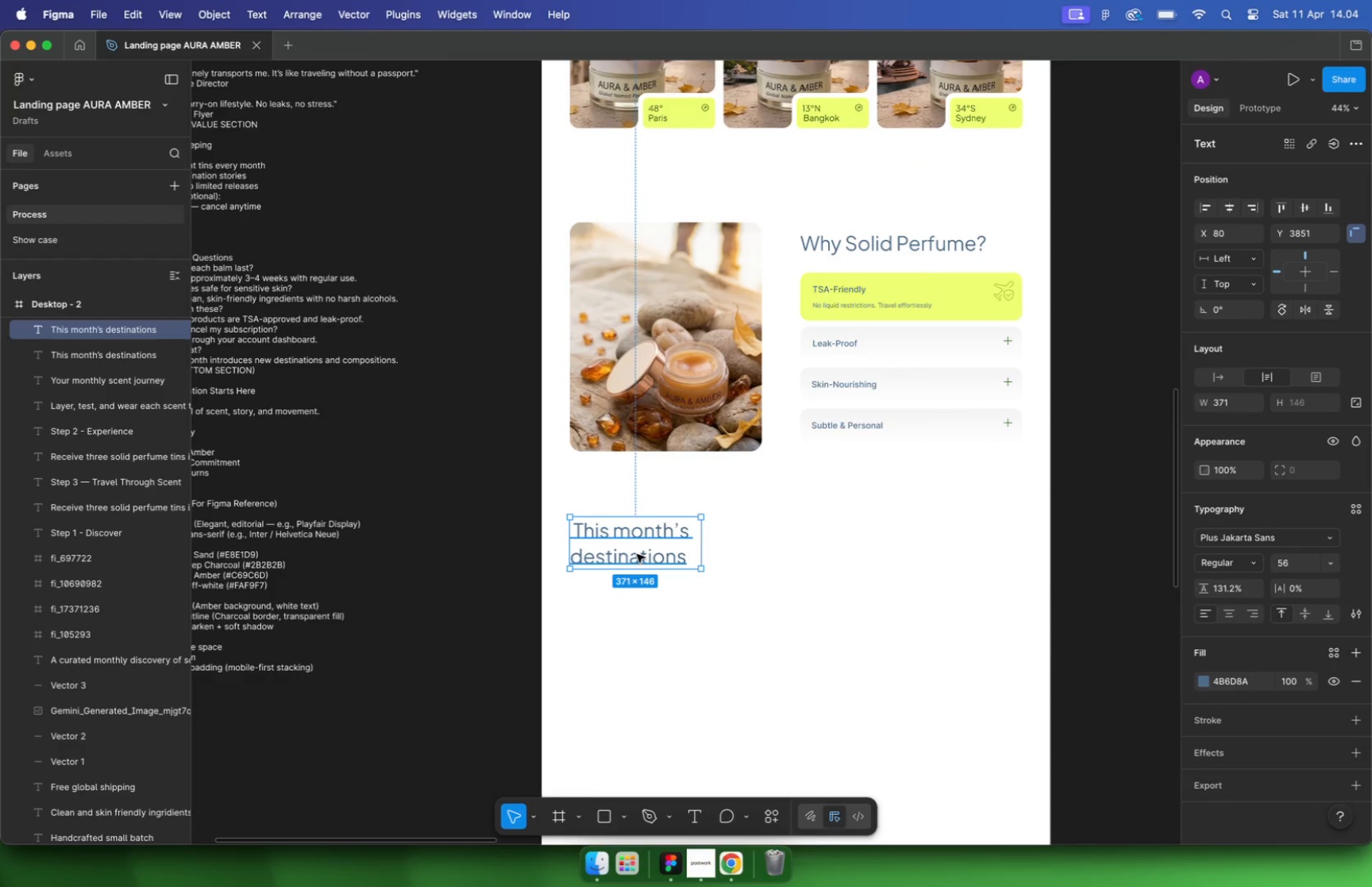 
scroll: coordinate [636, 559], scroll_direction: up, amount: 17.0
 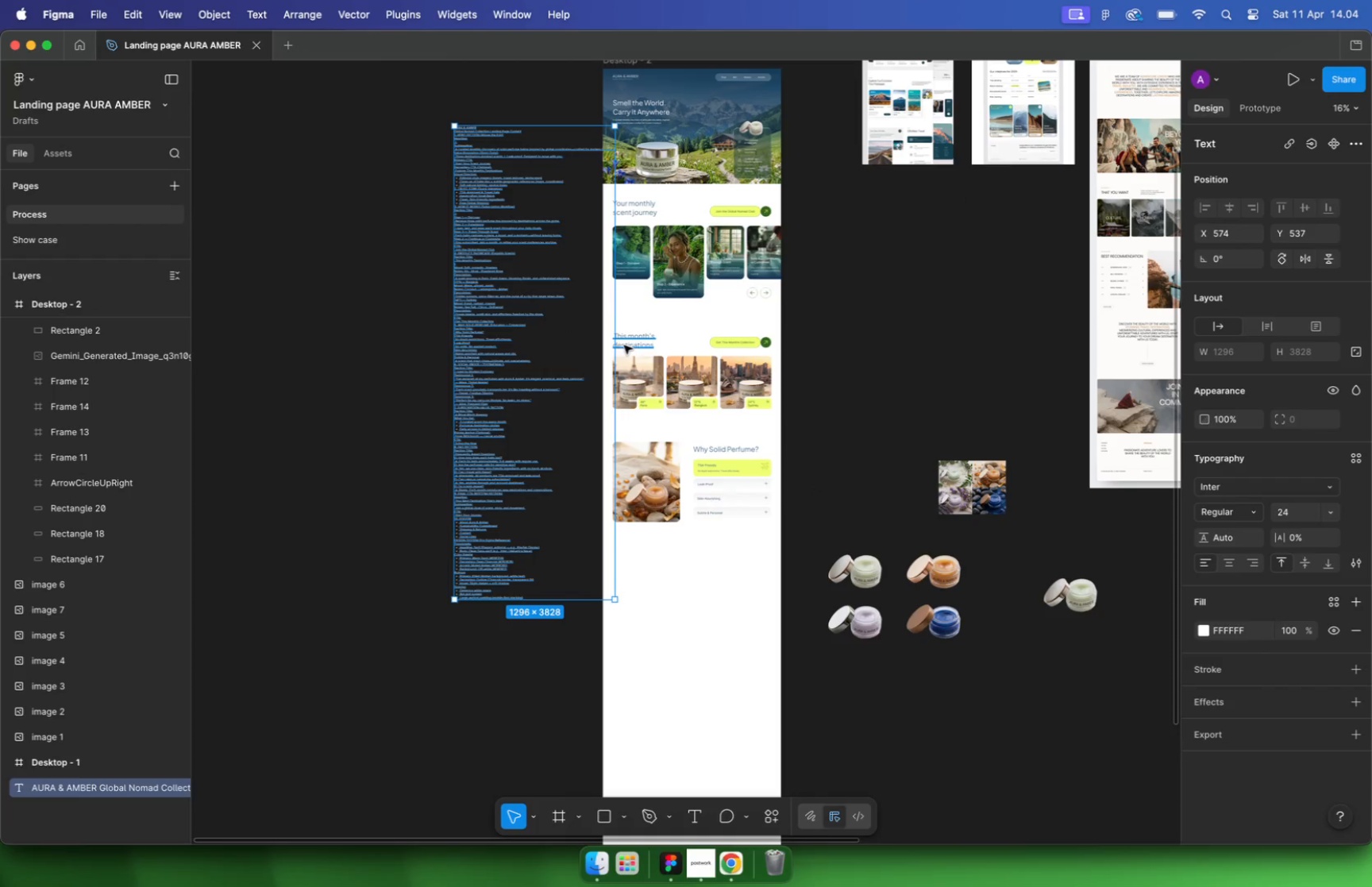 
double_click([637, 554])
 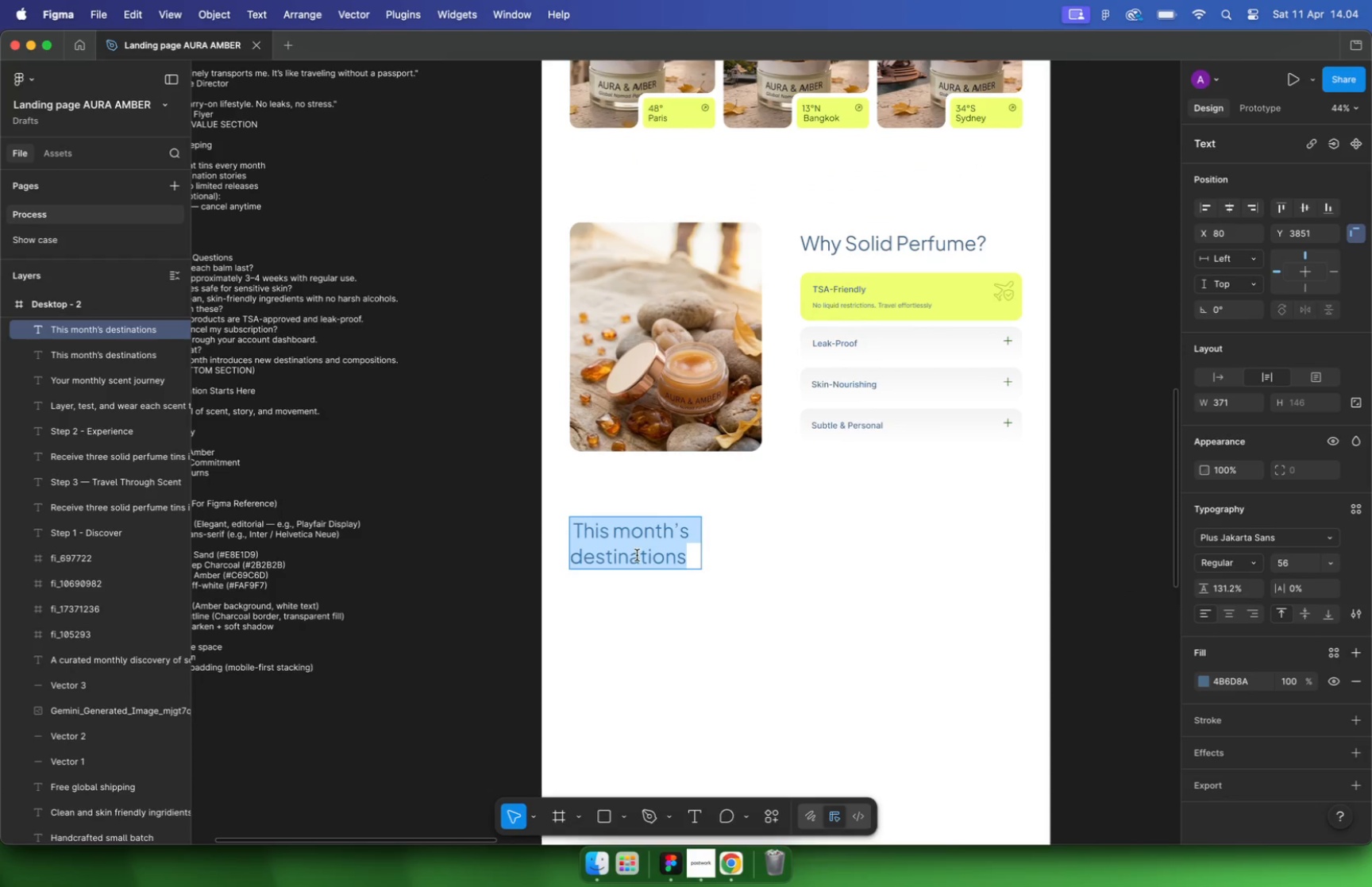 
key(Meta+Shift+V)
 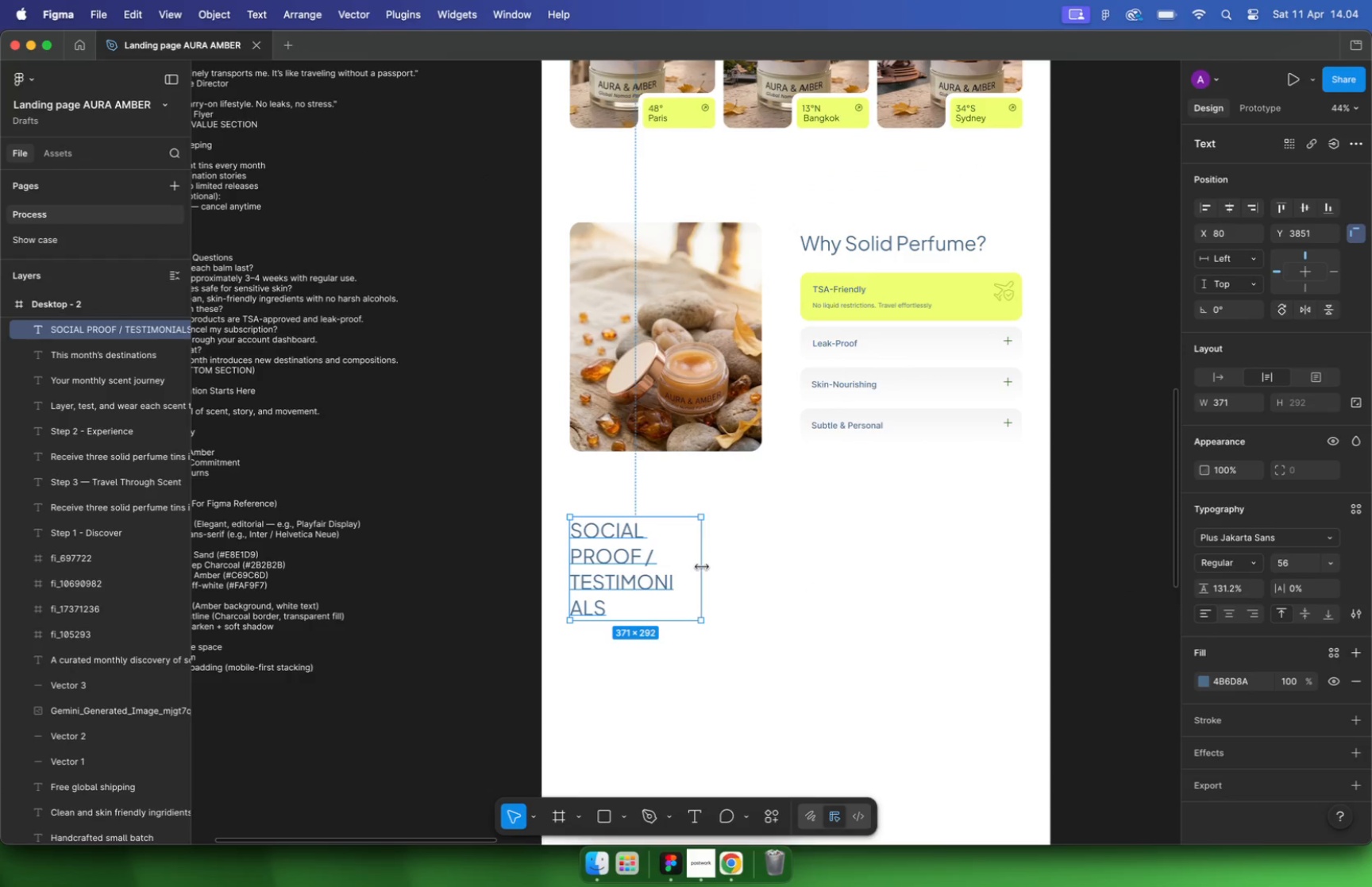 
left_click_drag(start_coordinate=[702, 566], to_coordinate=[763, 553])
 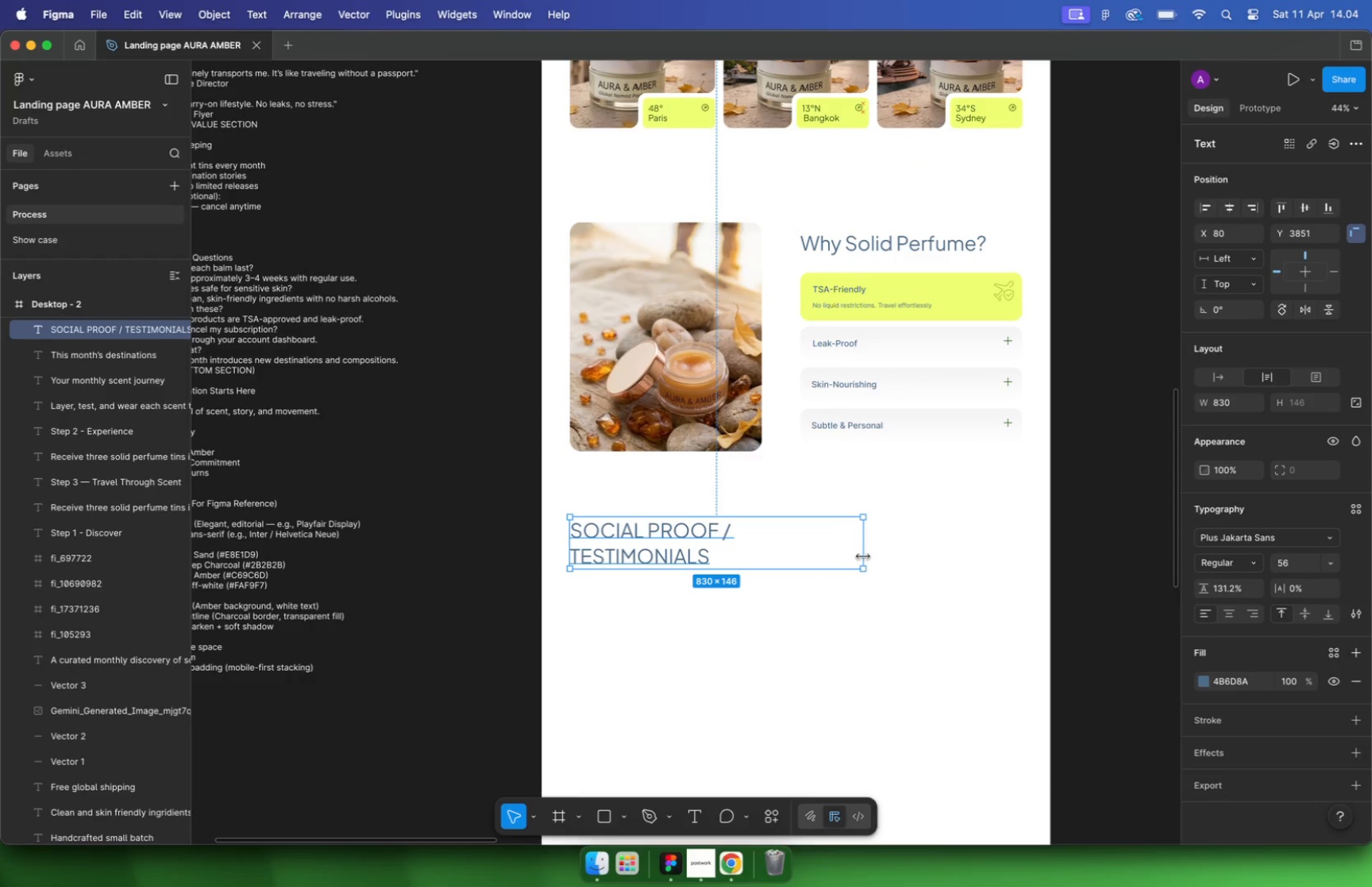 
hold_key(key=CommandLeft, duration=1.68)
scroll: coordinate [760, 558], scroll_direction: down, amount: 10.0
 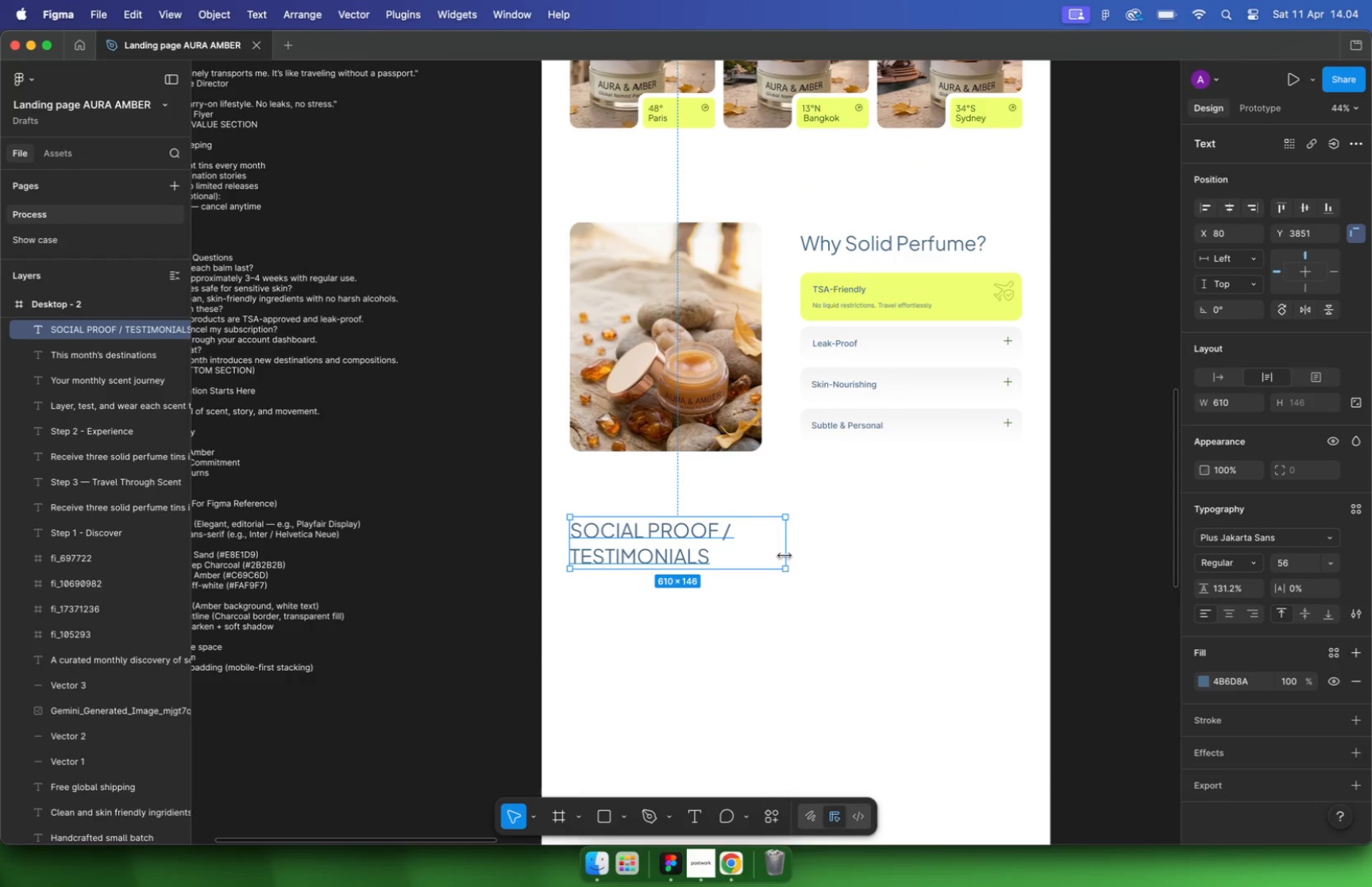 
left_click([882, 546])
 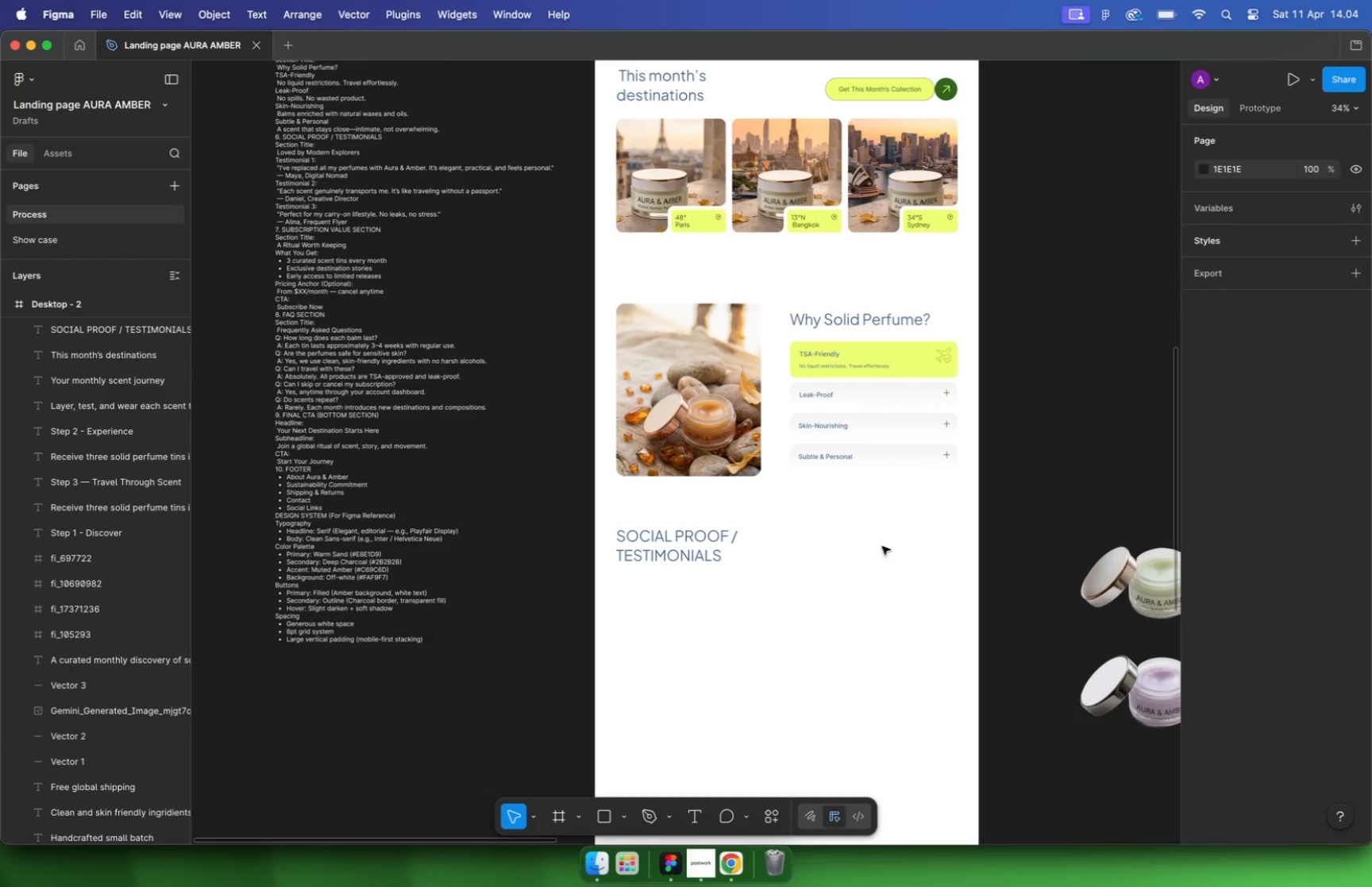 
scroll: coordinate [759, 561], scroll_direction: up, amount: 5.0
 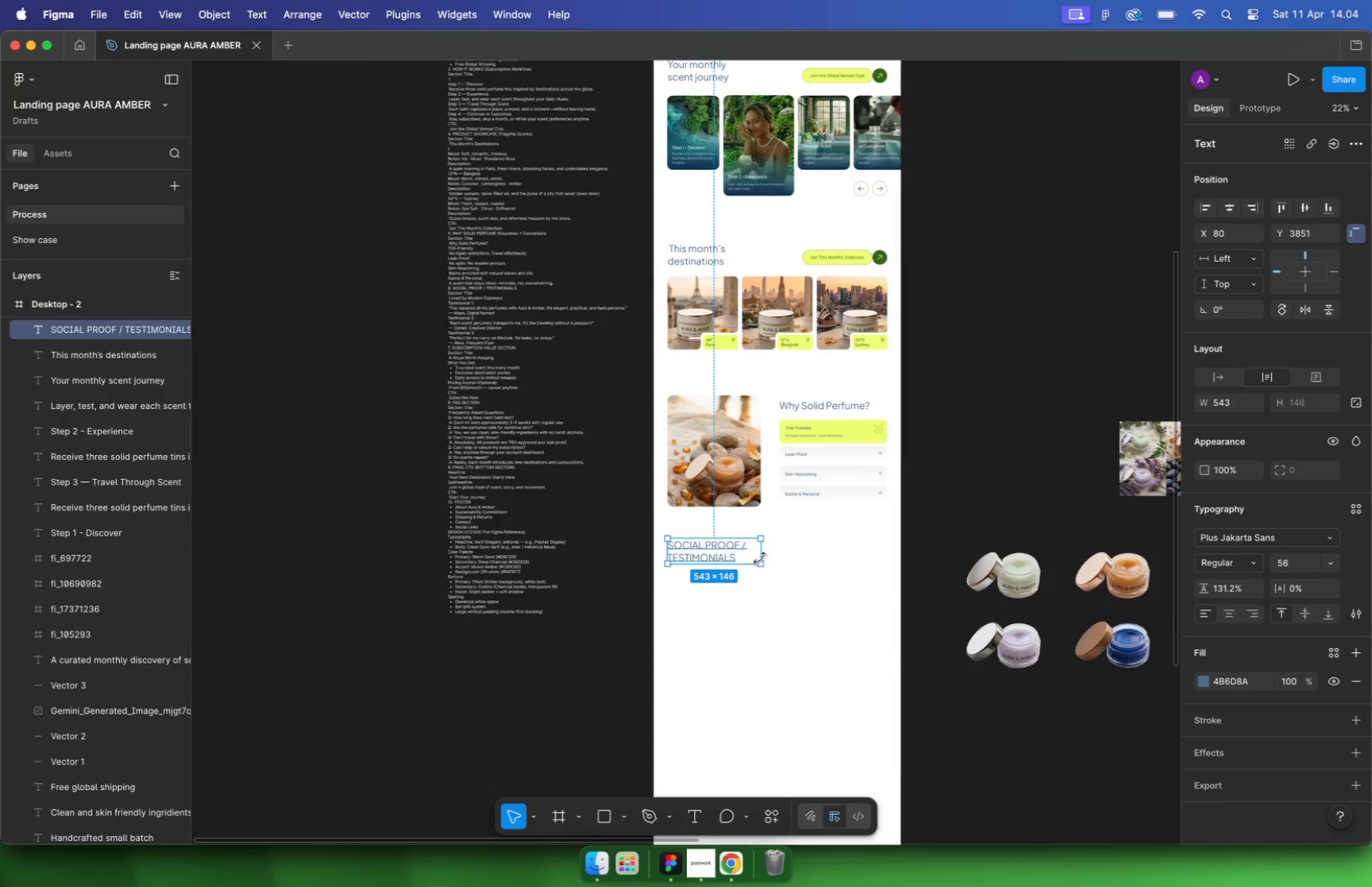 
left_click([882, 546])
 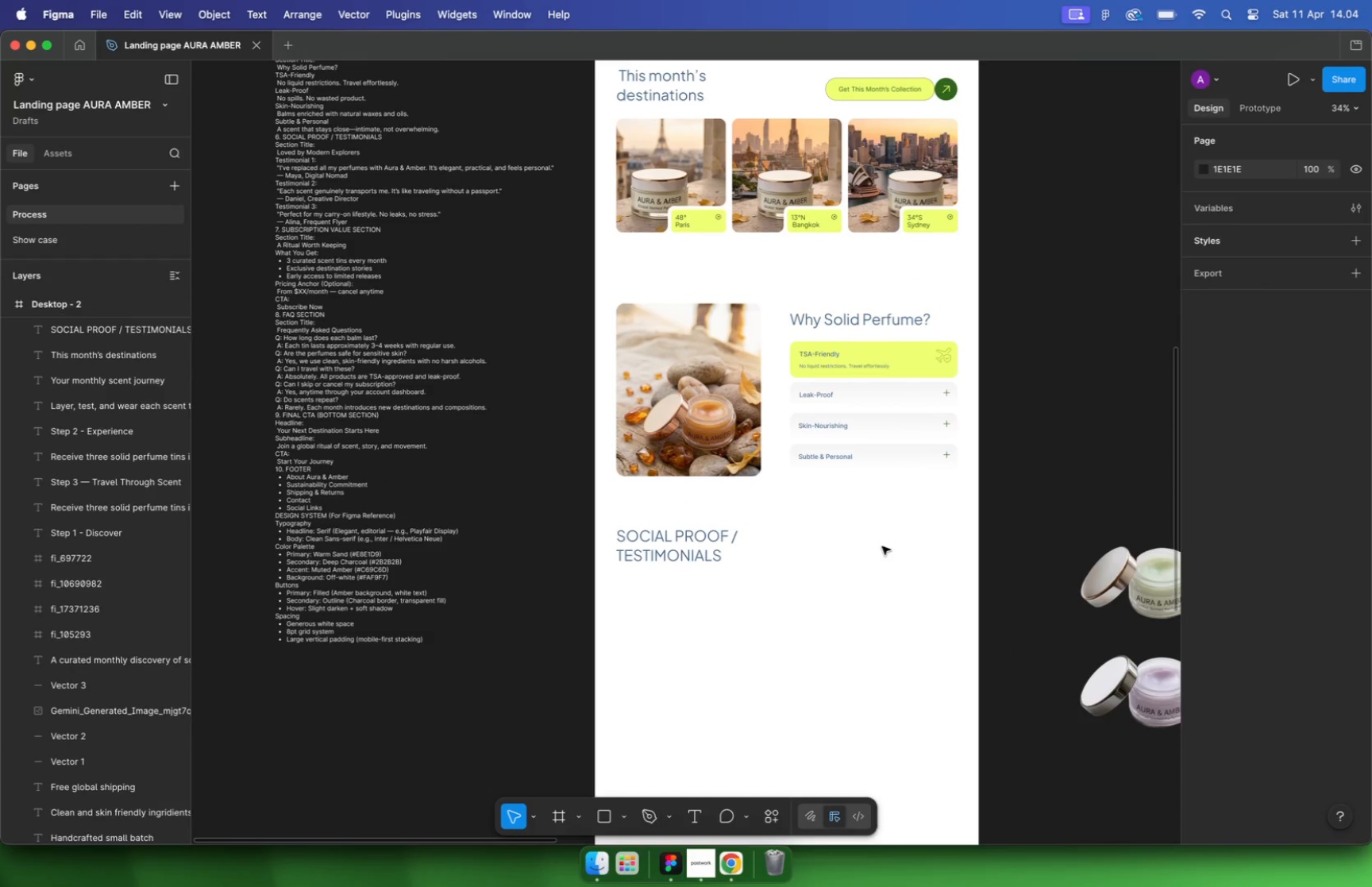 
hold_key(key=CommandLeft, duration=2.96)
scroll: coordinate [868, 549], scroll_direction: down, amount: 5.0
 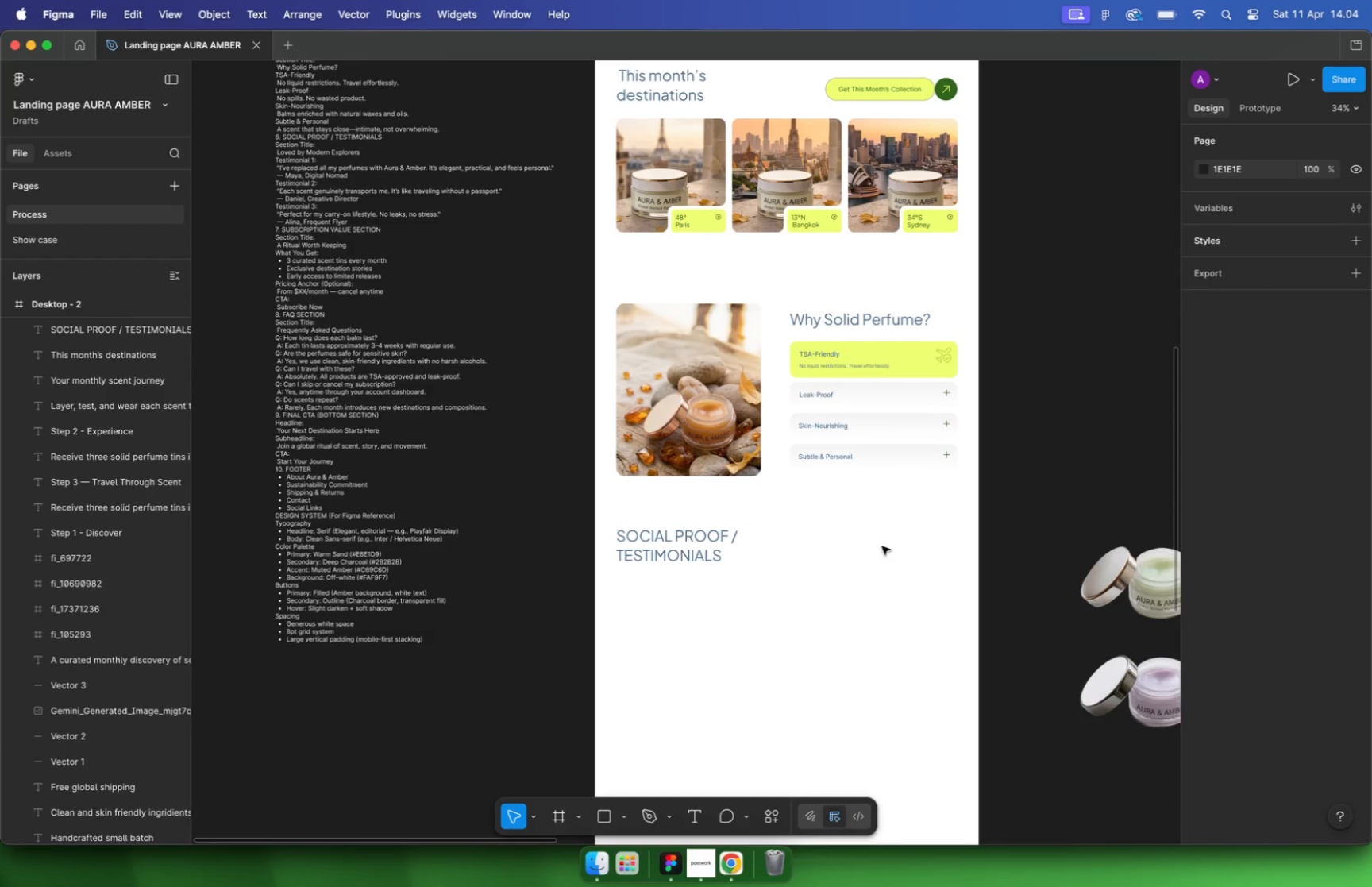 
scroll: coordinate [867, 549], scroll_direction: up, amount: 9.0
 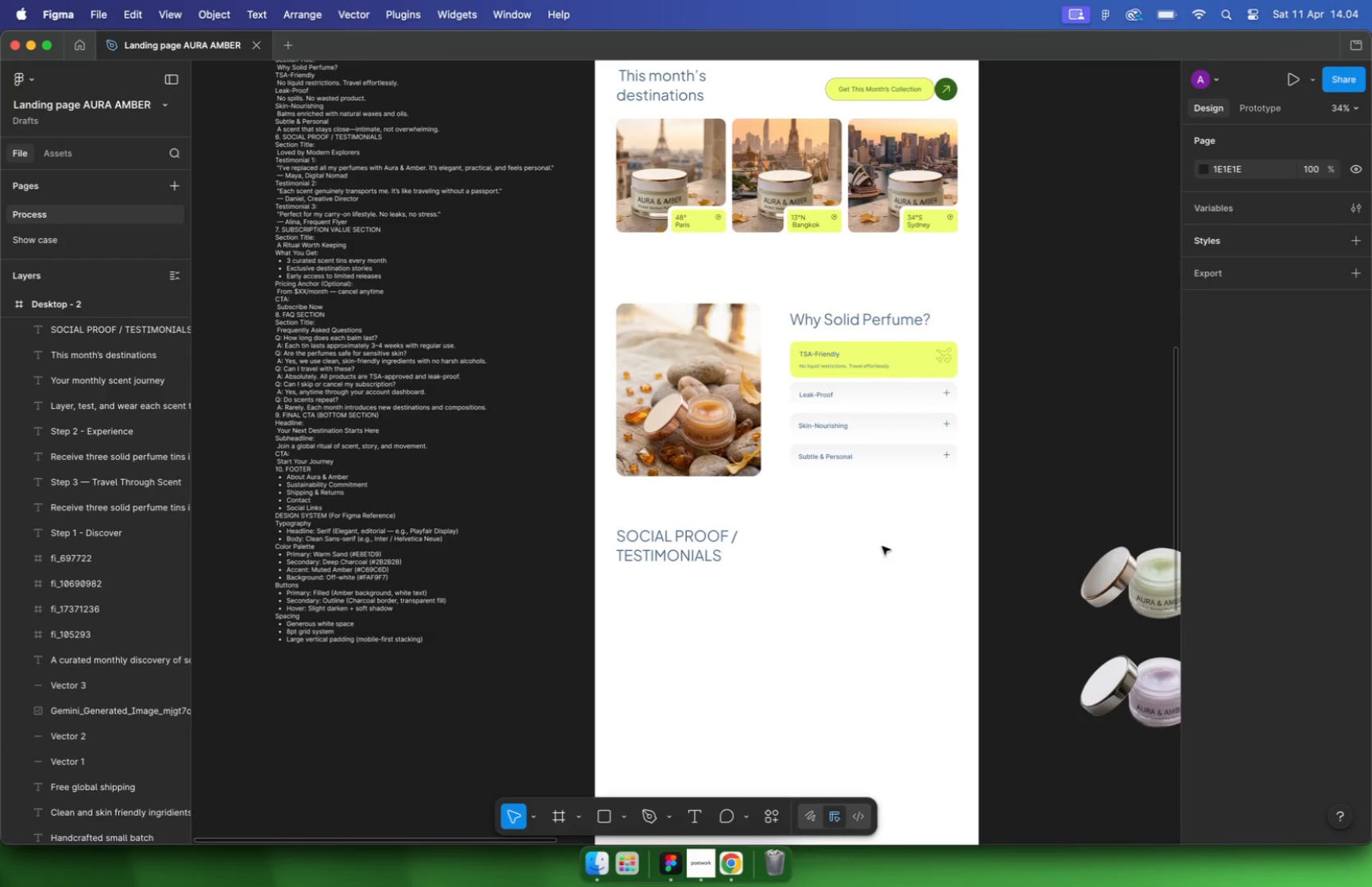 
hold_key(key=CommandLeft, duration=3.03)
 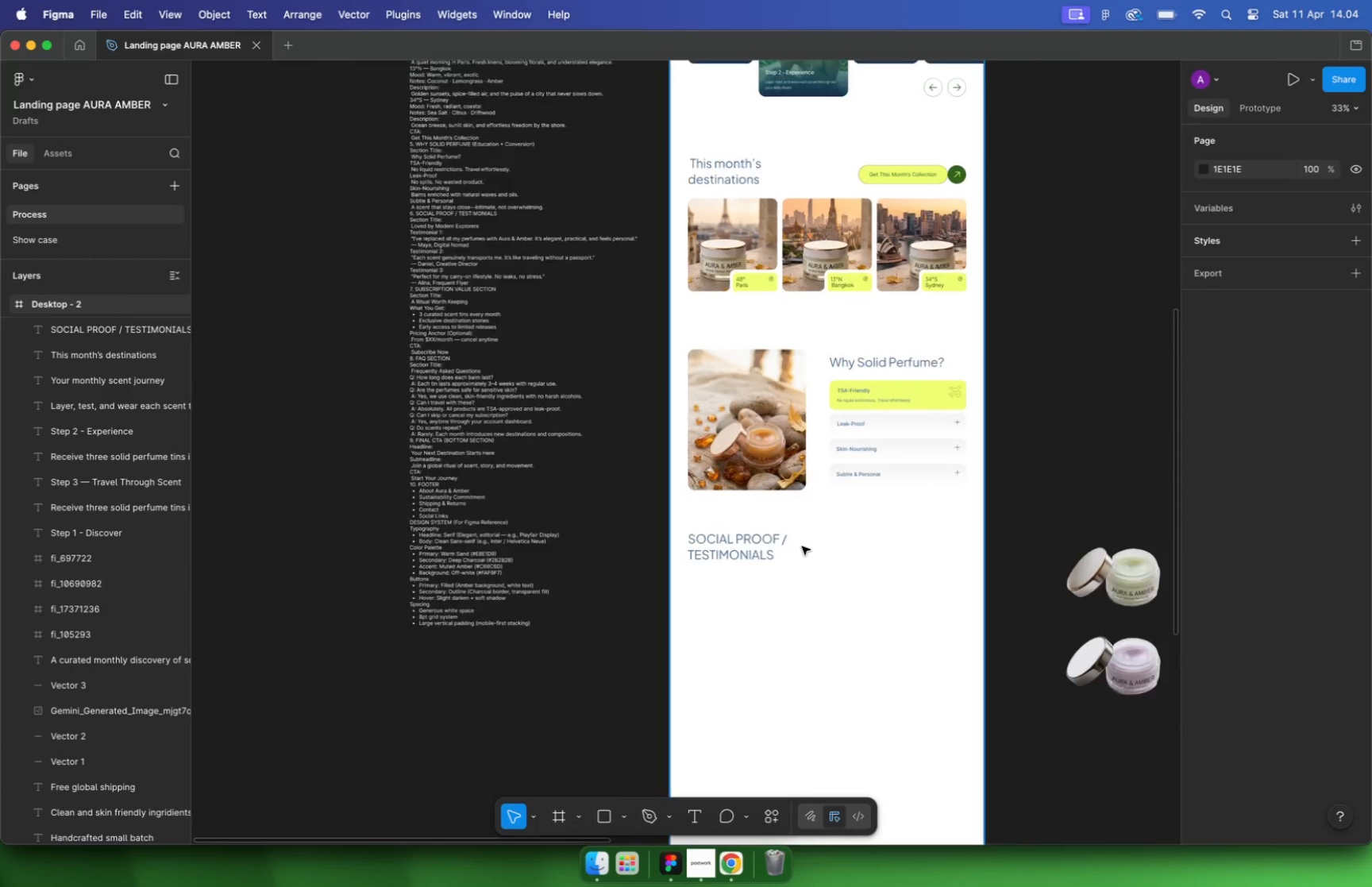 
scroll: coordinate [584, 540], scroll_direction: up, amount: 5.0
 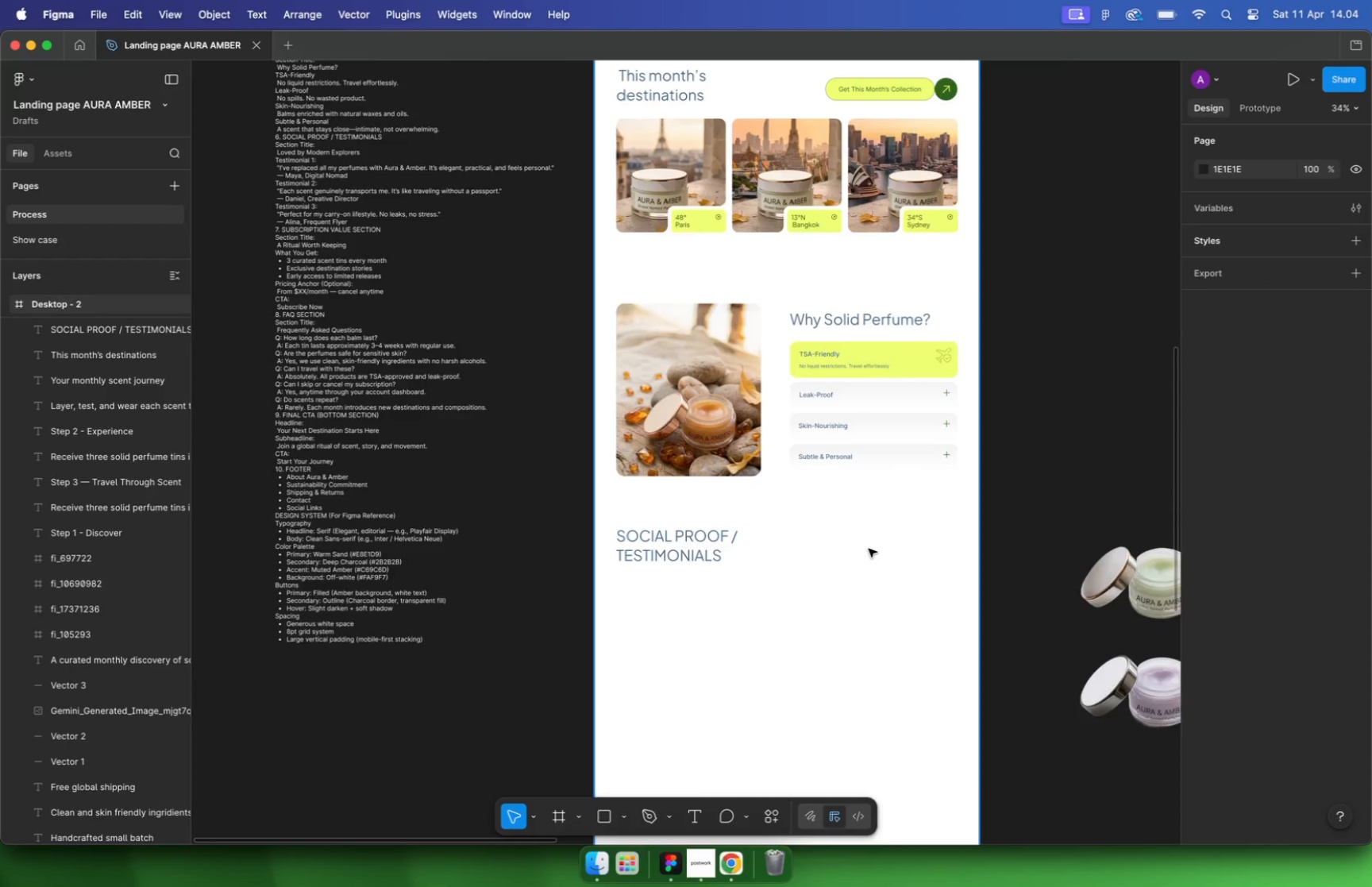 
scroll: coordinate [803, 546], scroll_direction: down, amount: 13.0
 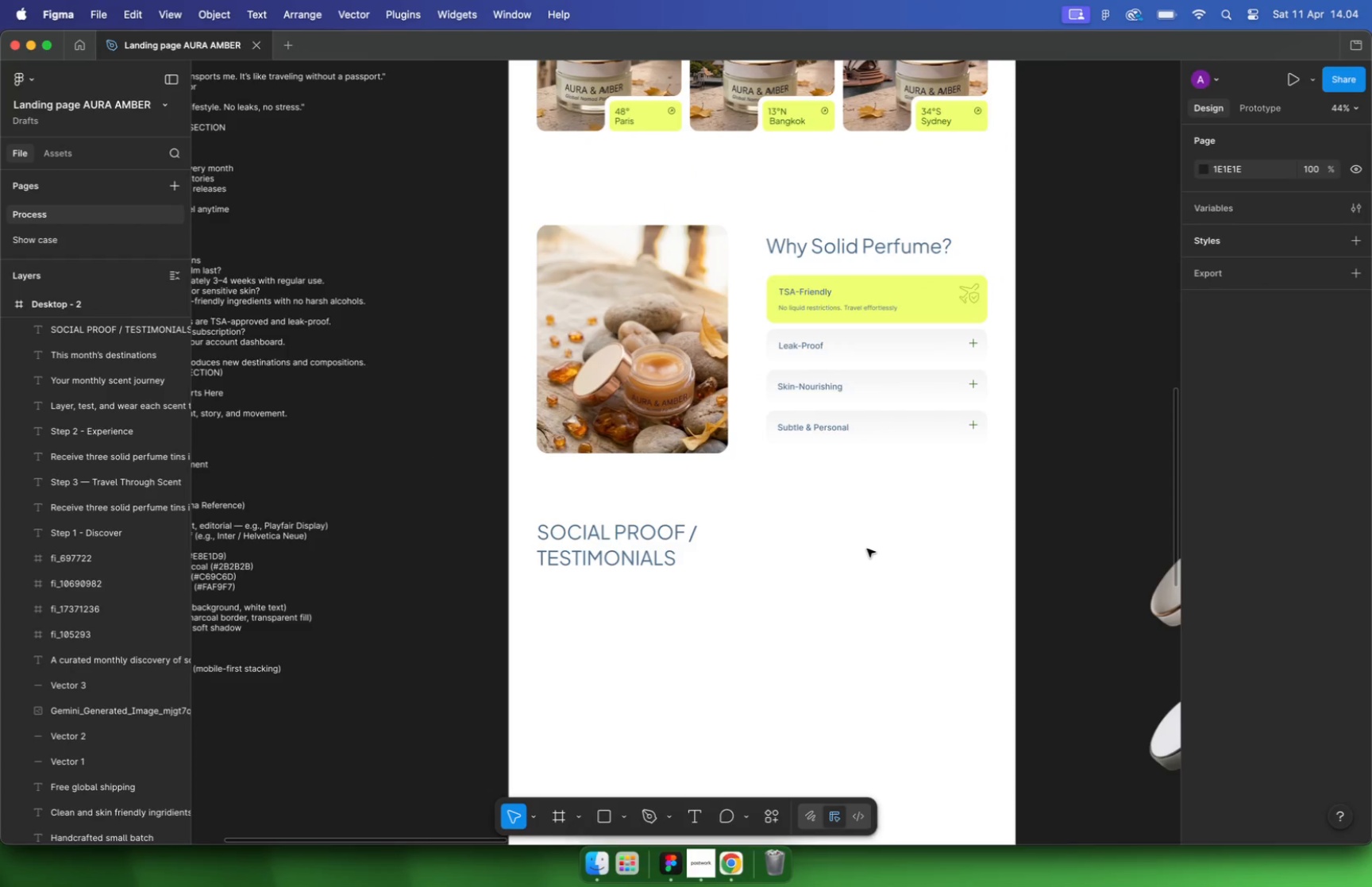 
scroll: coordinate [458, 278], scroll_direction: up, amount: 14.0
 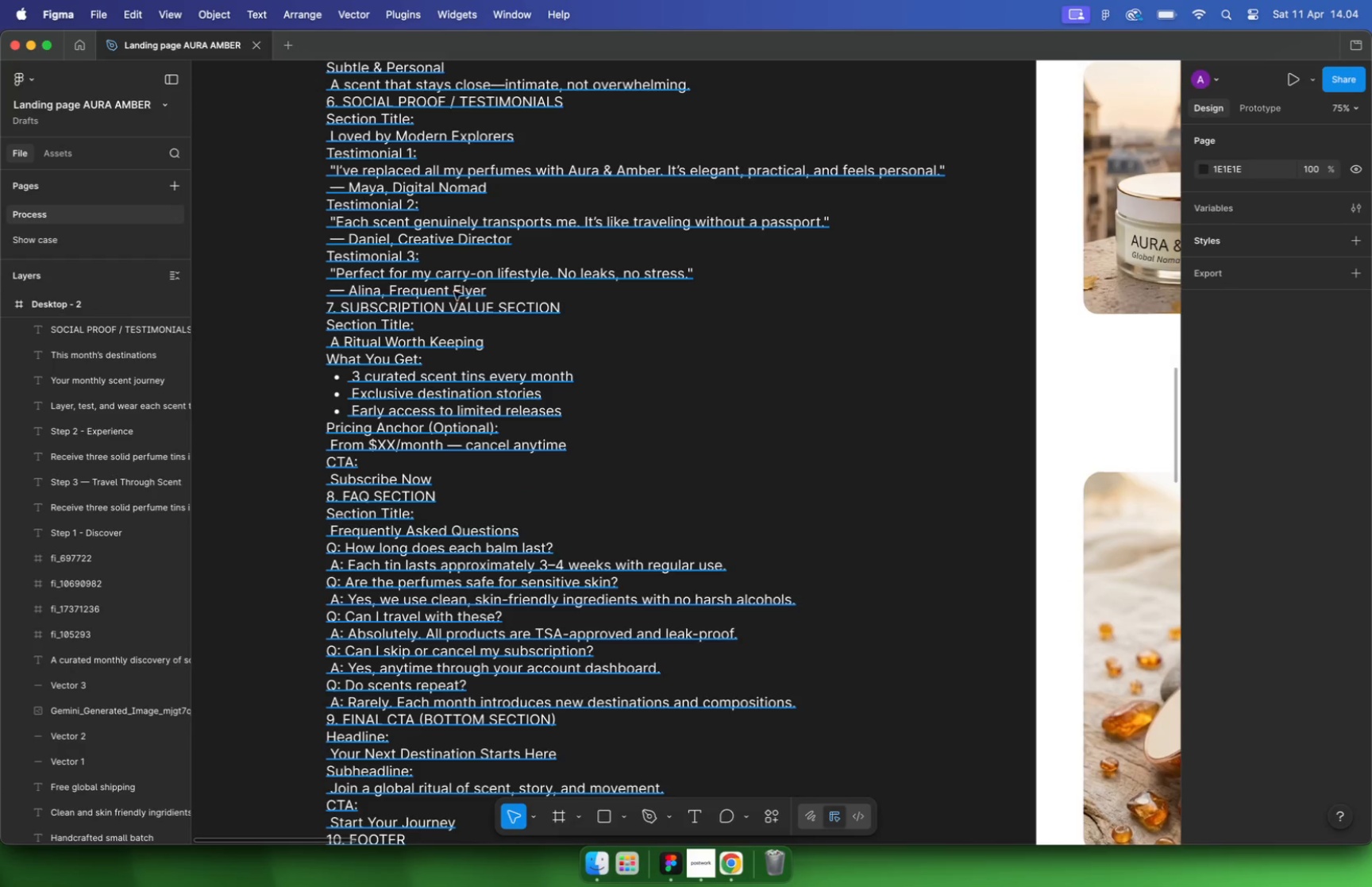 
left_click_drag(start_coordinate=[413, 320], to_coordinate=[405, 475])
 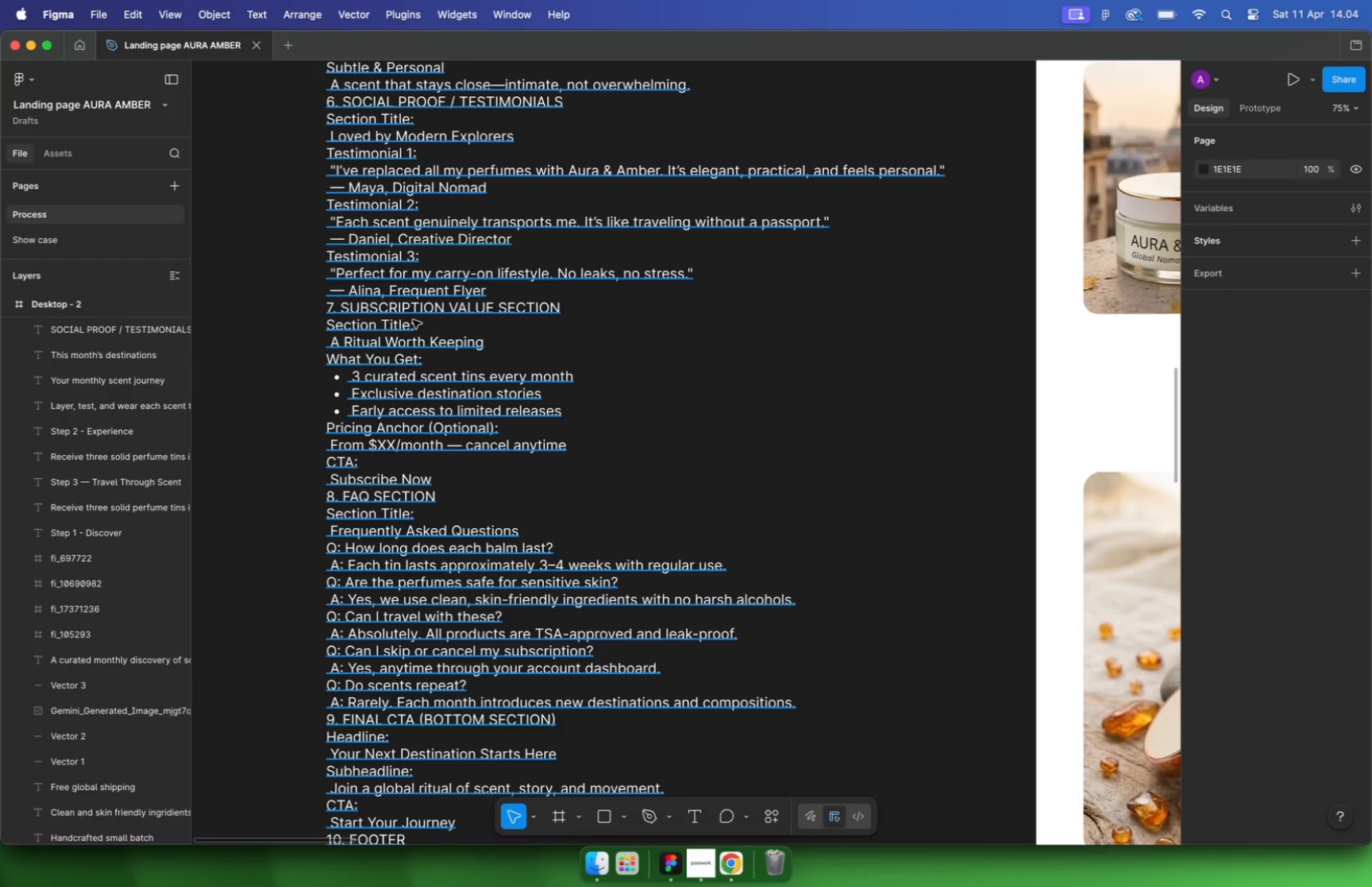 
left_click([490, 291])
 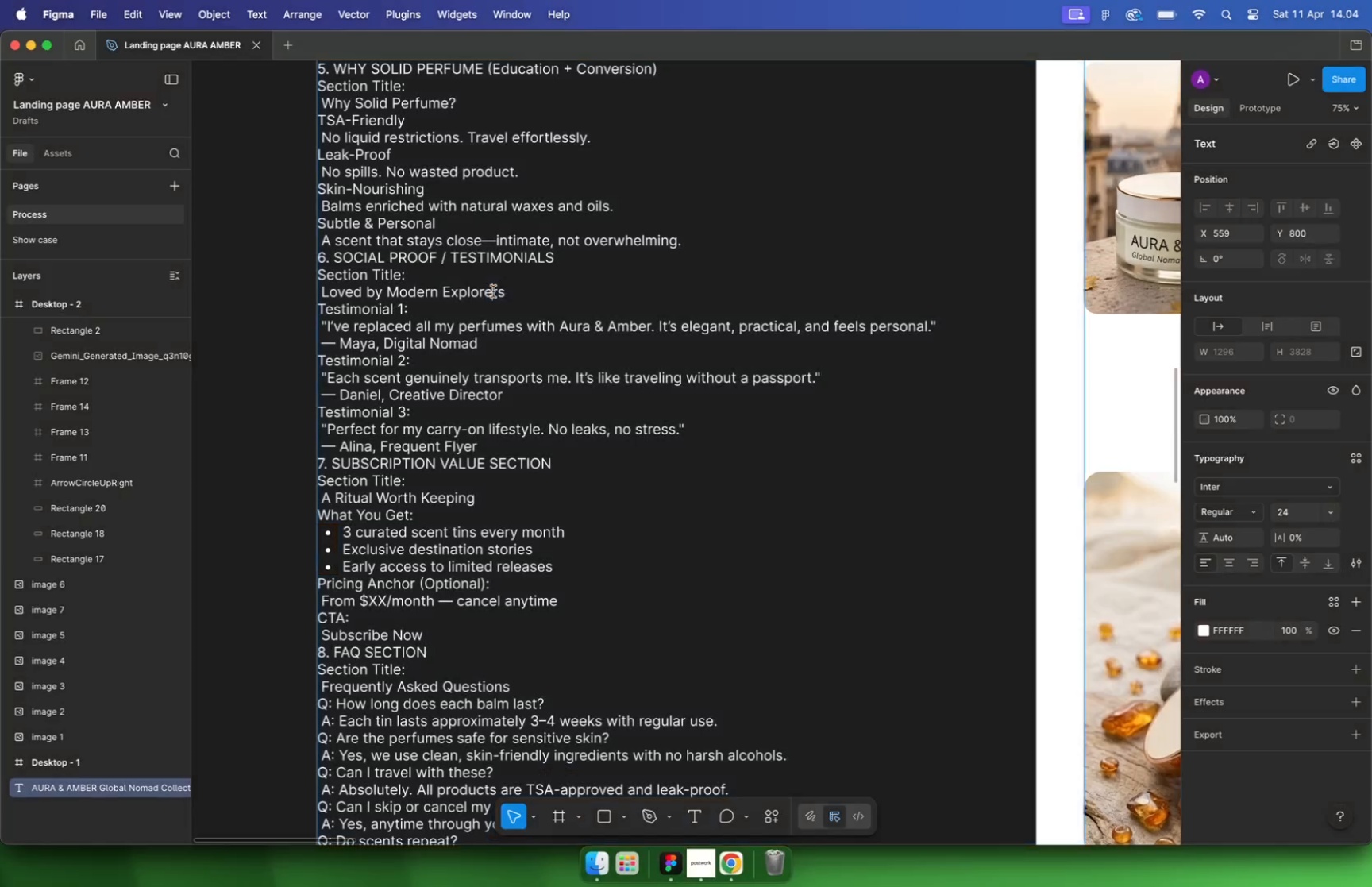 
left_click_drag(start_coordinate=[512, 294], to_coordinate=[320, 289])
 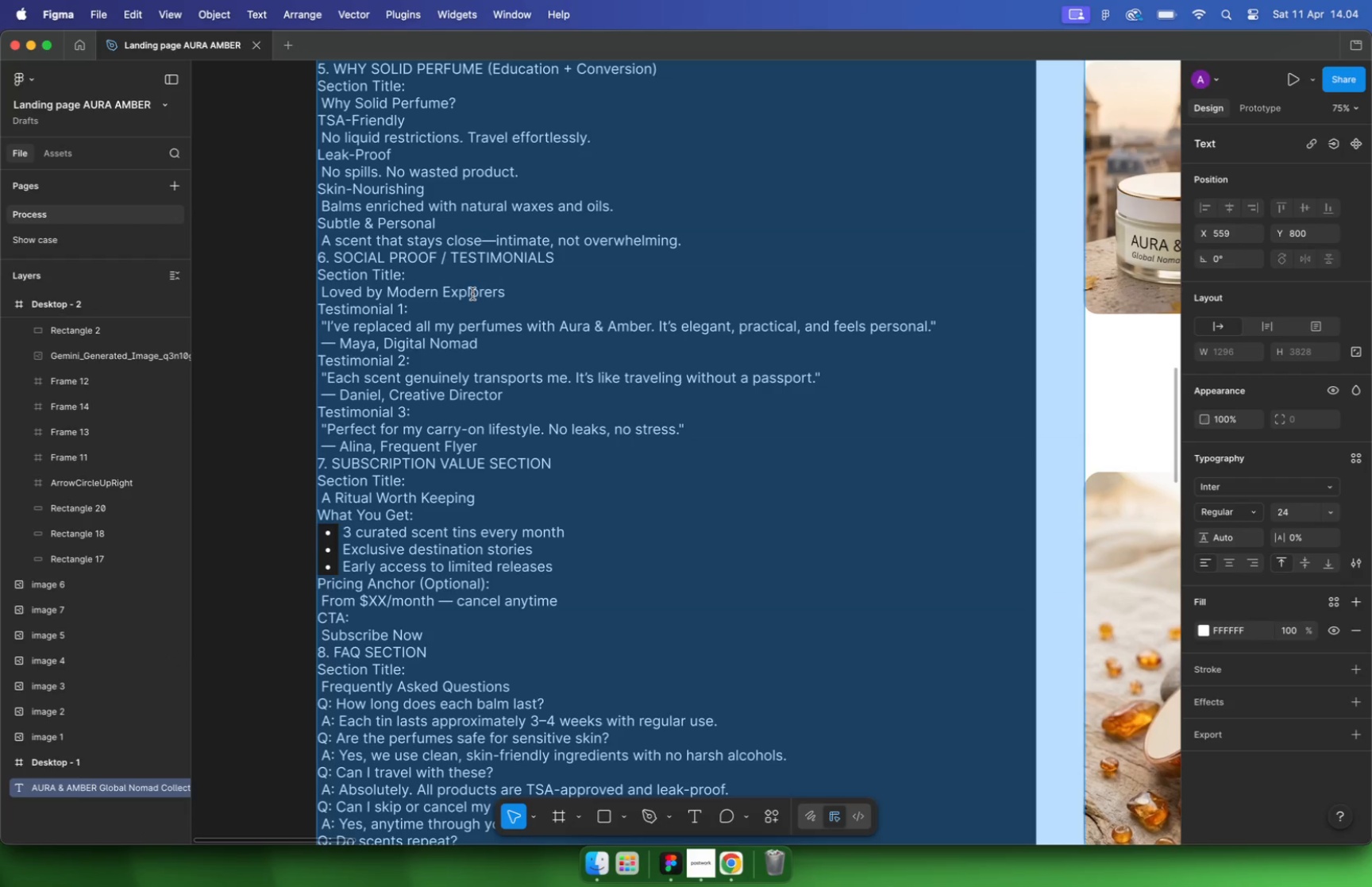 
key(Meta+C)
 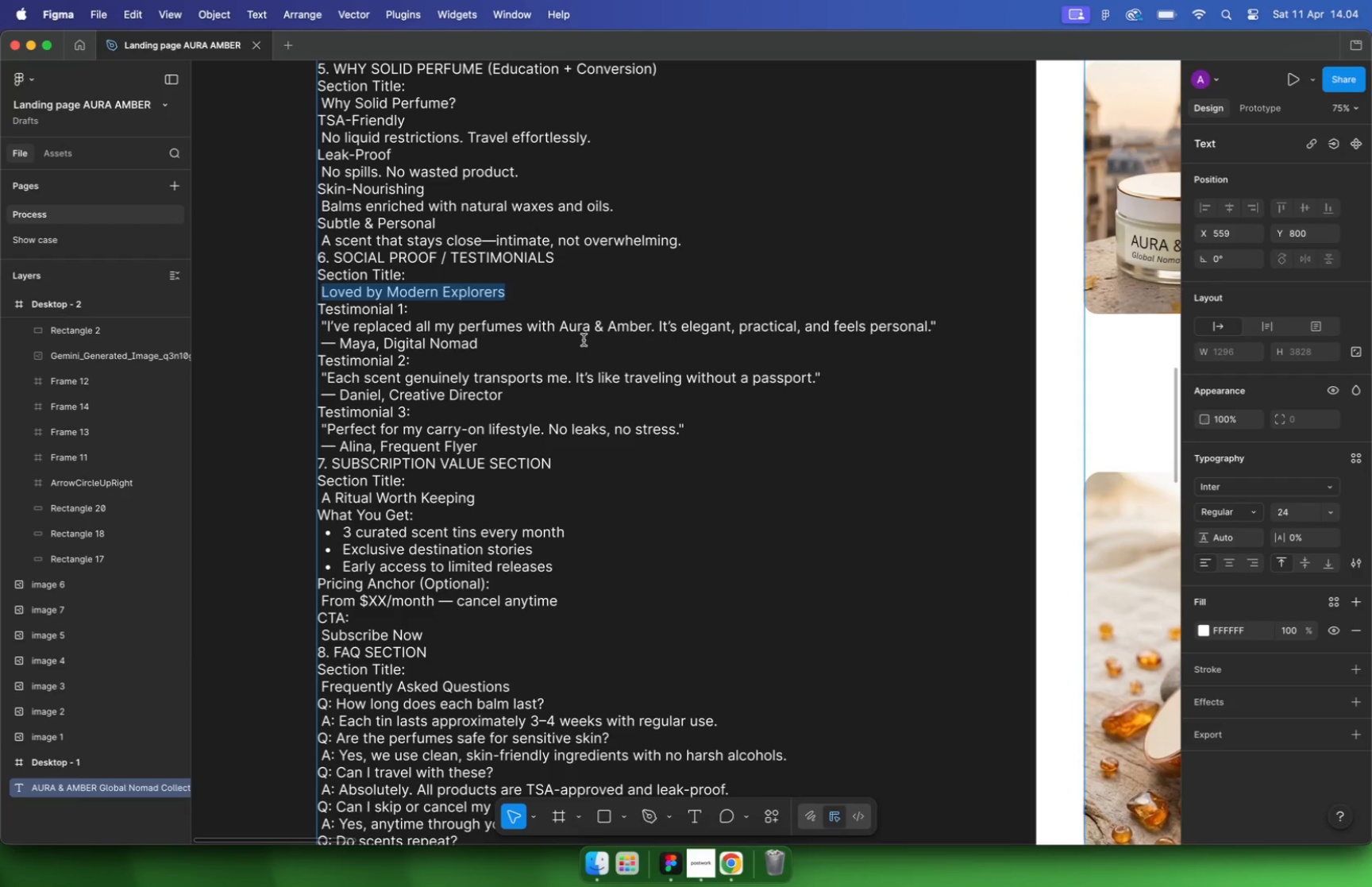 
hold_key(key=CommandLeft, duration=1.06)
scroll: coordinate [759, 526], scroll_direction: down, amount: 8.0
 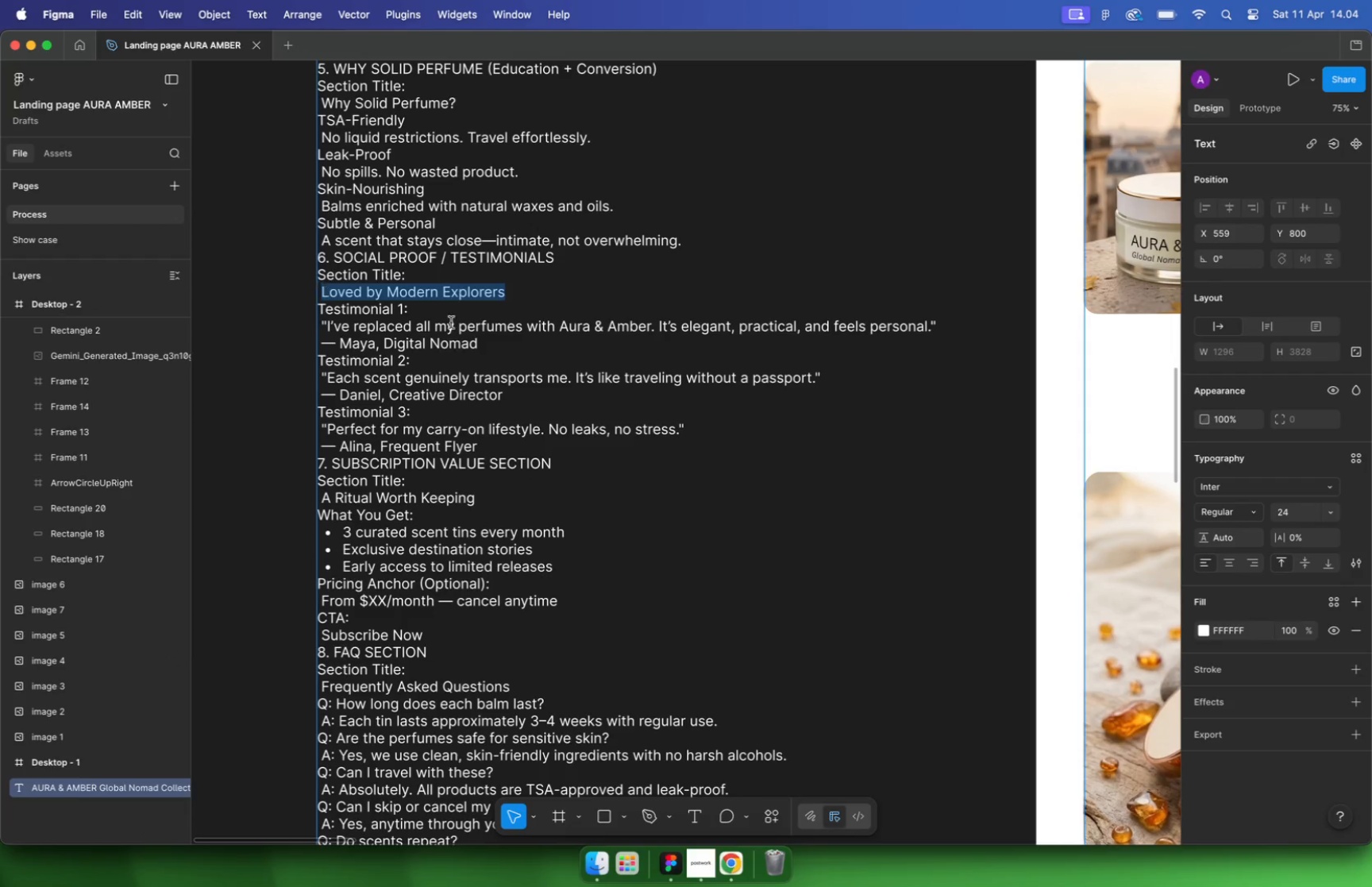 
key(Meta+A)
 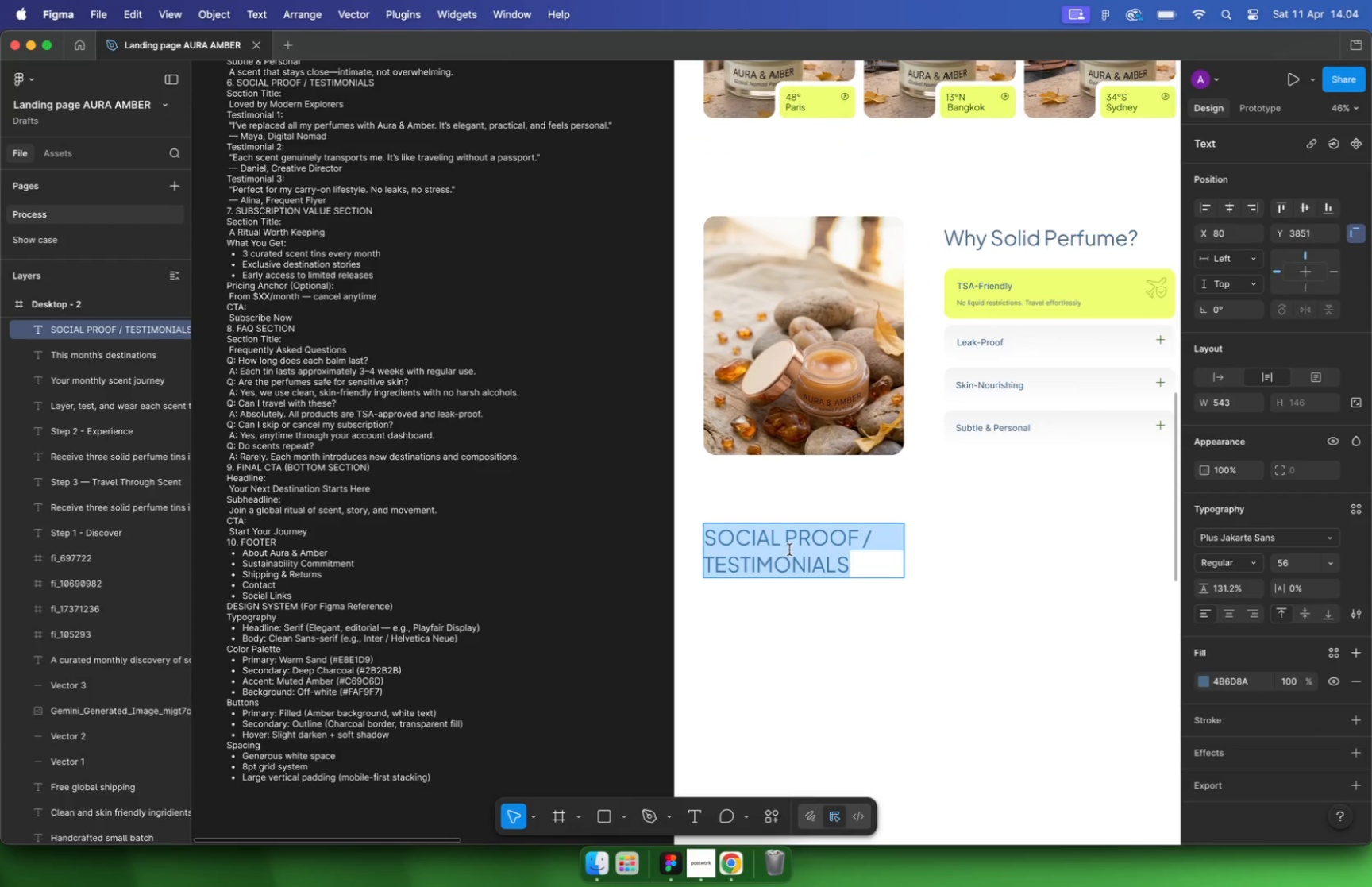 
key(Meta+Shift+V)
 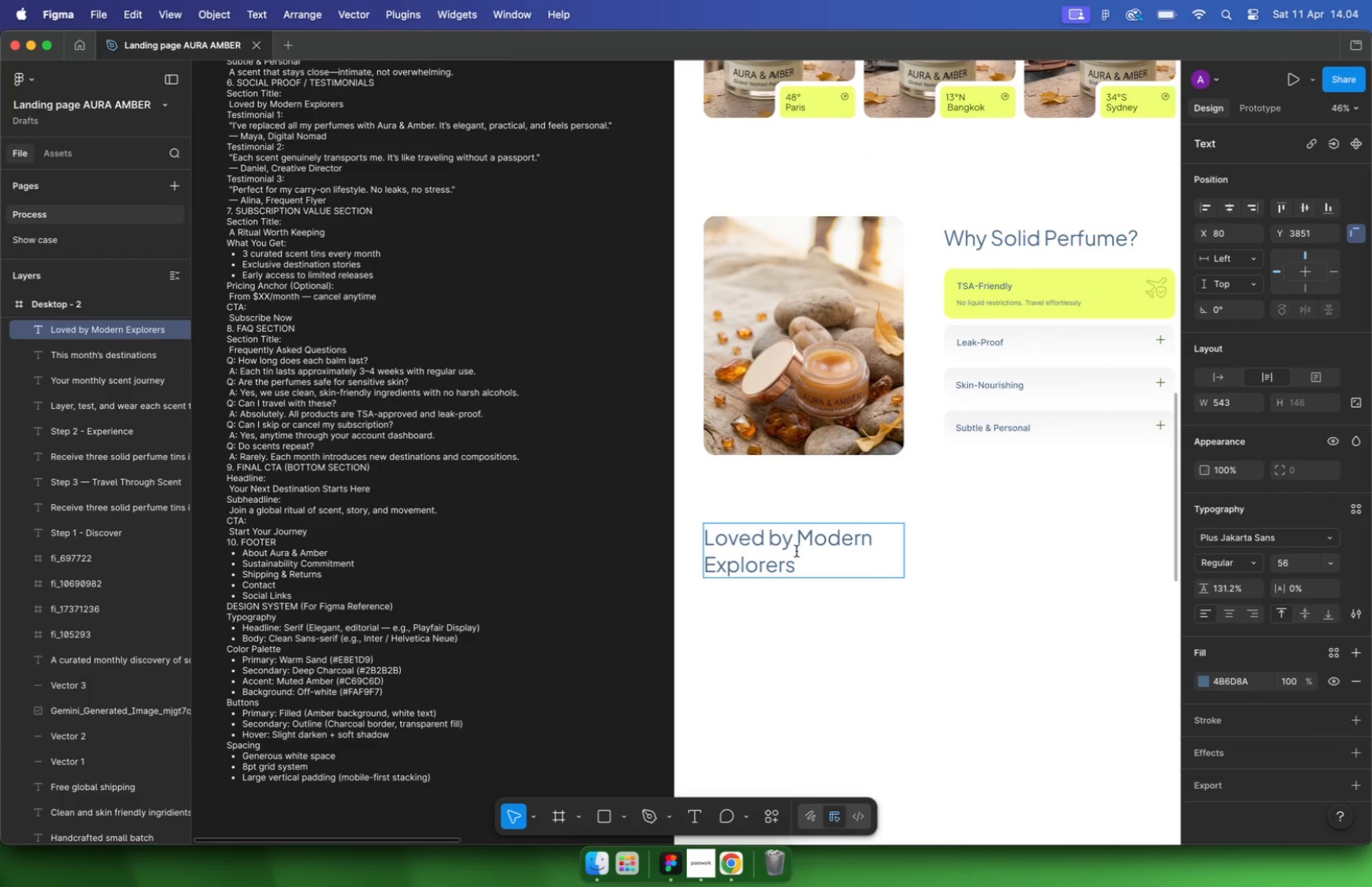 
left_click([839, 636])
 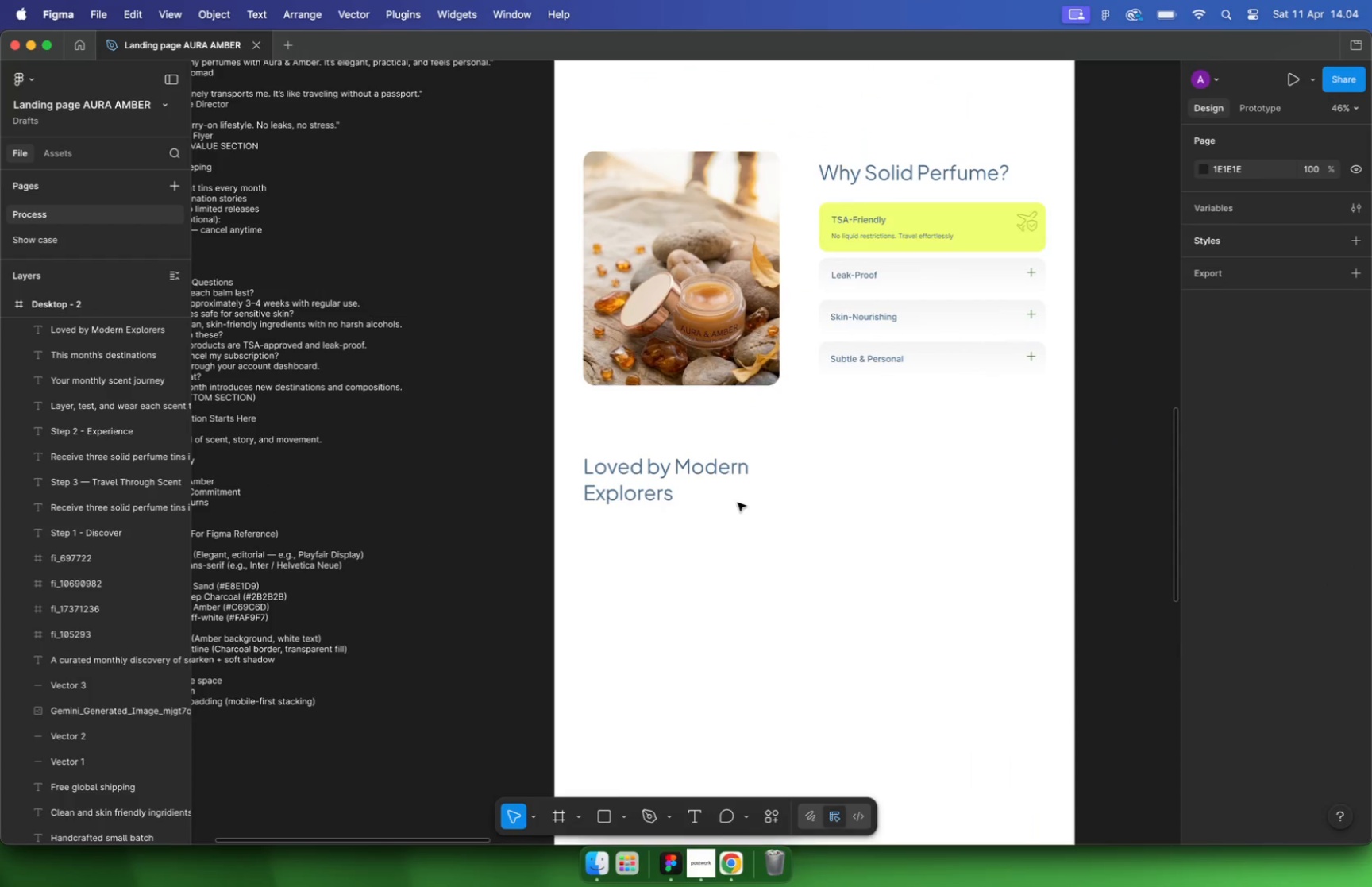 
hold_key(key=CommandLeft, duration=0.82)
scroll: coordinate [753, 588], scroll_direction: down, amount: 2.0
 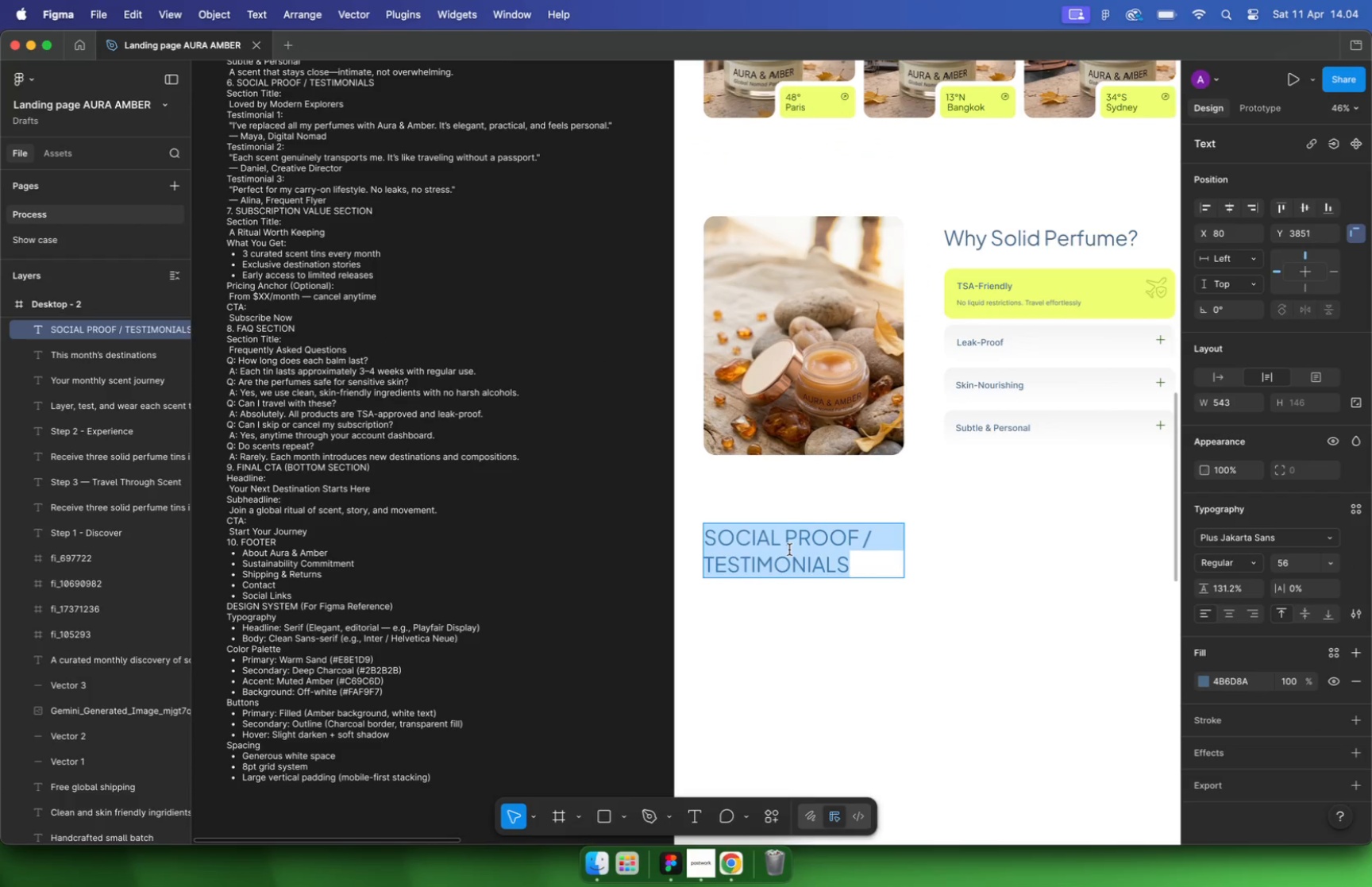 
left_click([736, 478])
 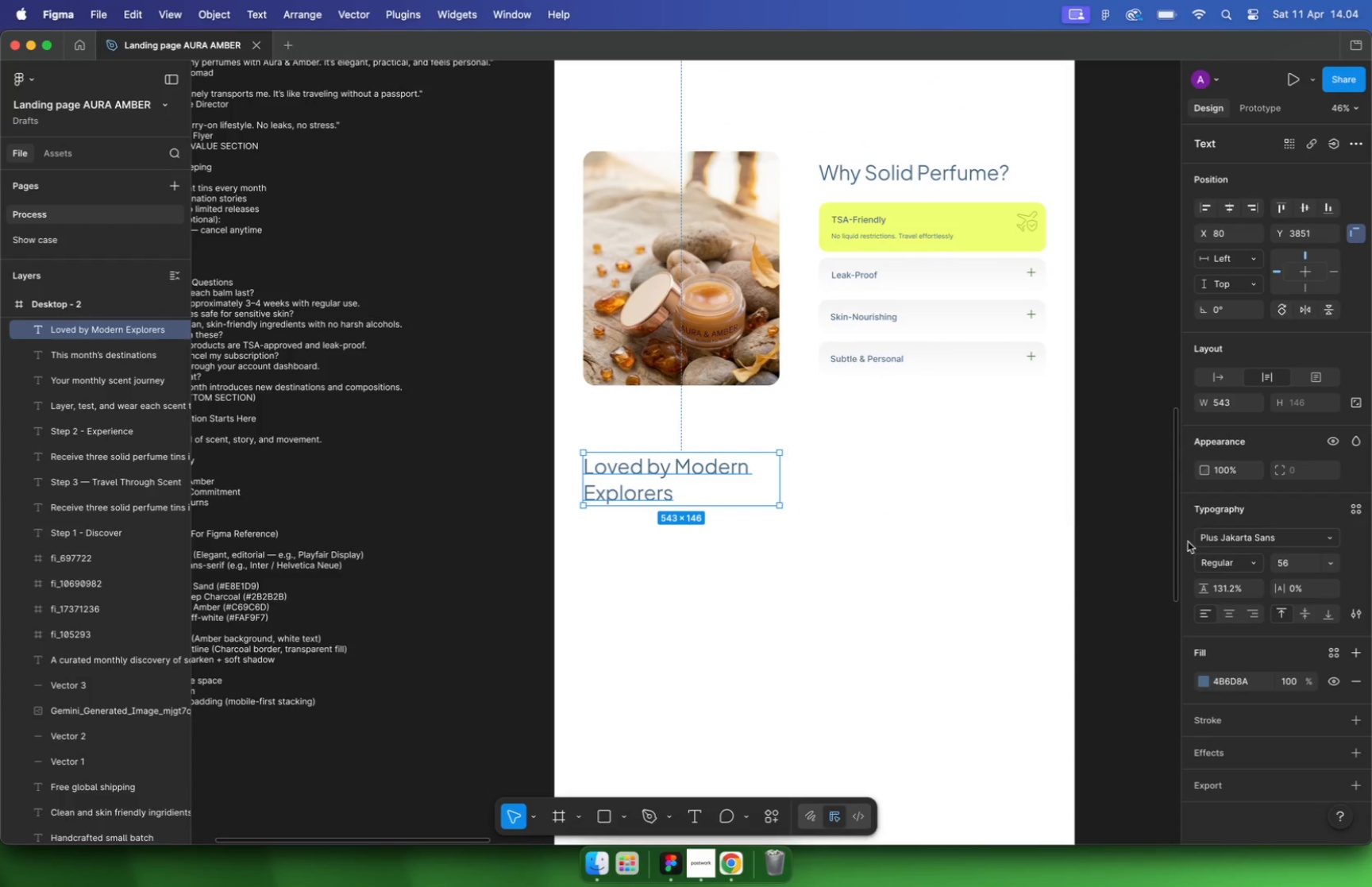 
left_click([1218, 384])
 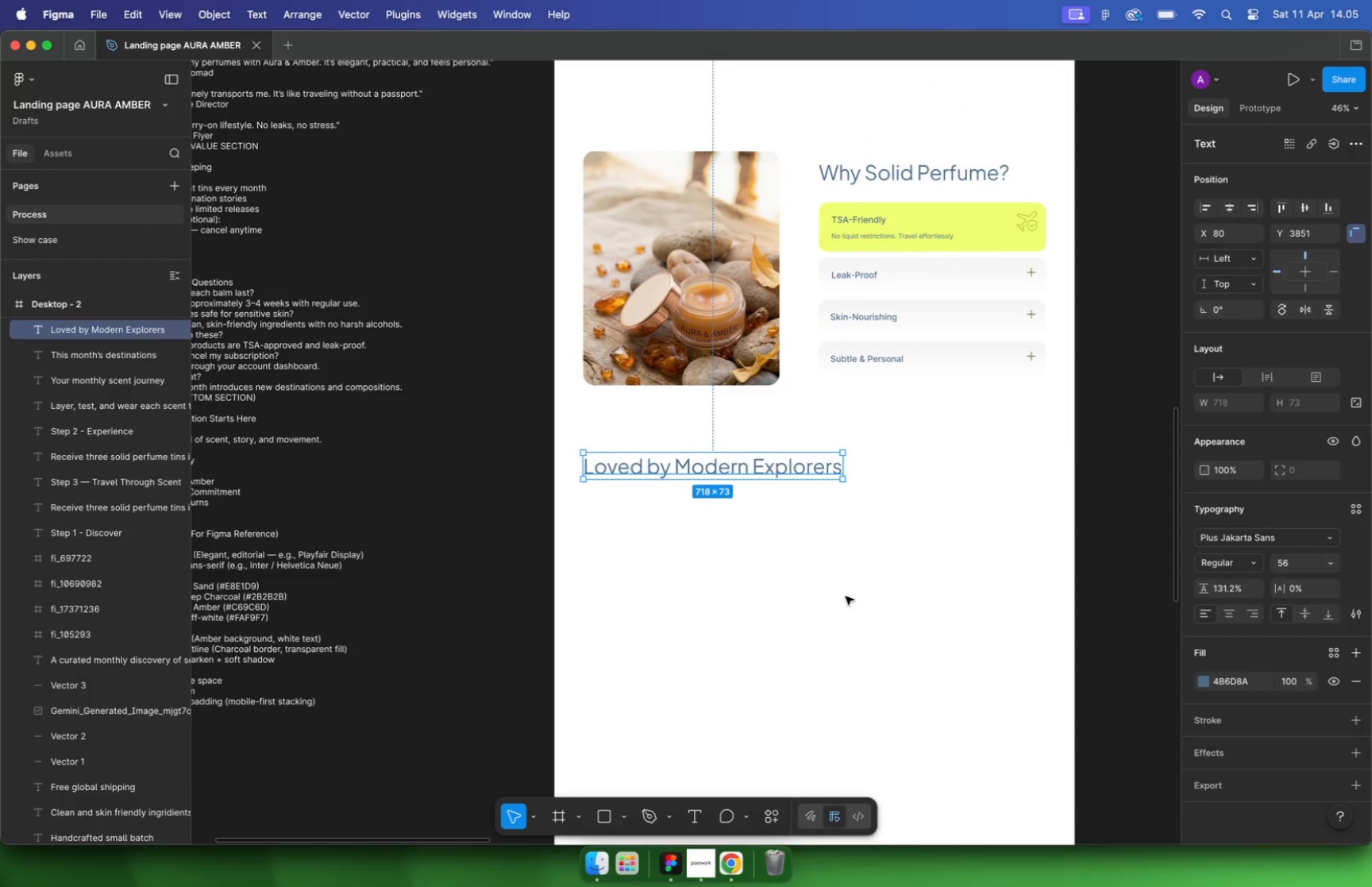 
double_click([845, 597])
 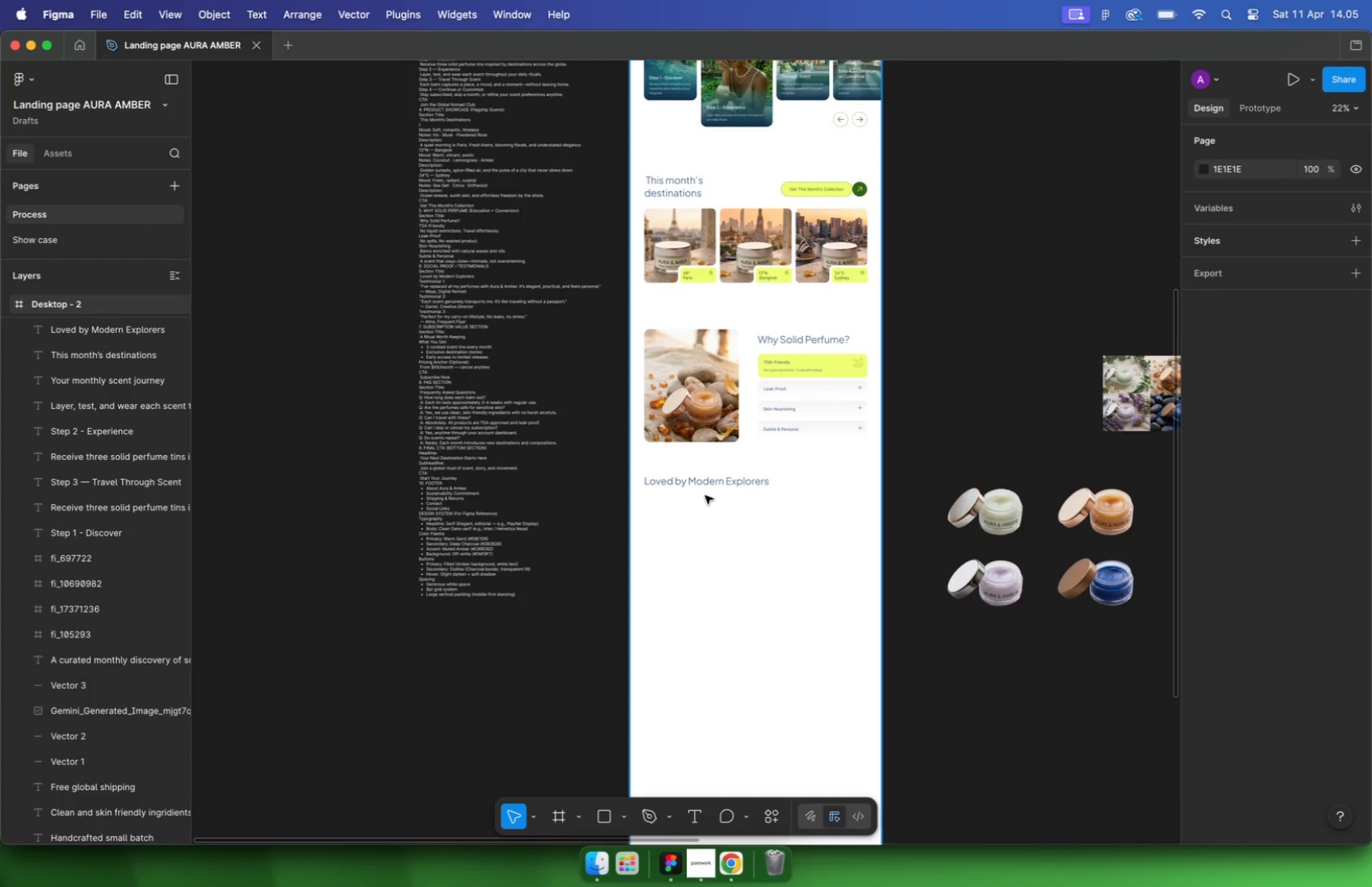 
hold_key(key=CommandLeft, duration=5.22)
scroll: coordinate [702, 496], scroll_direction: down, amount: 10.0
 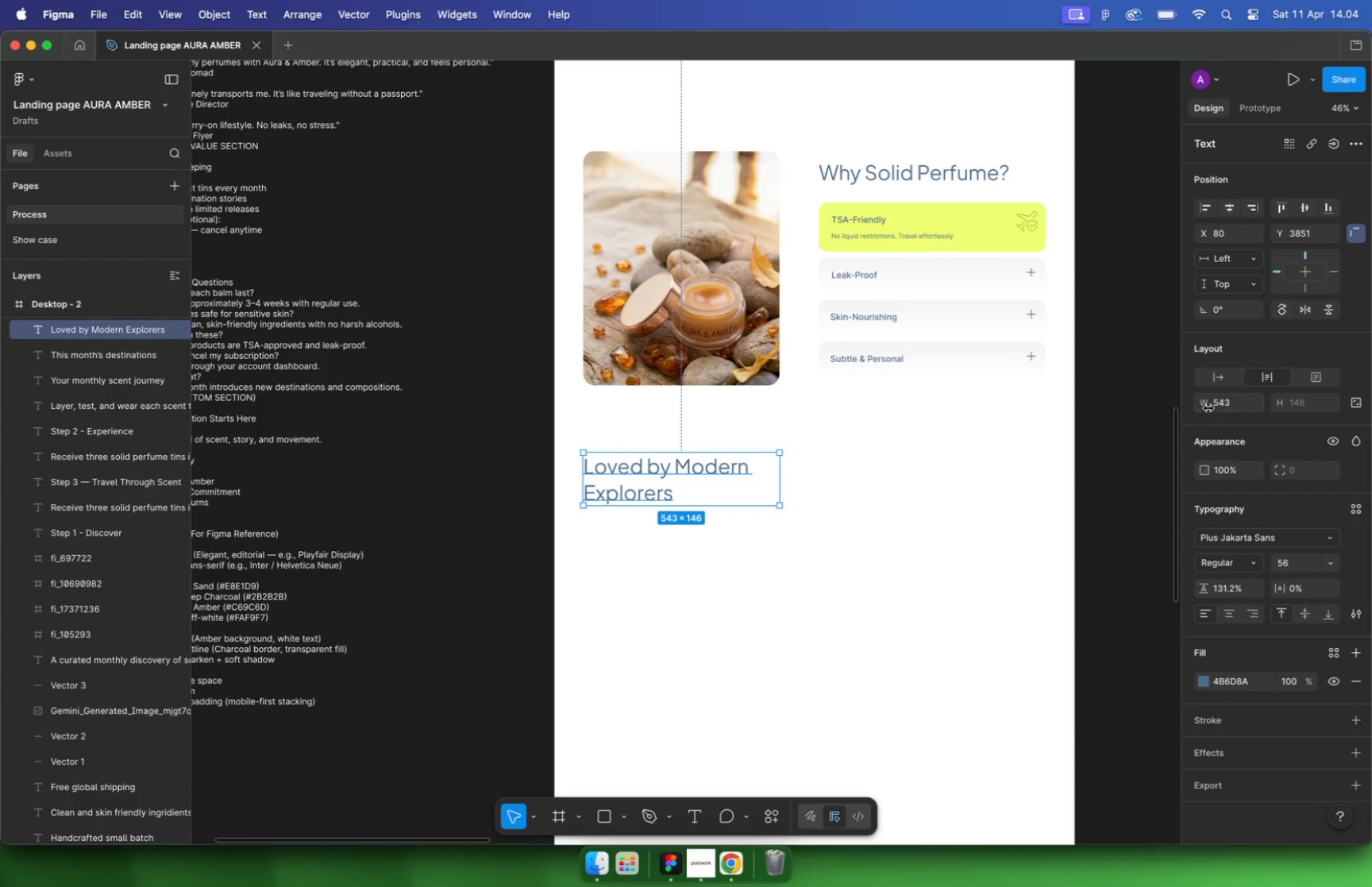 
scroll: coordinate [708, 492], scroll_direction: up, amount: 15.0
 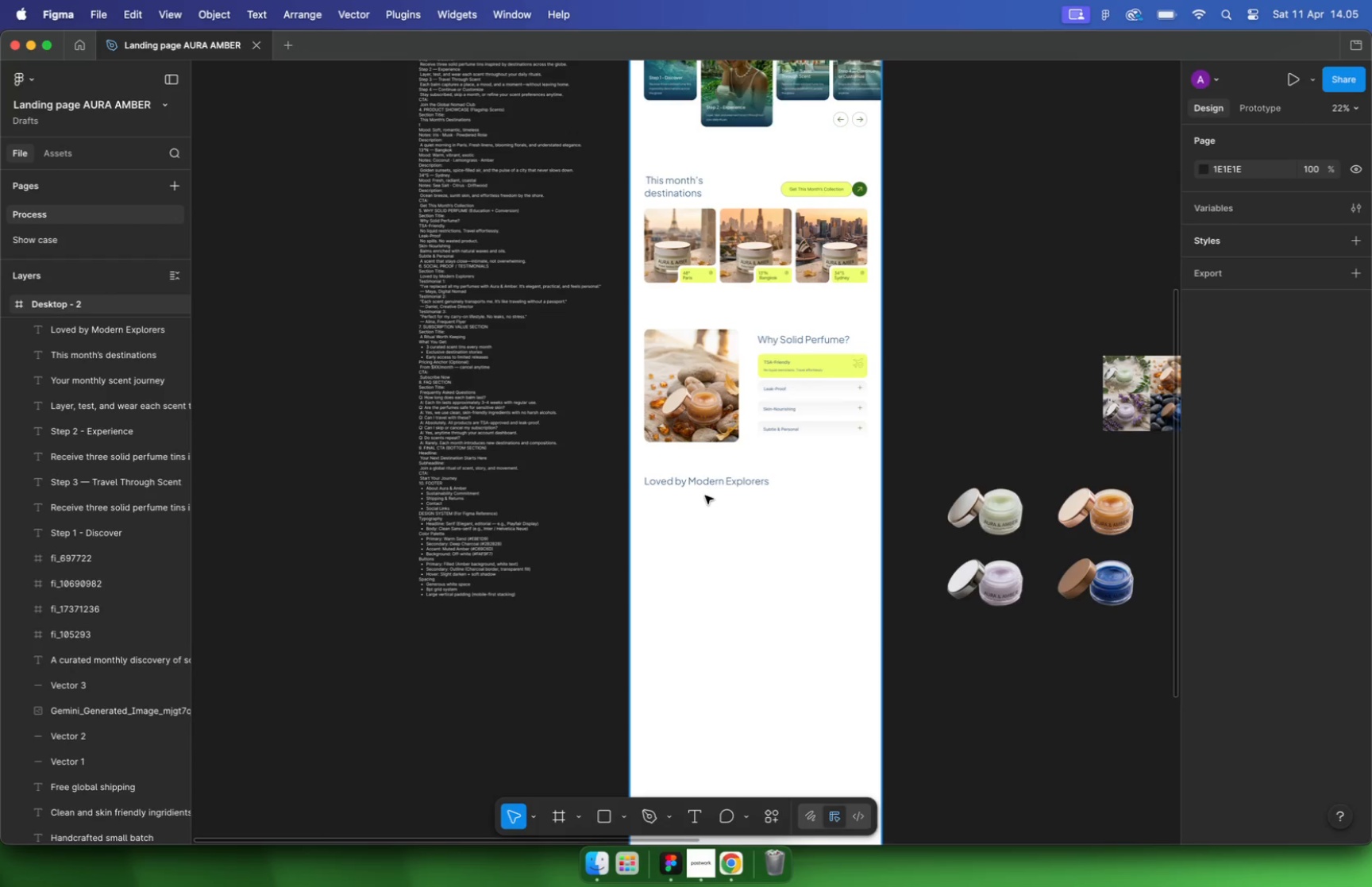 
left_click([834, 457])
 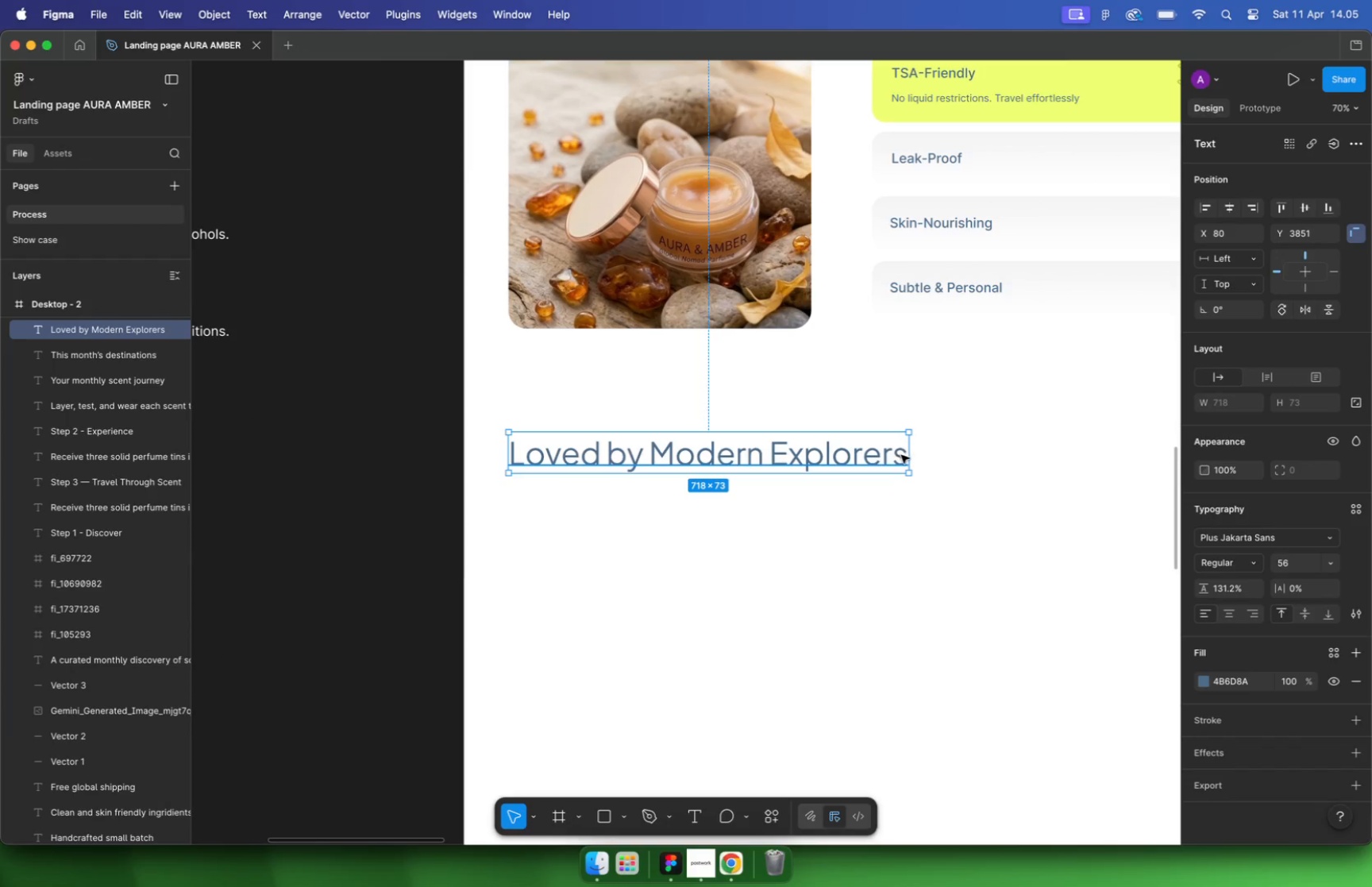 
left_click_drag(start_coordinate=[907, 455], to_coordinate=[797, 461])
 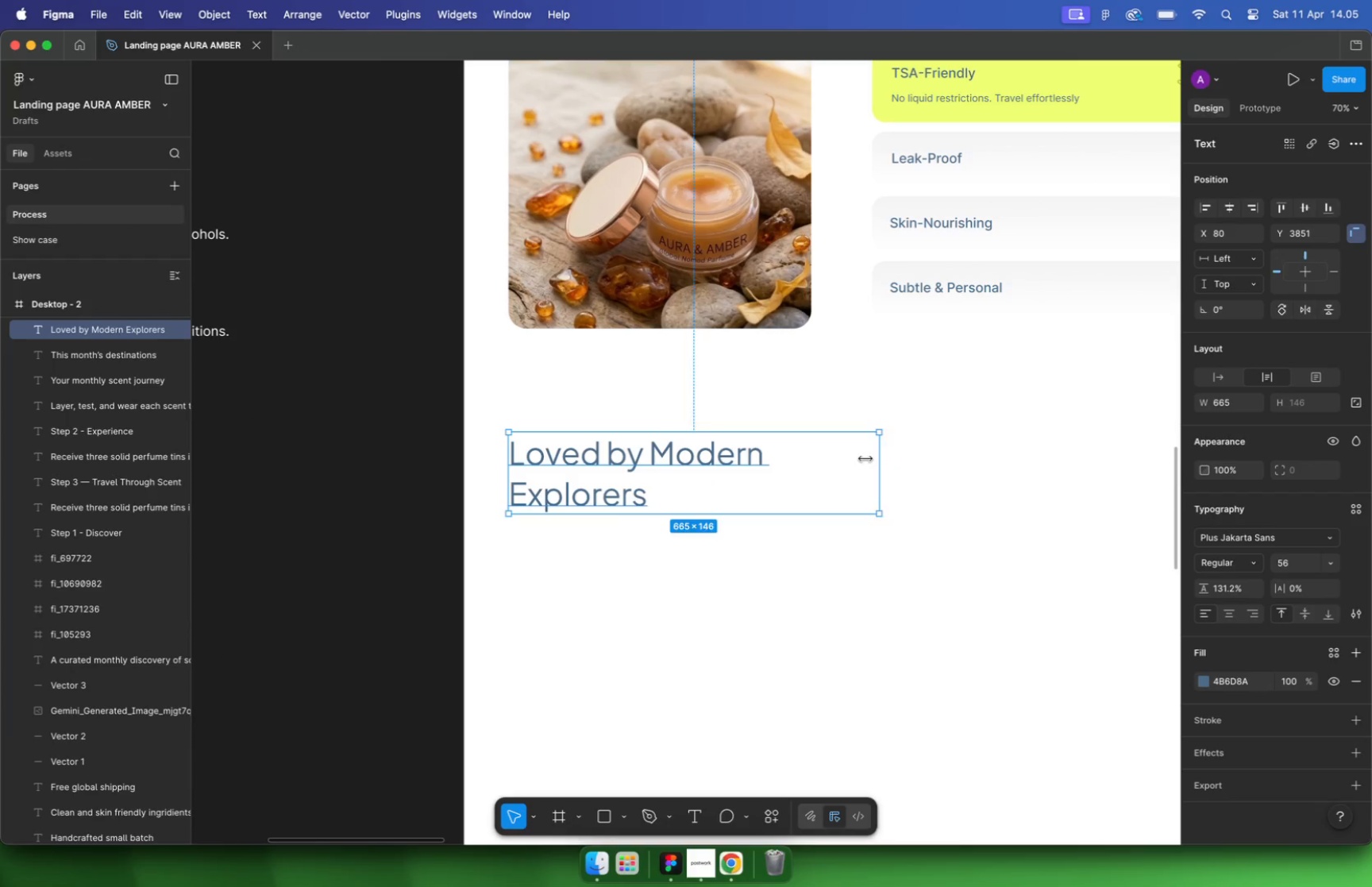 
hold_key(key=CommandLeft, duration=1.37)
left_click([751, 505])
 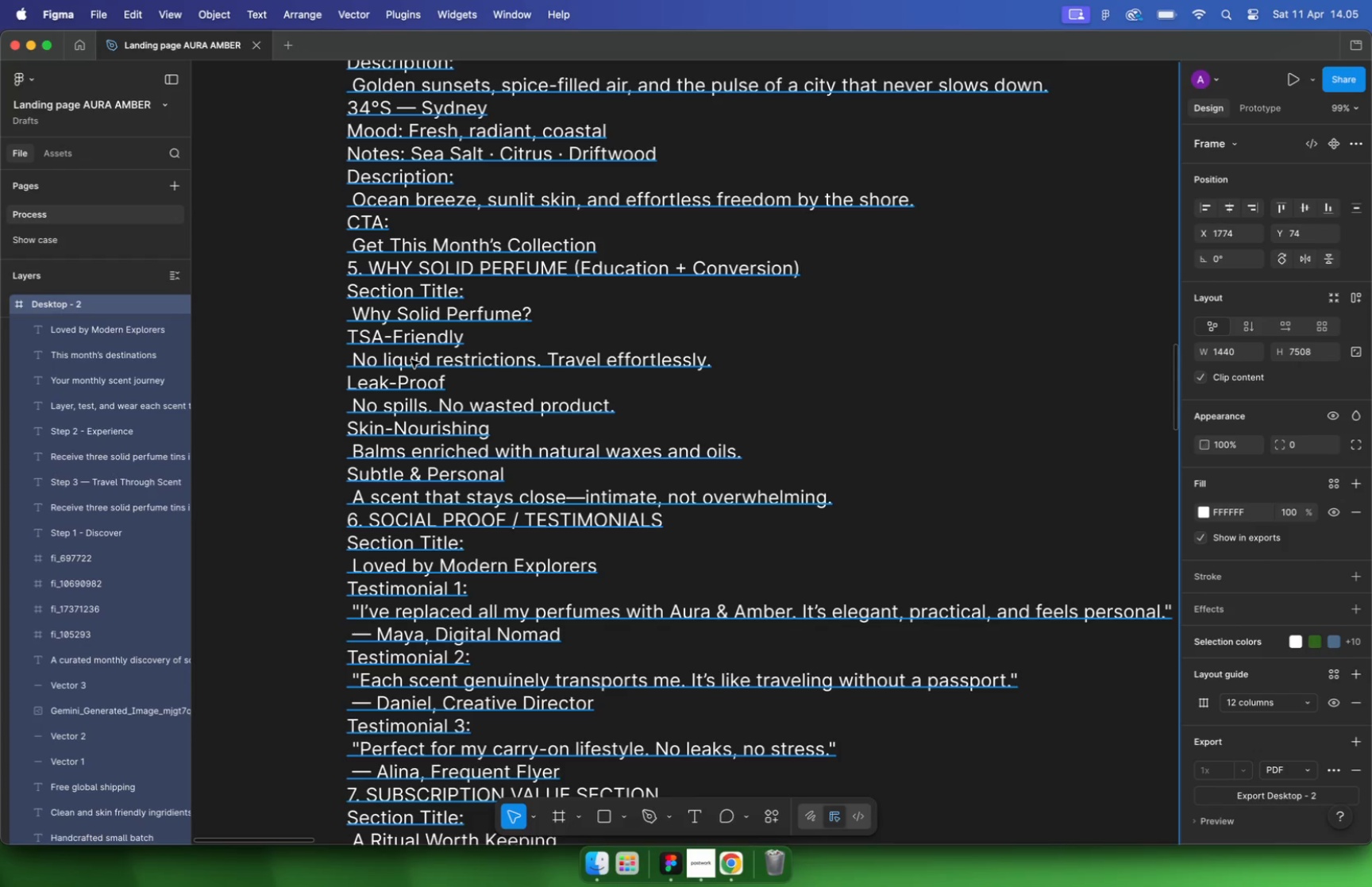 
scroll: coordinate [676, 477], scroll_direction: down, amount: 16.0
 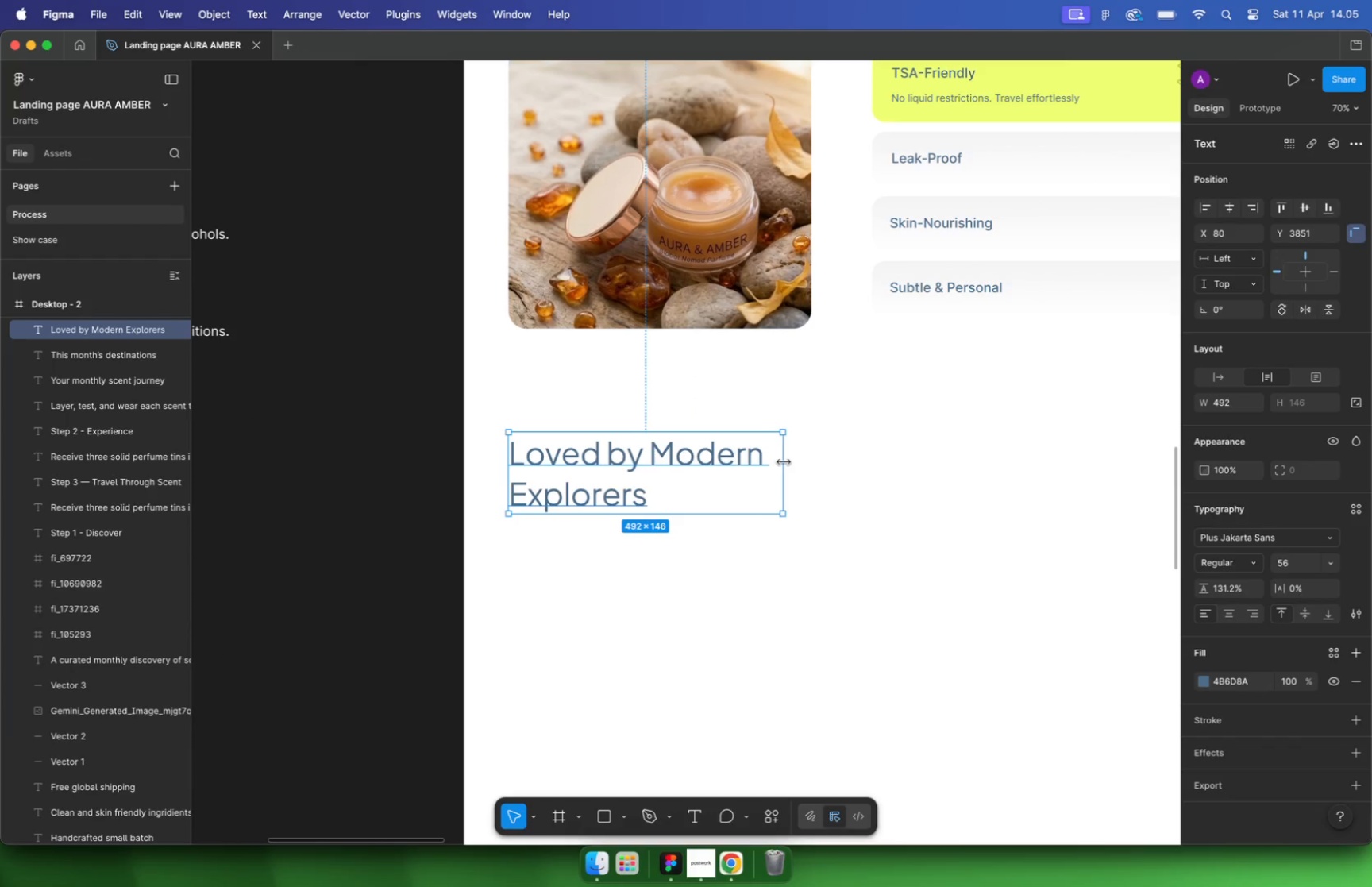 
hold_key(key=CommandLeft, duration=0.52)
 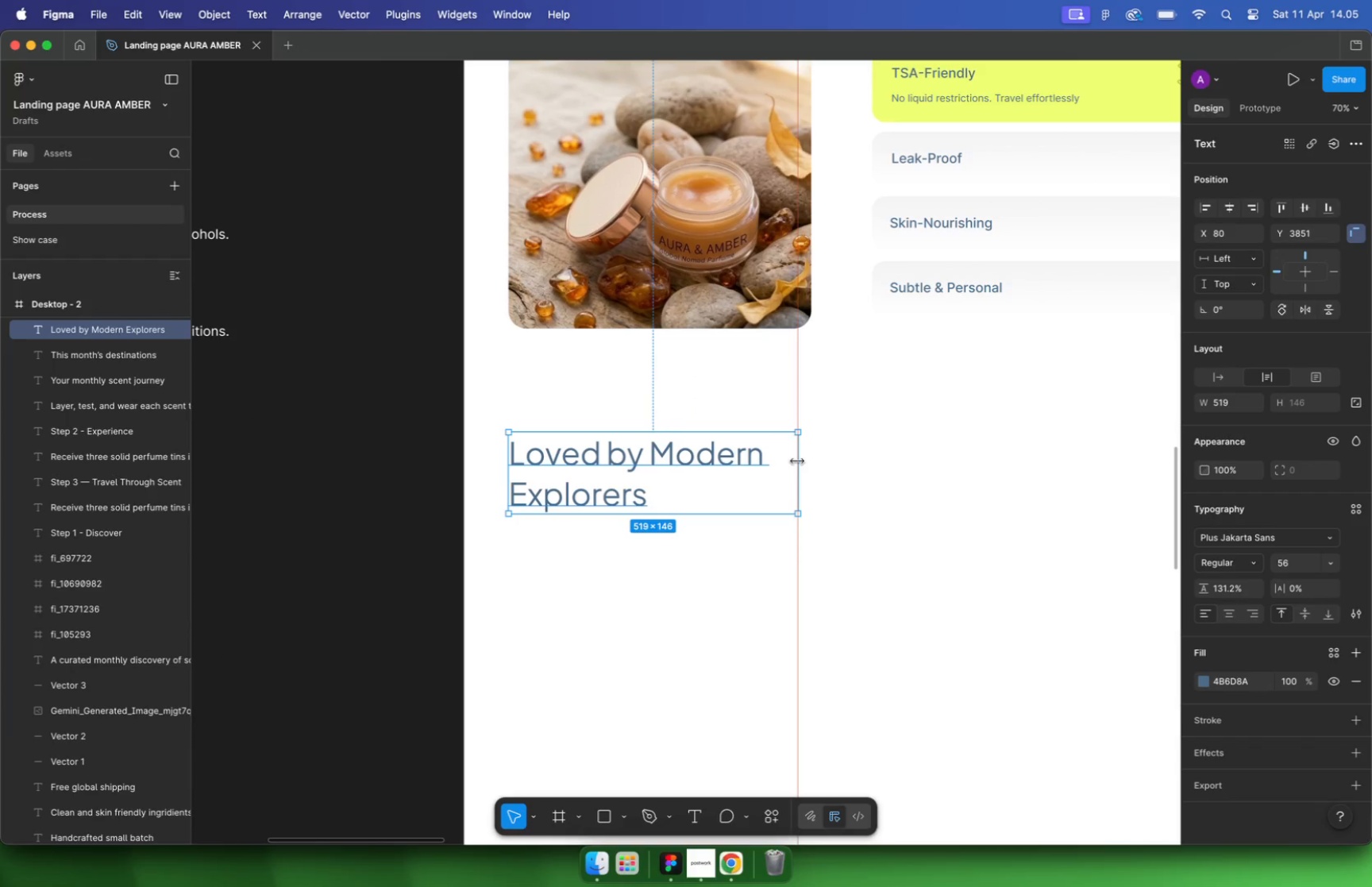 
hold_key(key=CommandLeft, duration=0.78)
scroll: coordinate [441, 255], scroll_direction: up, amount: 24.0
 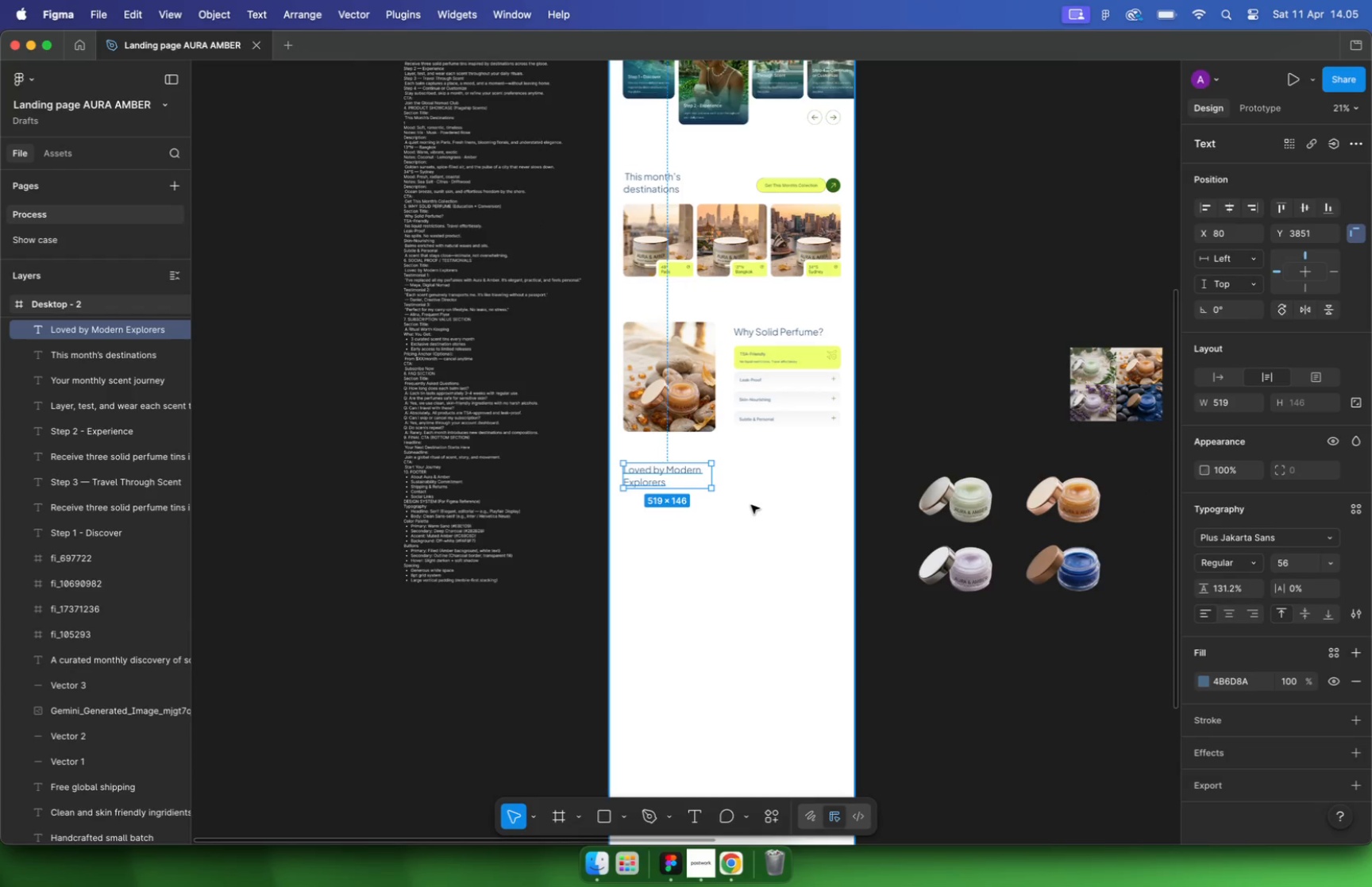 
left_click([410, 554])
 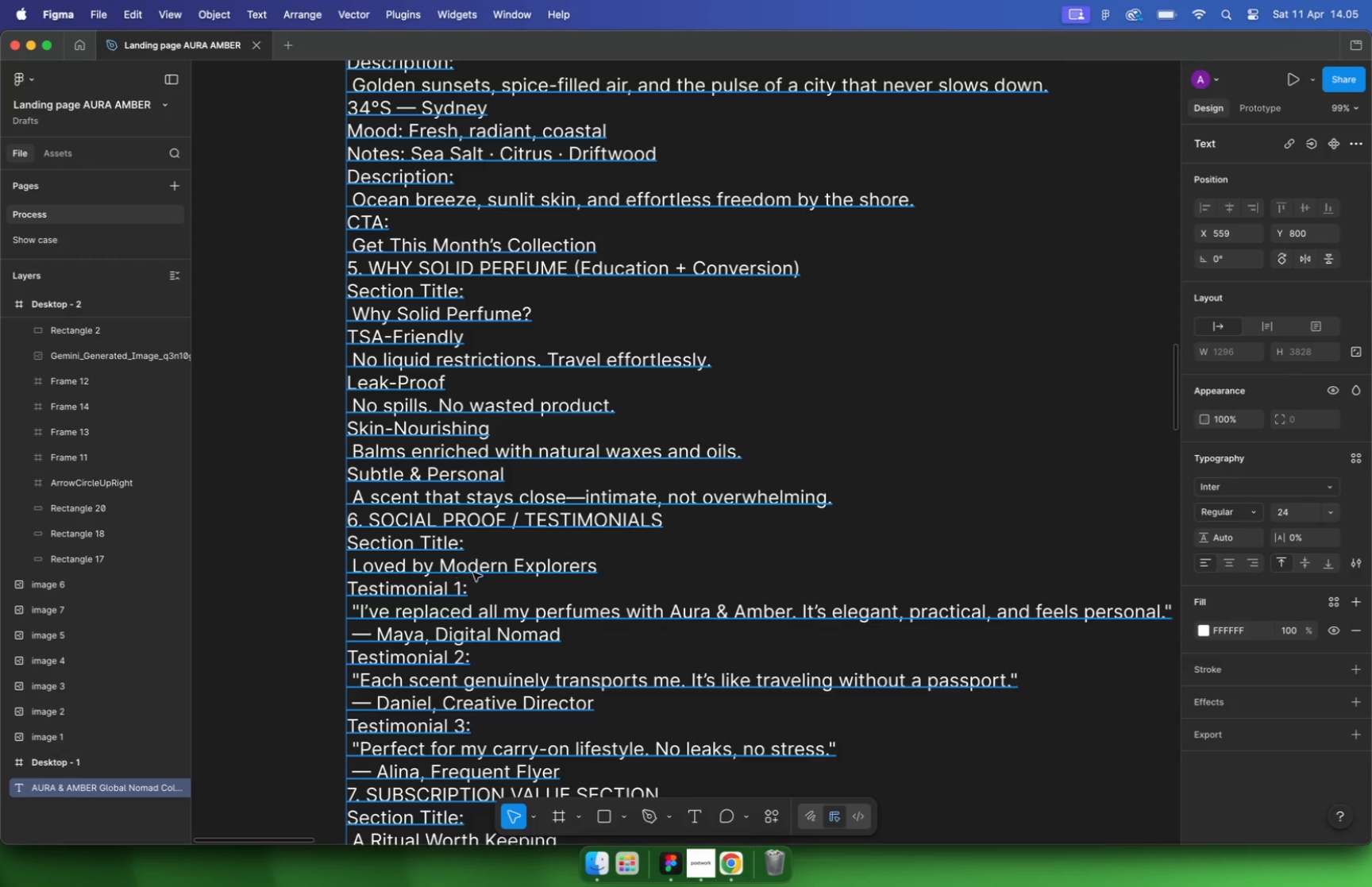 
double_click([473, 572])
 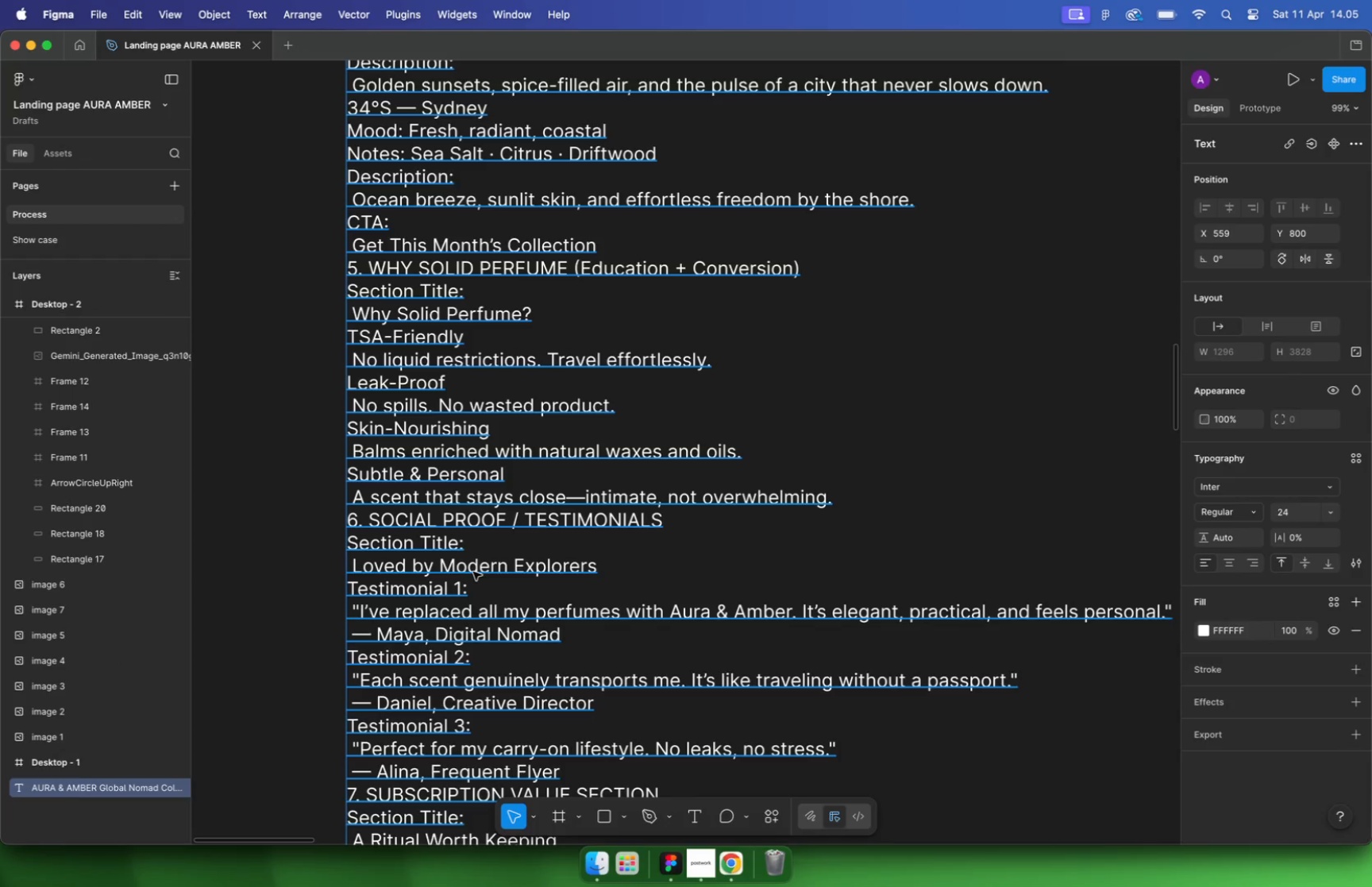 
scroll: coordinate [371, 542], scroll_direction: down, amount: 4.0
 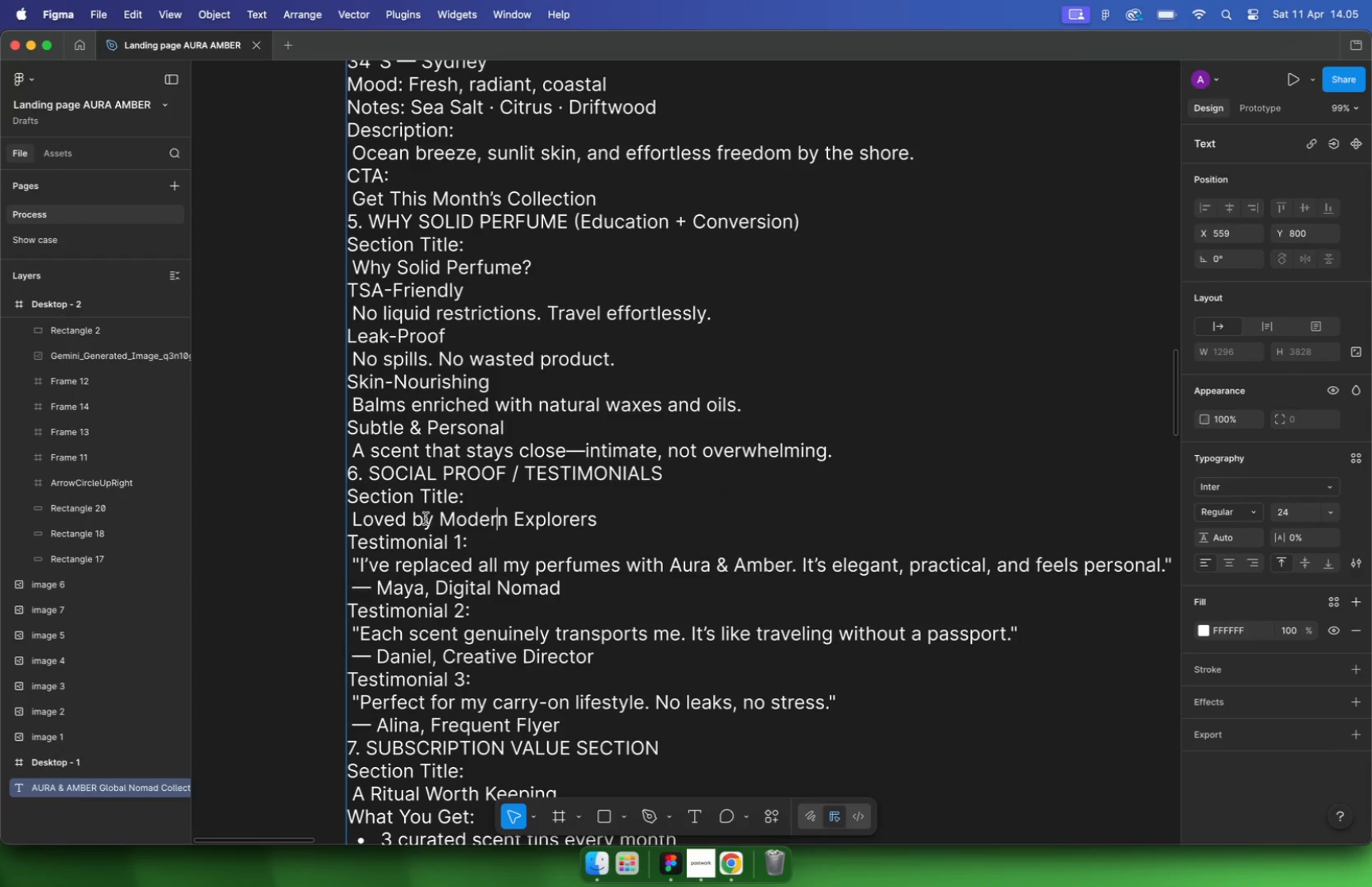 
left_click_drag(start_coordinate=[360, 520], to_coordinate=[1160, 524])
 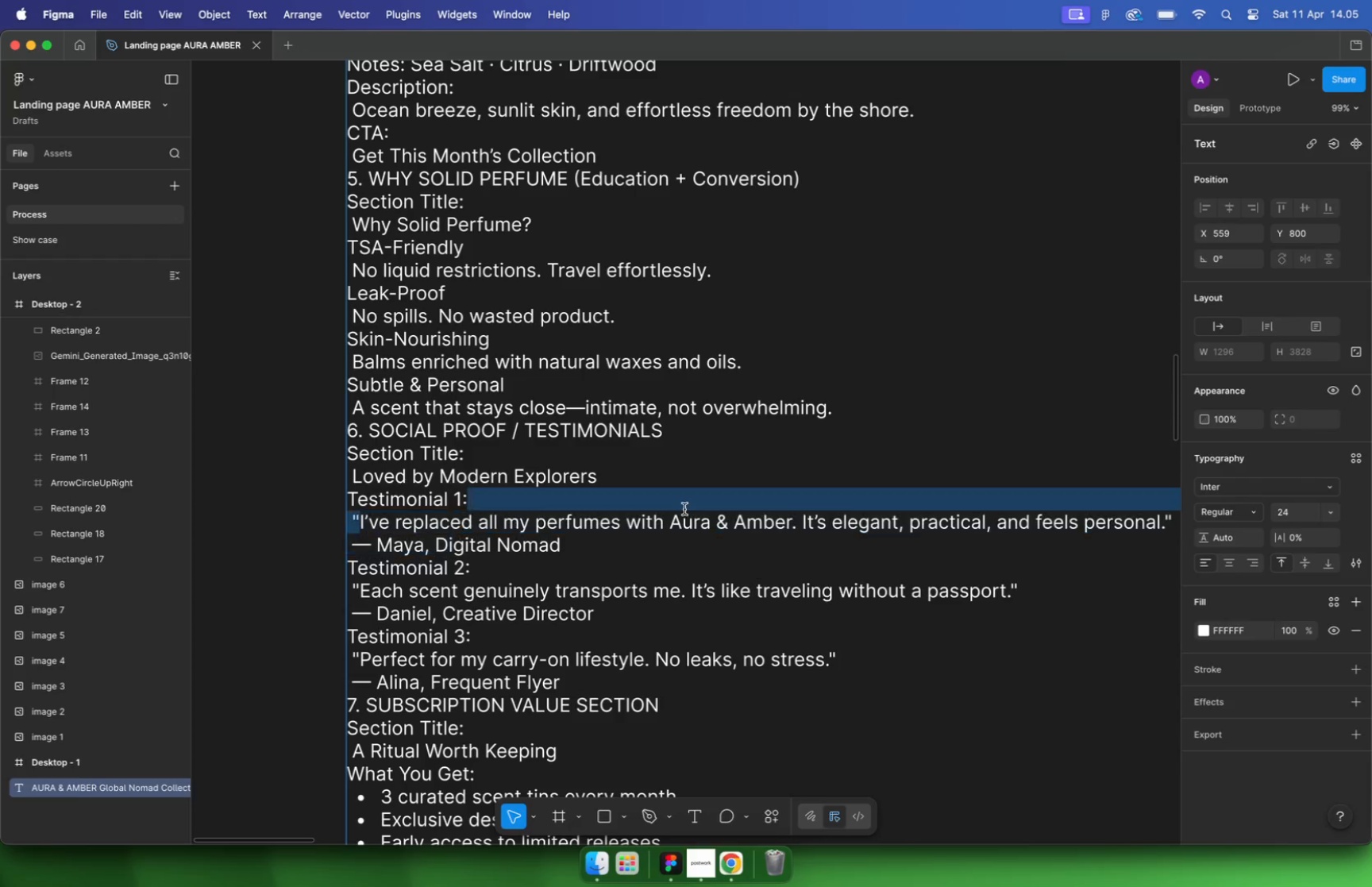 
key(Meta+C)
 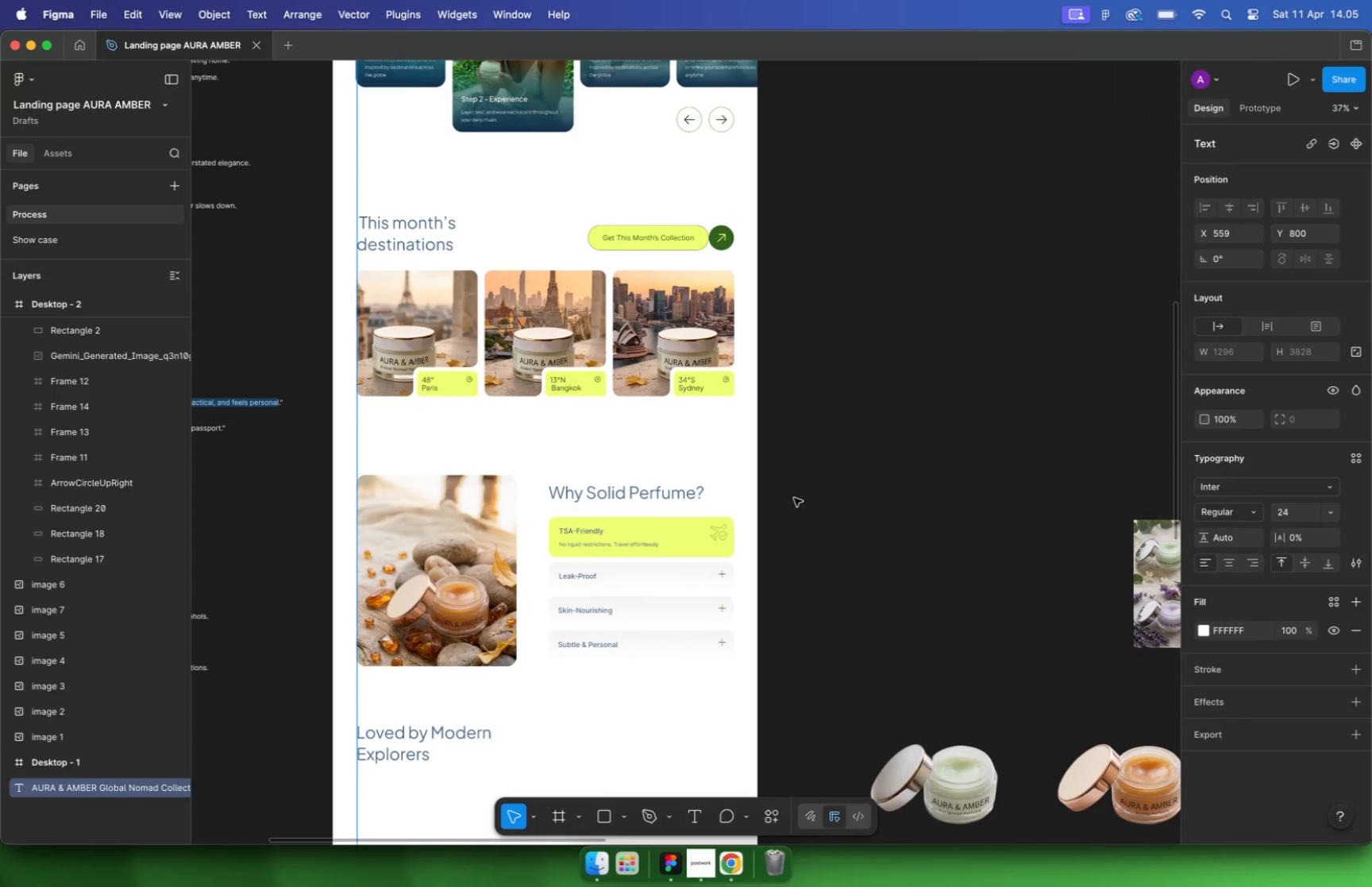 
hold_key(key=CommandLeft, duration=4.43)
scroll: coordinate [668, 375], scroll_direction: down, amount: 21.0
 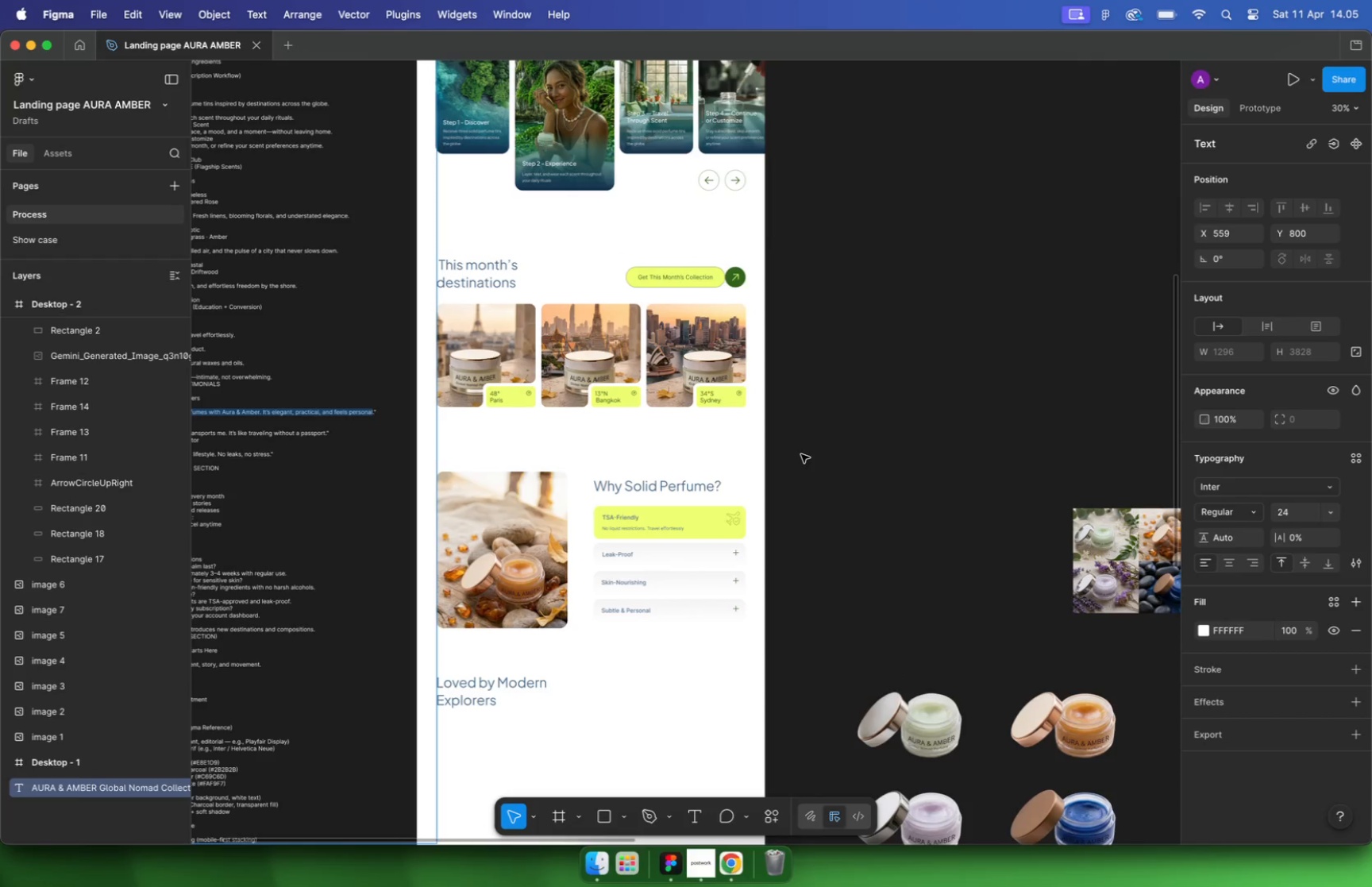 
hold_key(key=CommandLeft, duration=0.38)
scroll: coordinate [800, 488], scroll_direction: down, amount: 5.0
 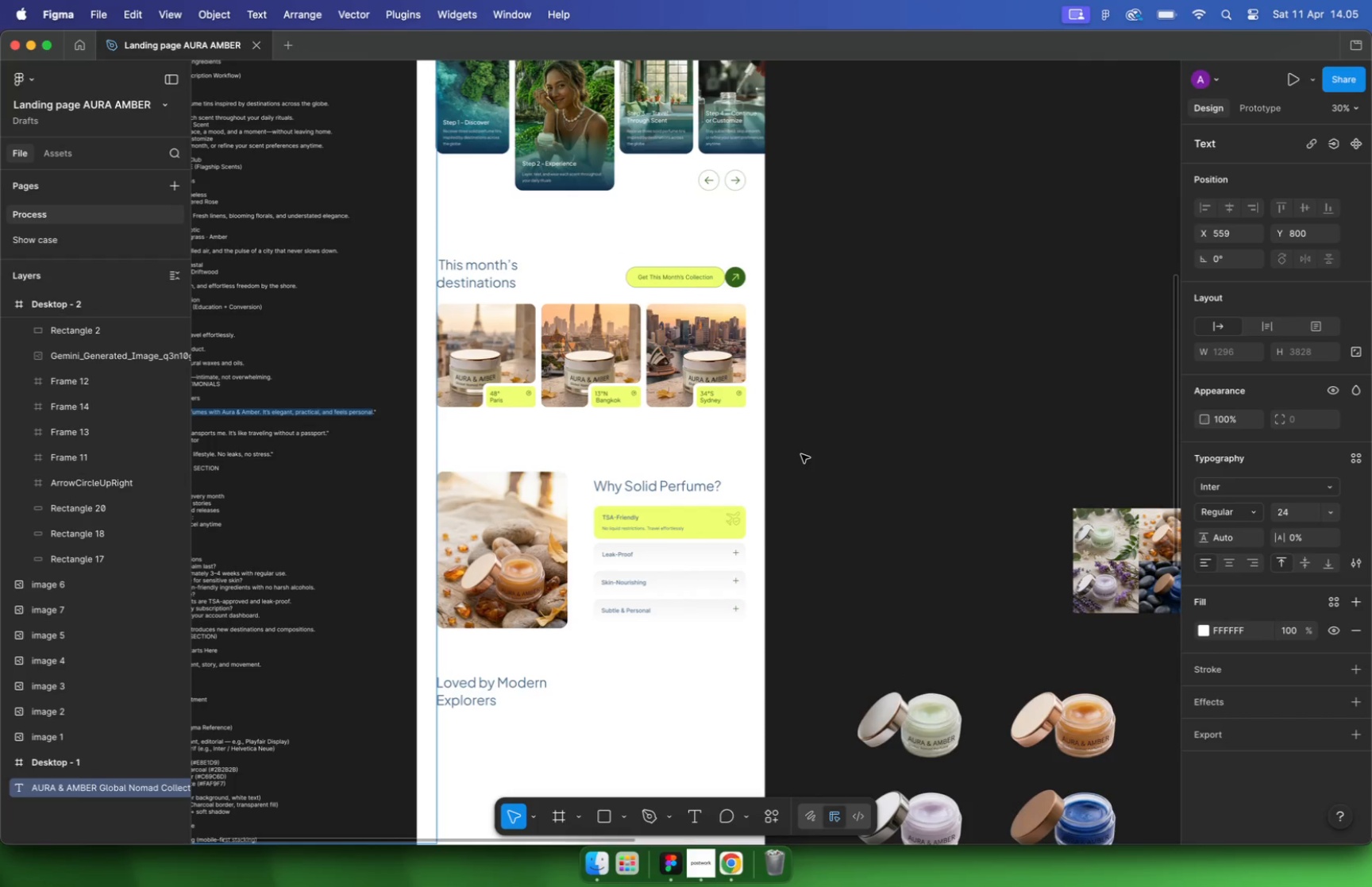 
left_click_drag(start_coordinate=[438, 438], to_coordinate=[370, 431])
 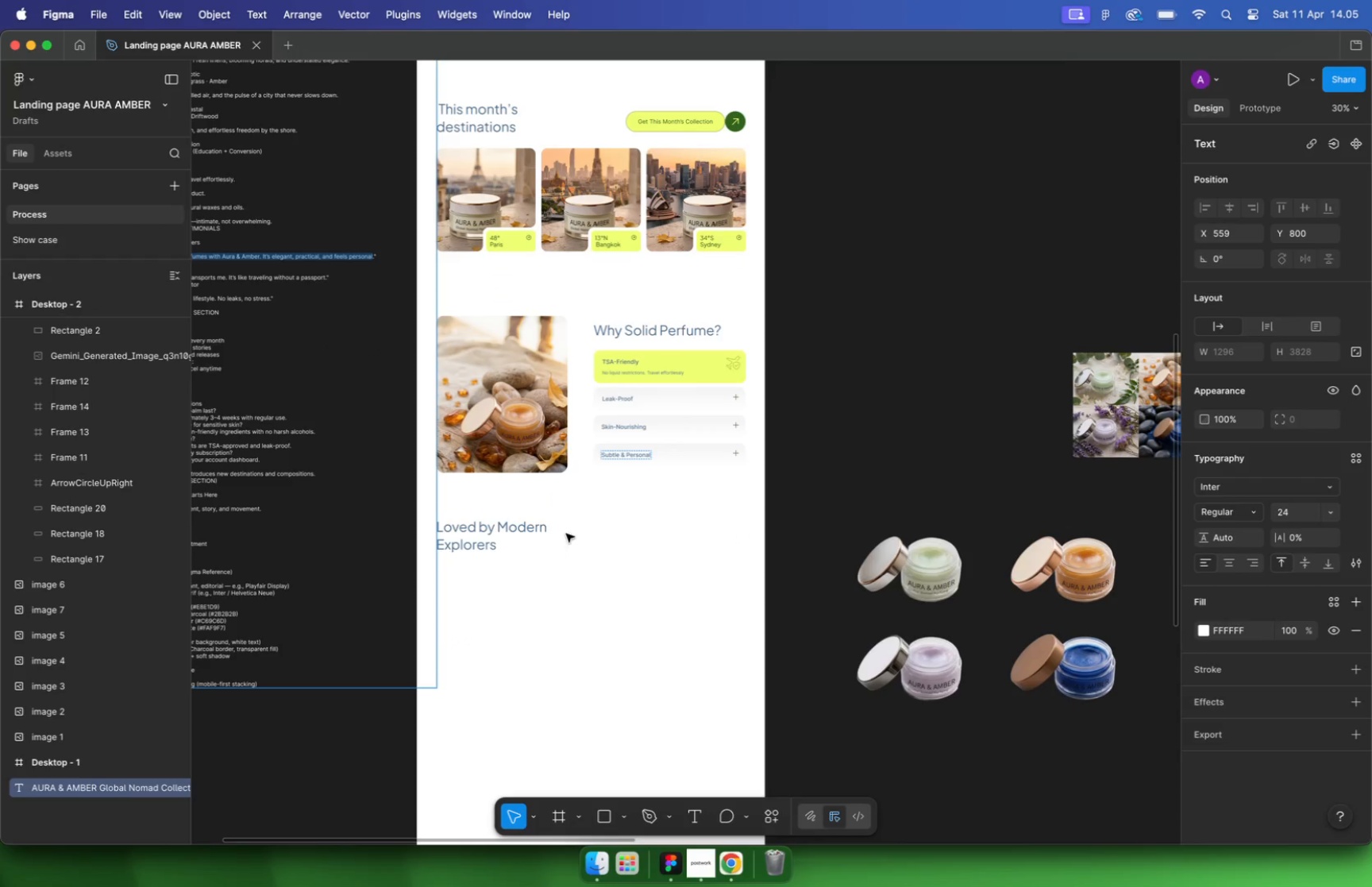 
hold_key(key=ShiftLeft, duration=0.34)
 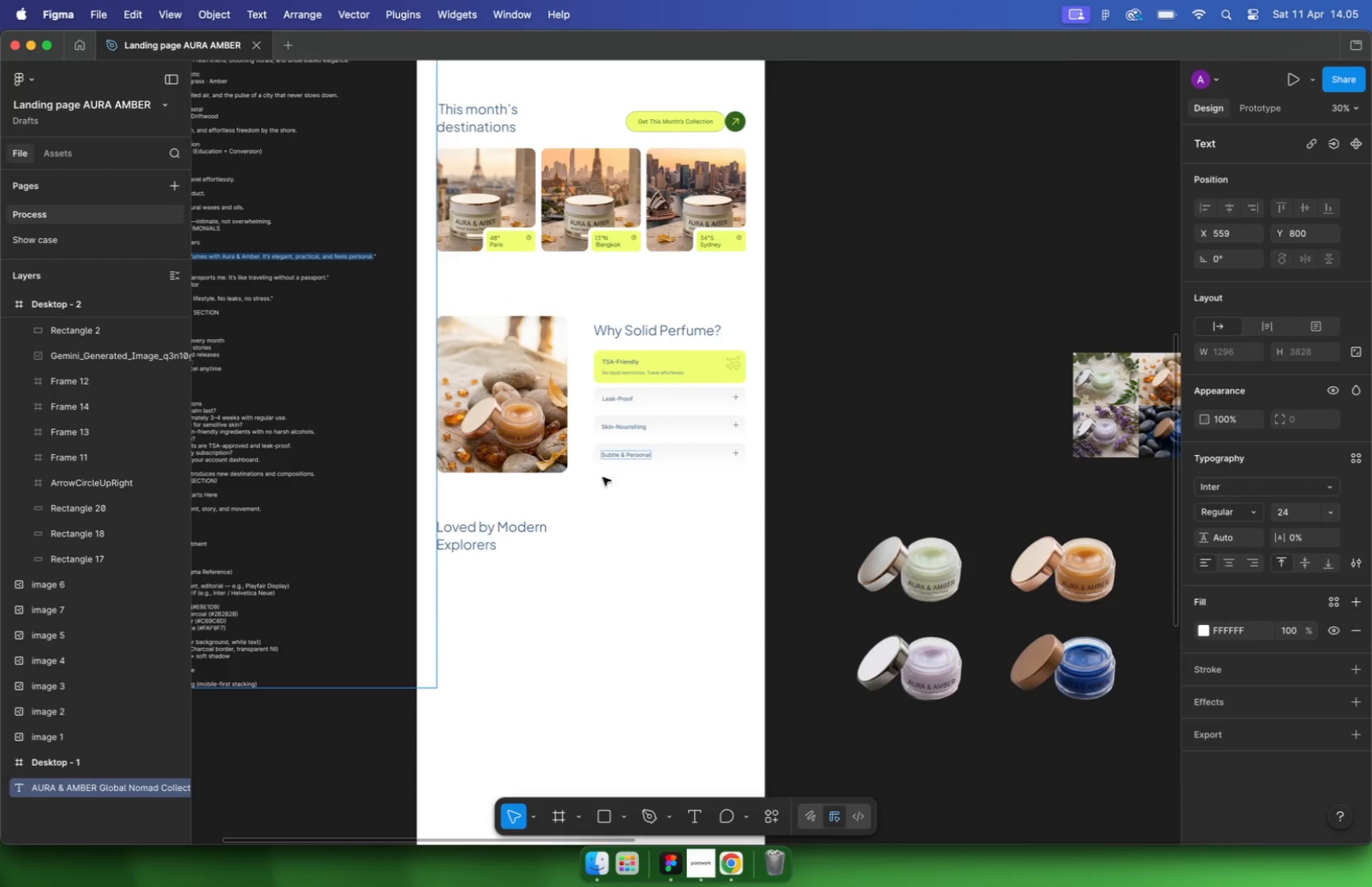 
hold_key(key=CommandLeft, duration=0.33)
 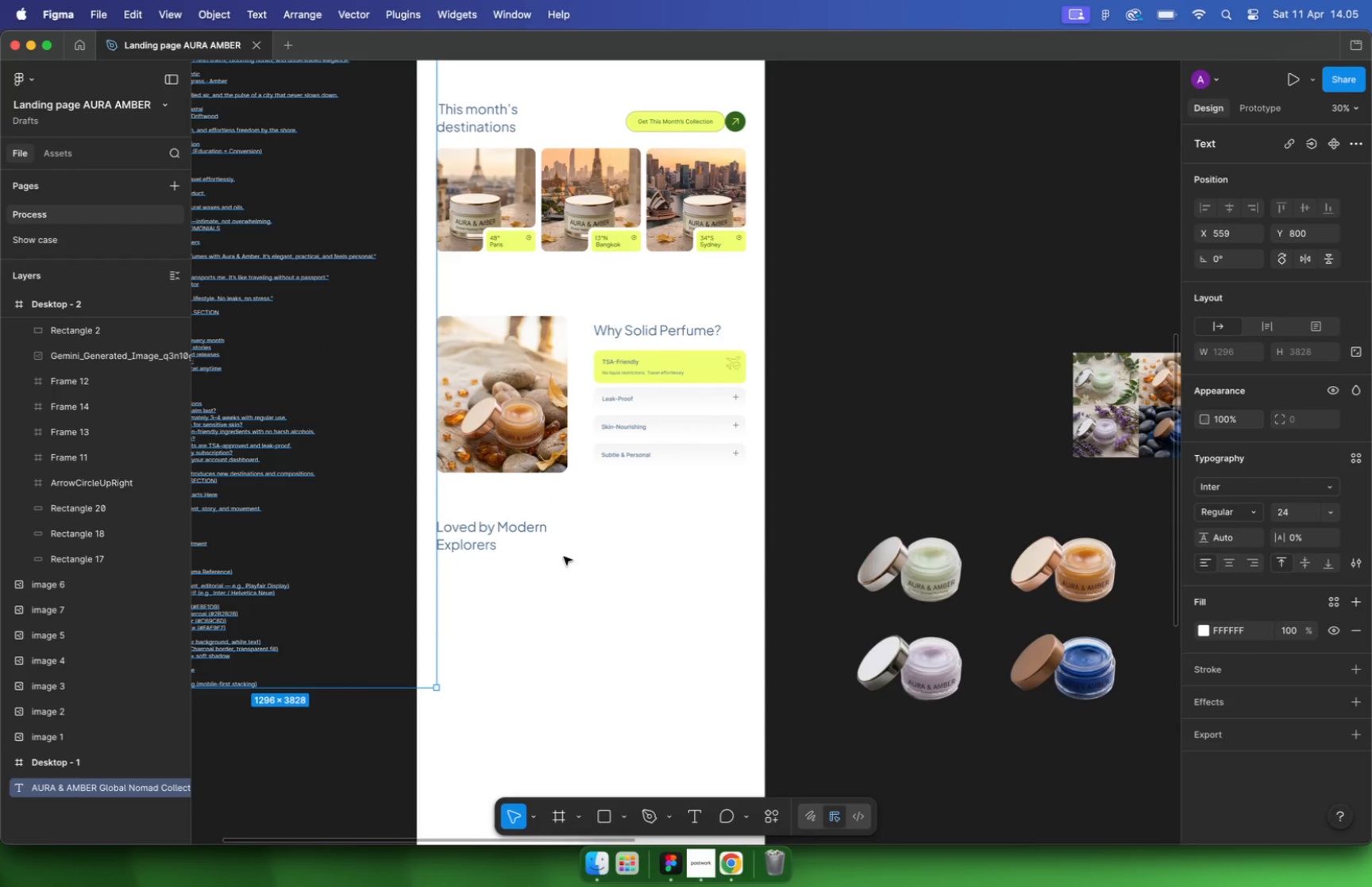 
left_click([714, 559])
 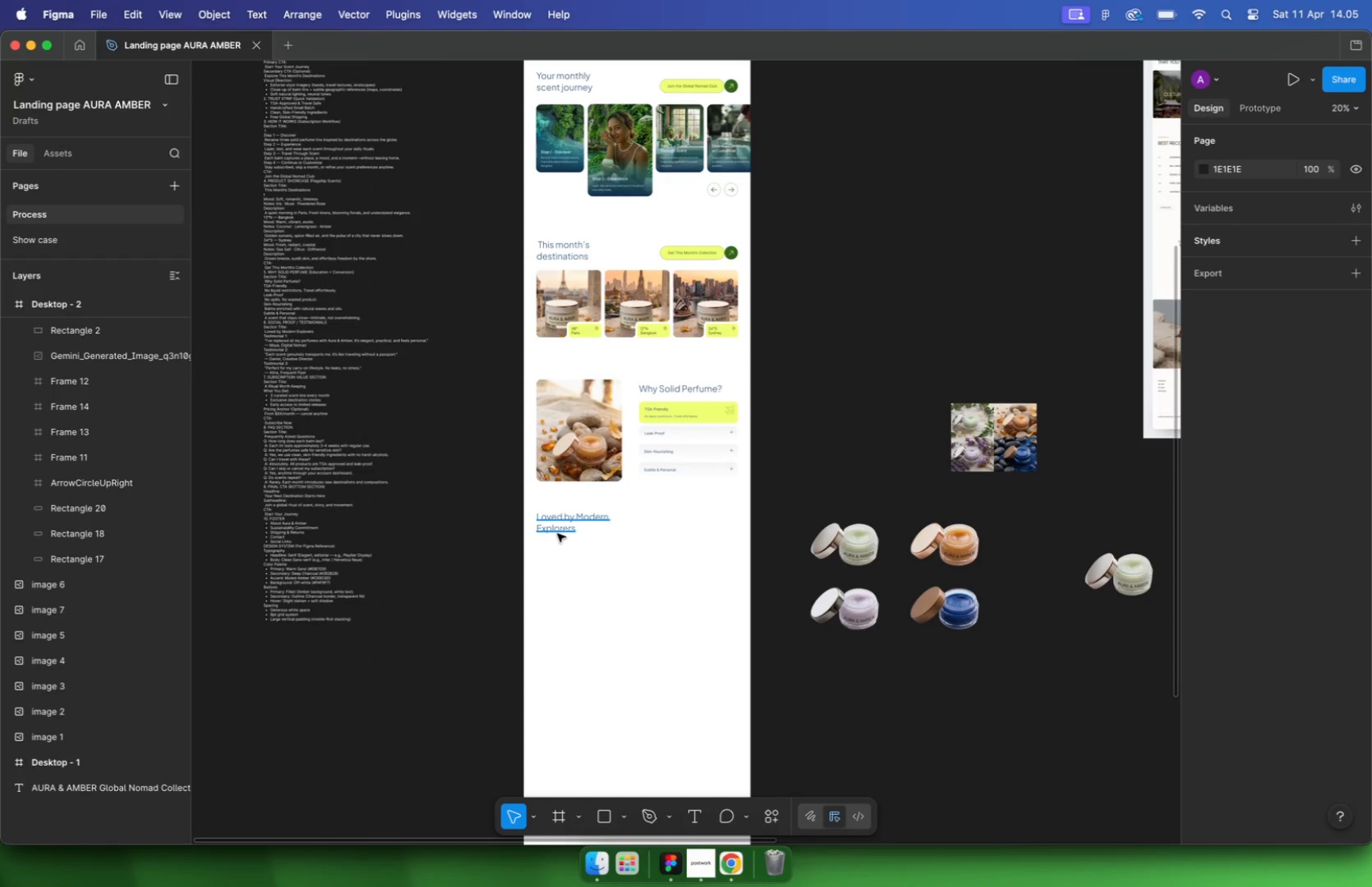 
scroll: coordinate [605, 532], scroll_direction: up, amount: 11.0
 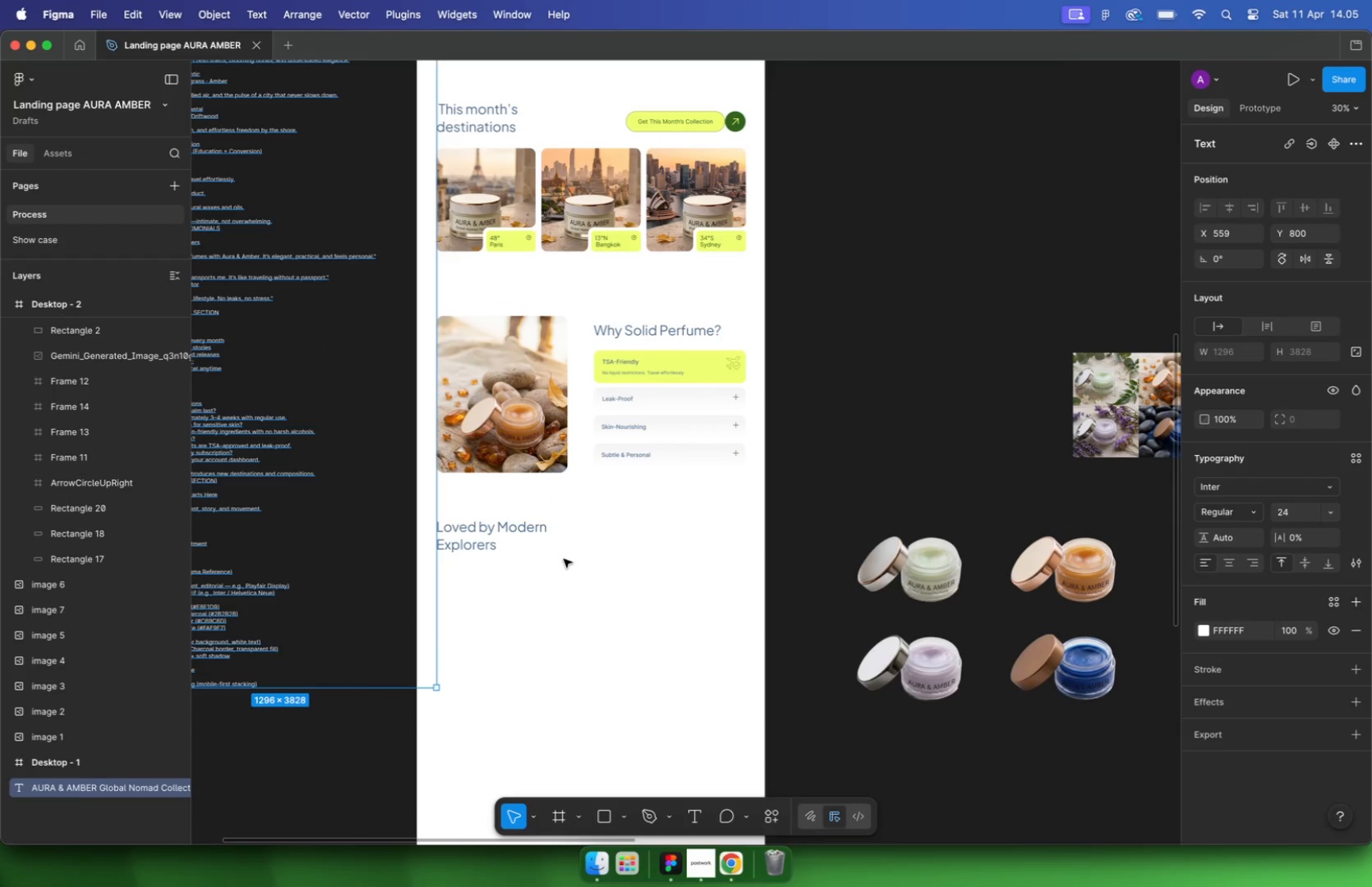 
hold_key(key=CommandLeft, duration=0.62)
scroll: coordinate [549, 538], scroll_direction: down, amount: 10.0
 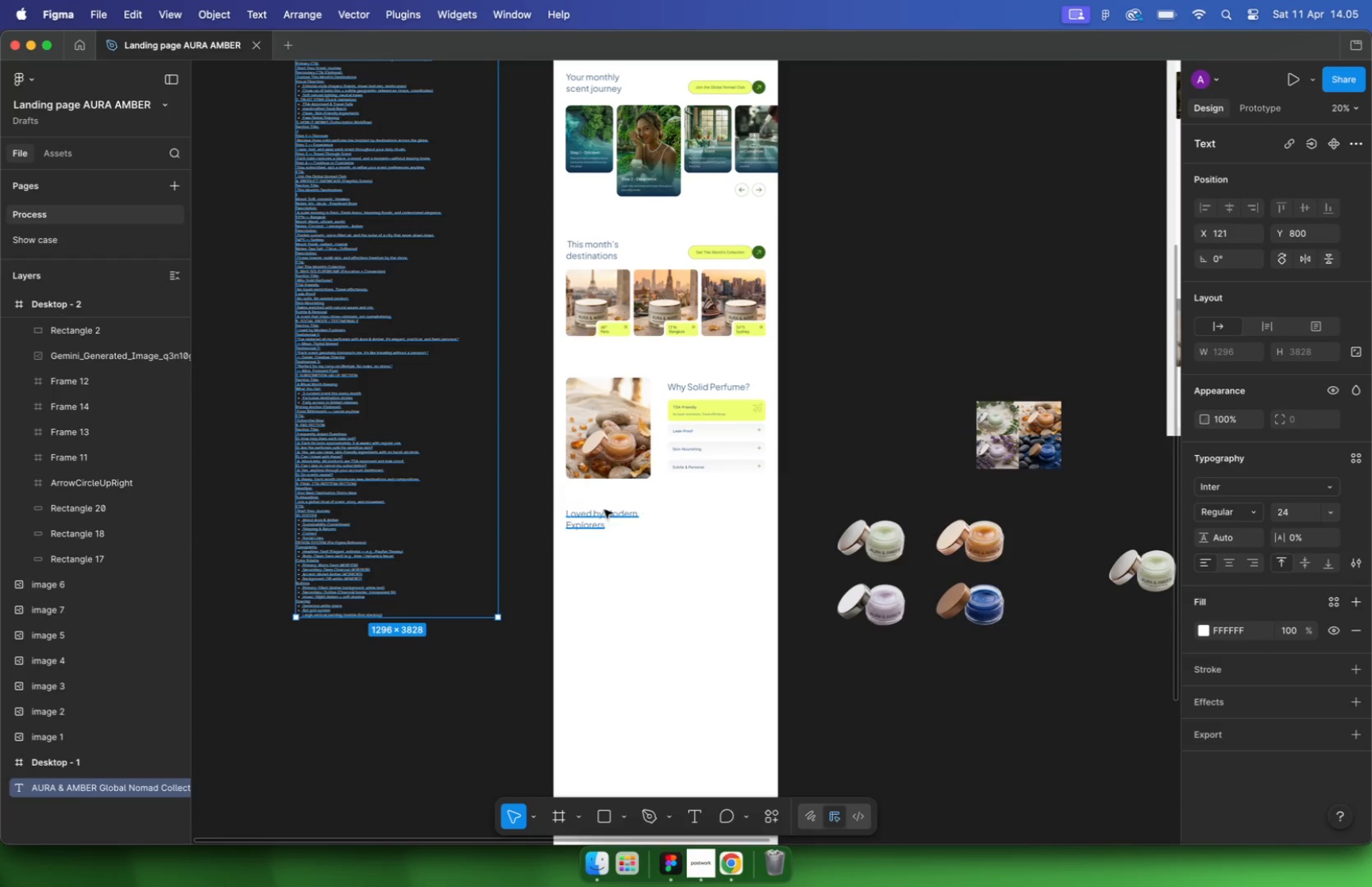 
hold_key(key=CommandLeft, duration=3.35)
scroll: coordinate [557, 533], scroll_direction: up, amount: 5.0
 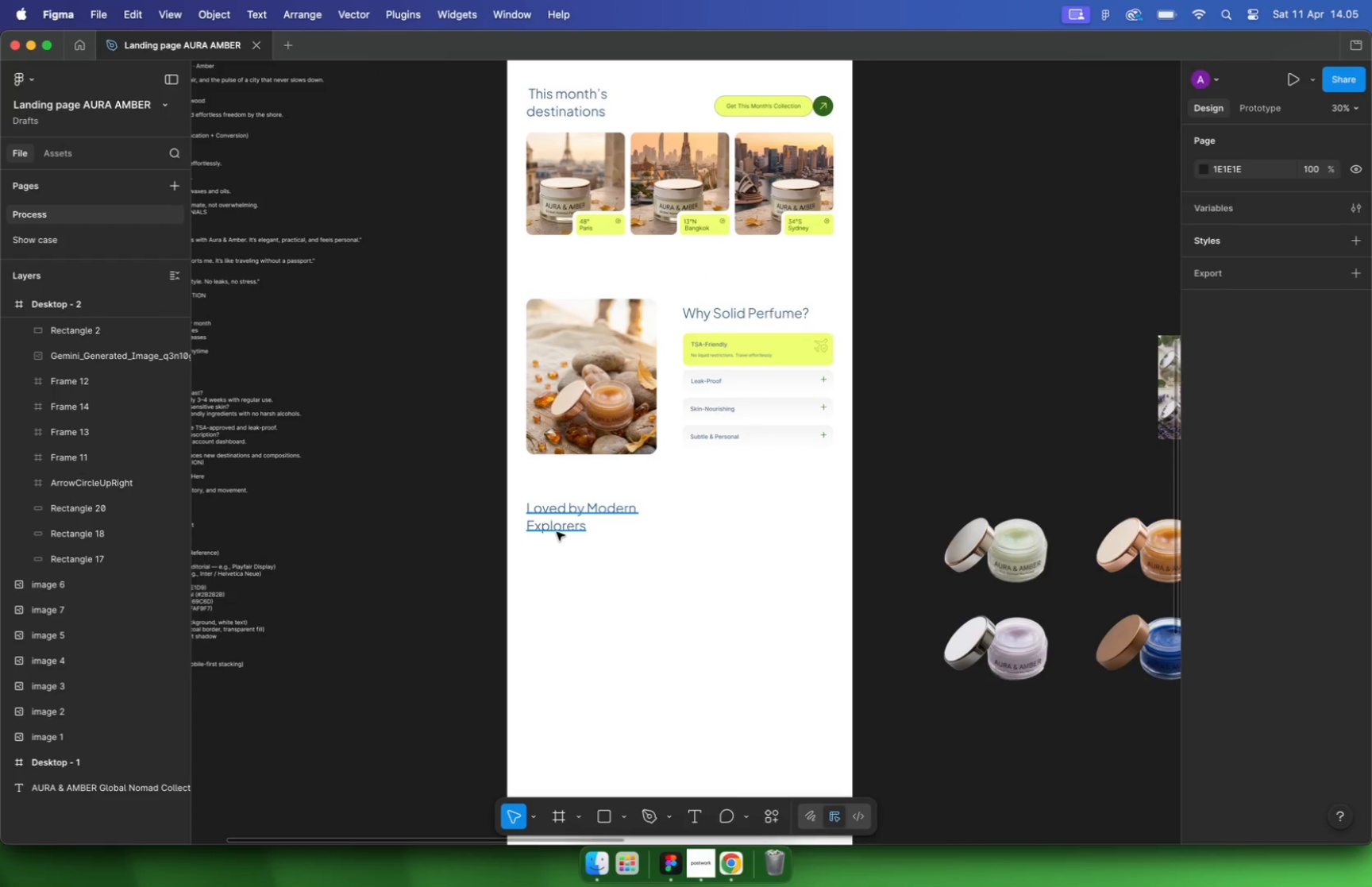 
hold_key(key=CommandLeft, duration=3.35)
scroll: coordinate [555, 530], scroll_direction: down, amount: 10.0
 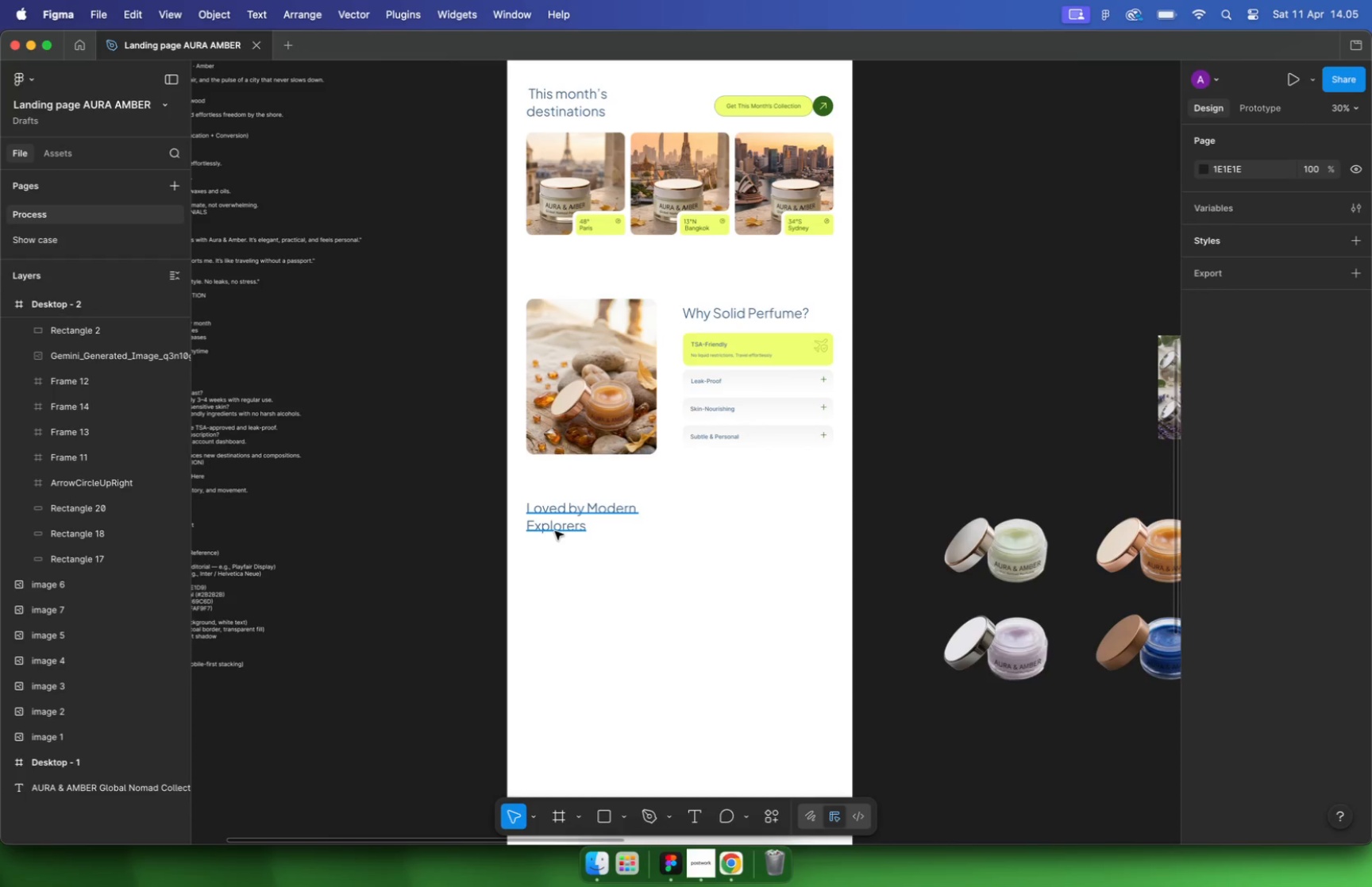 
scroll: coordinate [577, 359], scroll_direction: up, amount: 16.0
 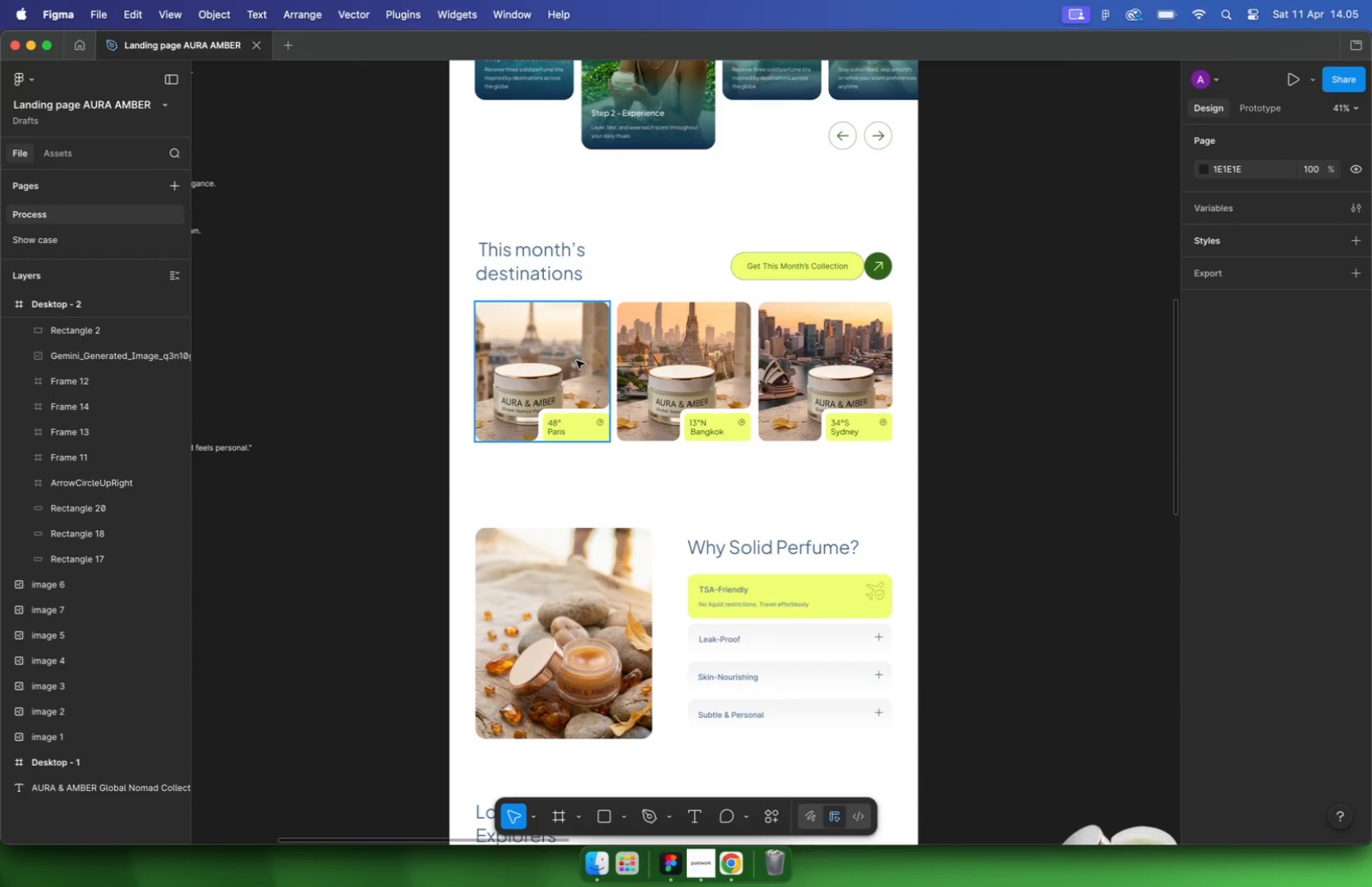 
wait(7.26)
 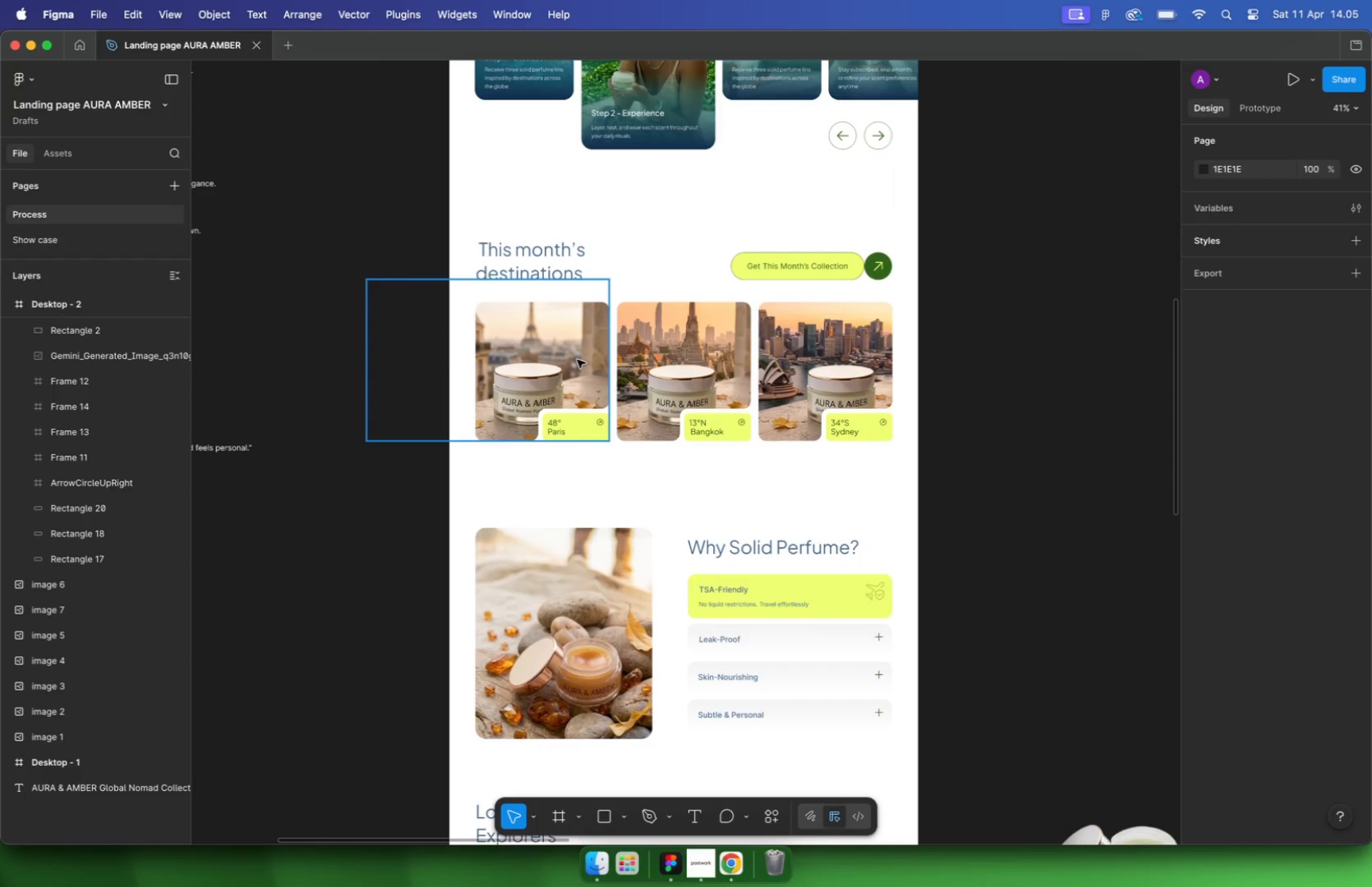 
hold_key(key=CommandLeft, duration=1.59)
scroll: coordinate [576, 361], scroll_direction: down, amount: 9.0
 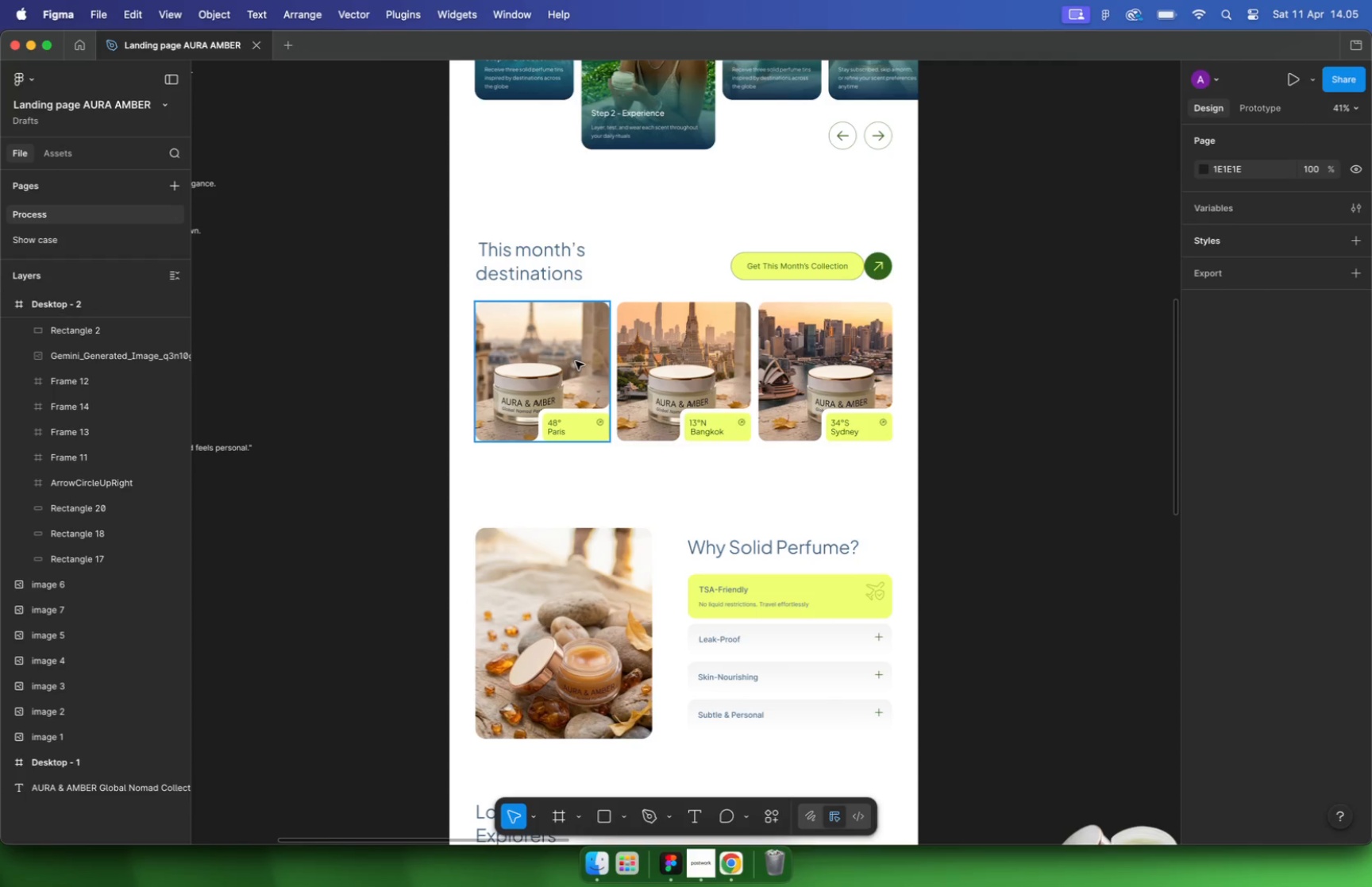 
scroll: coordinate [572, 391], scroll_direction: up, amount: 5.0
 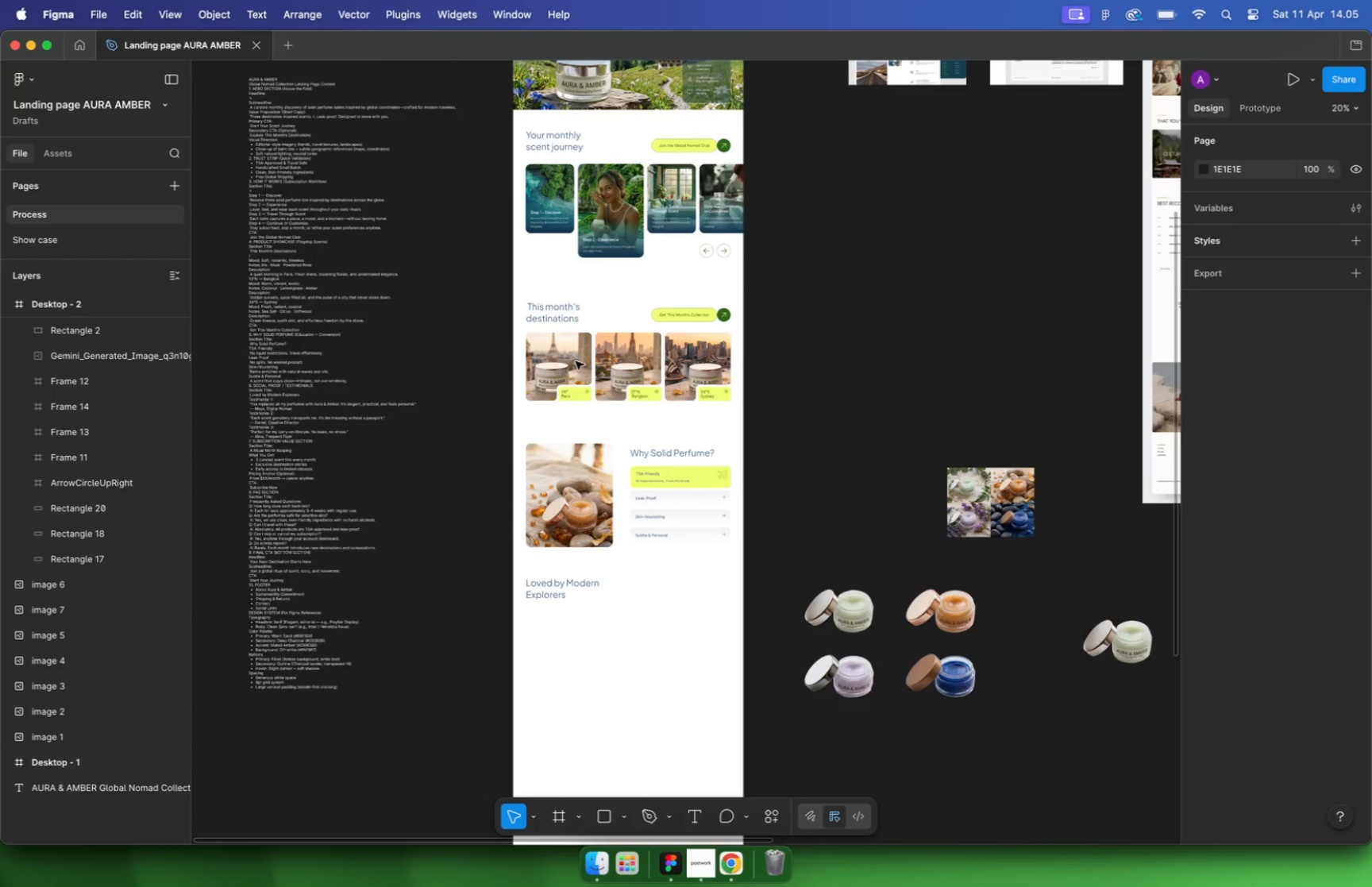 
left_click_drag(start_coordinate=[553, 364], to_coordinate=[508, 342])
 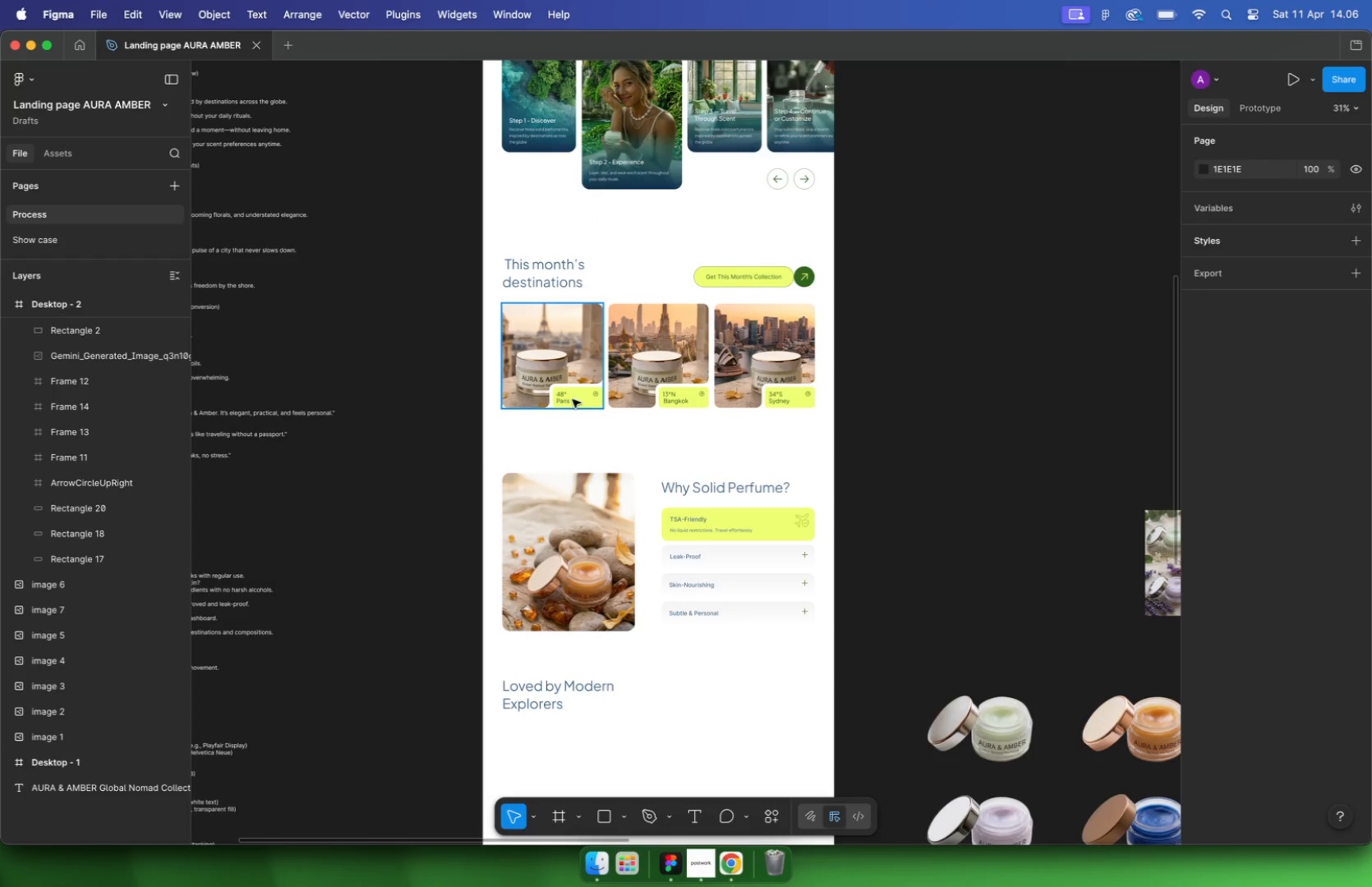 
key(Meta+CommandLeft)
 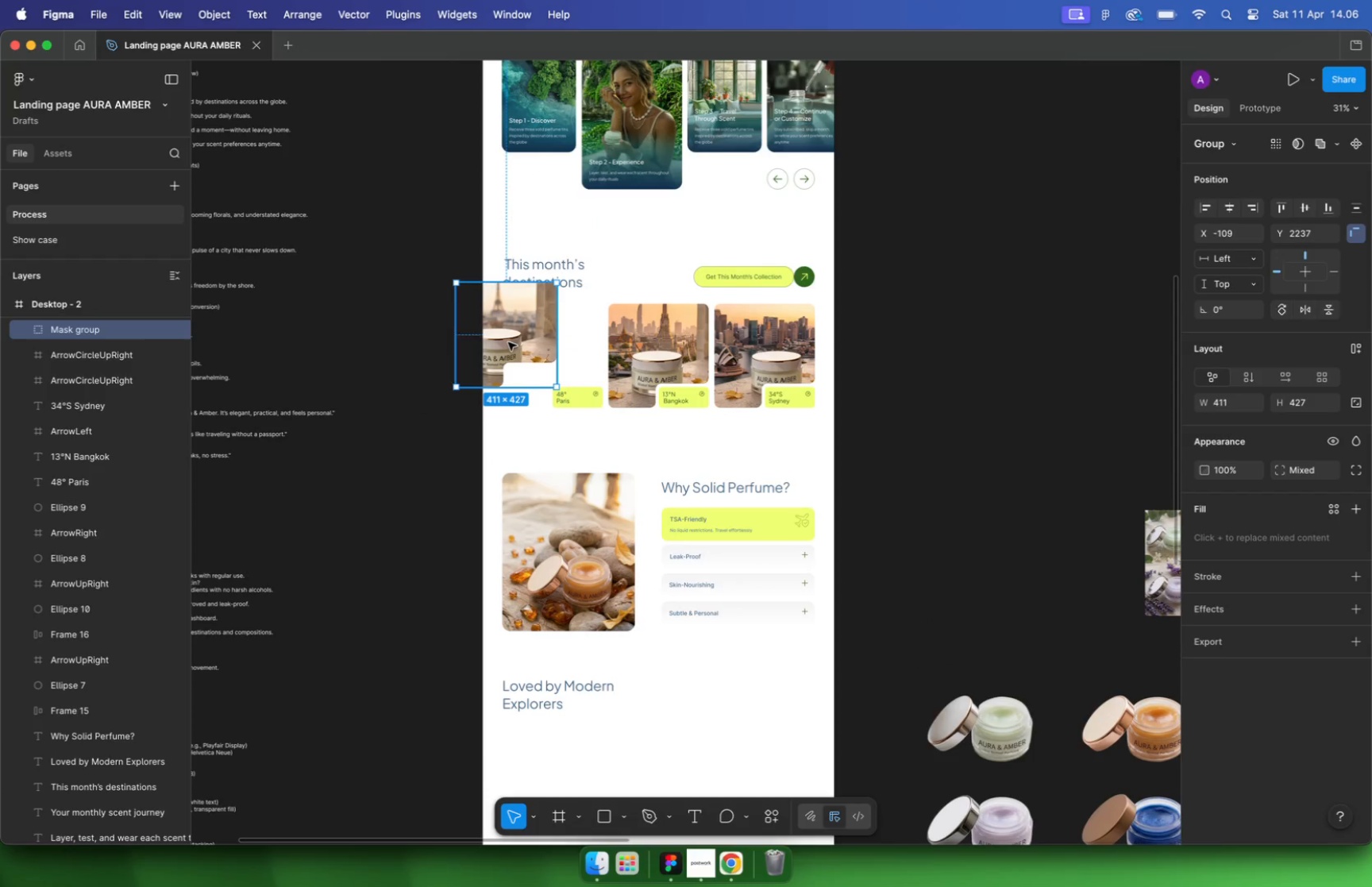 
key(Meta+Z)
 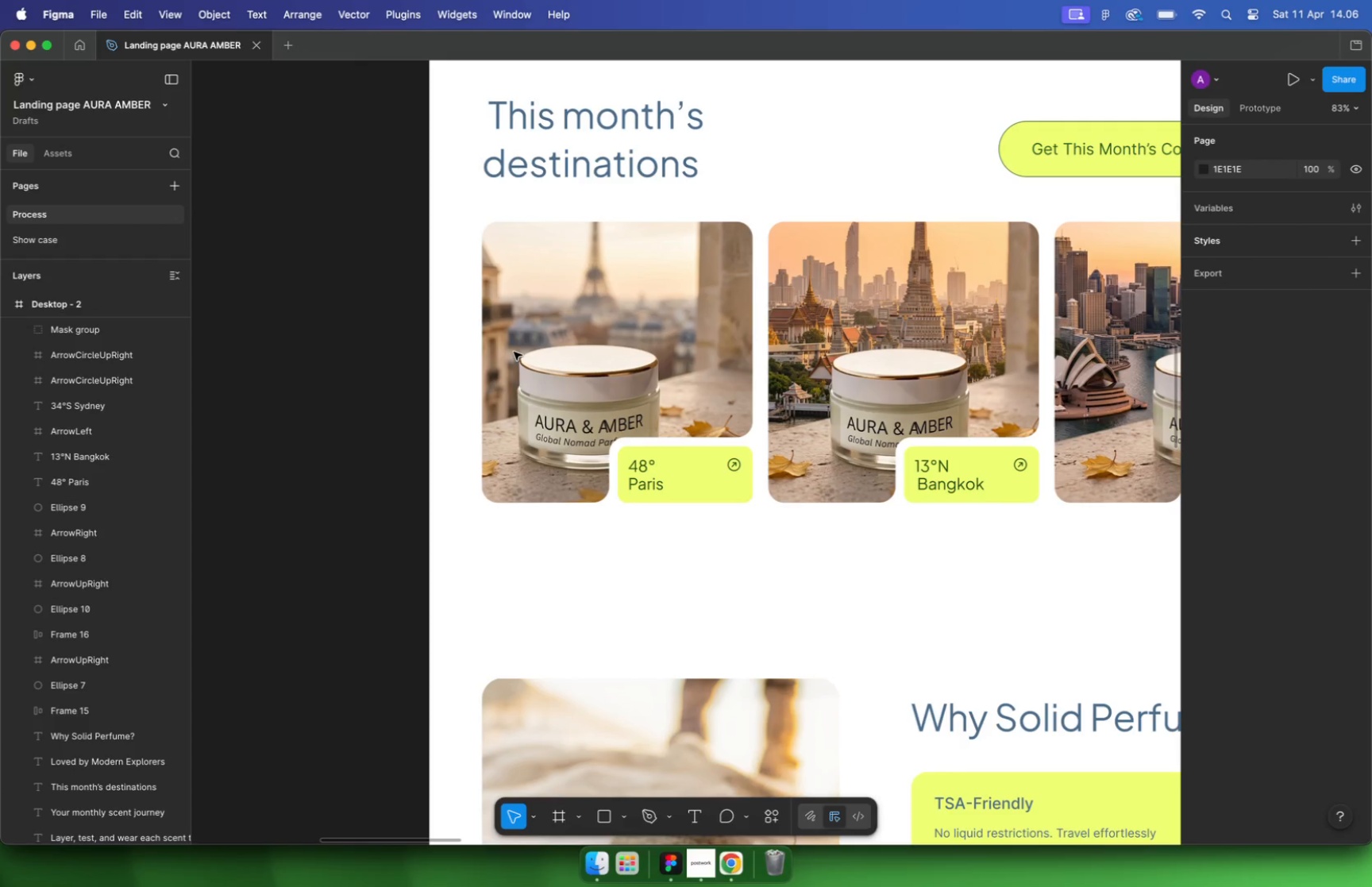 
hold_key(key=CommandLeft, duration=0.37)
scroll: coordinate [514, 352], scroll_direction: up, amount: 14.0
 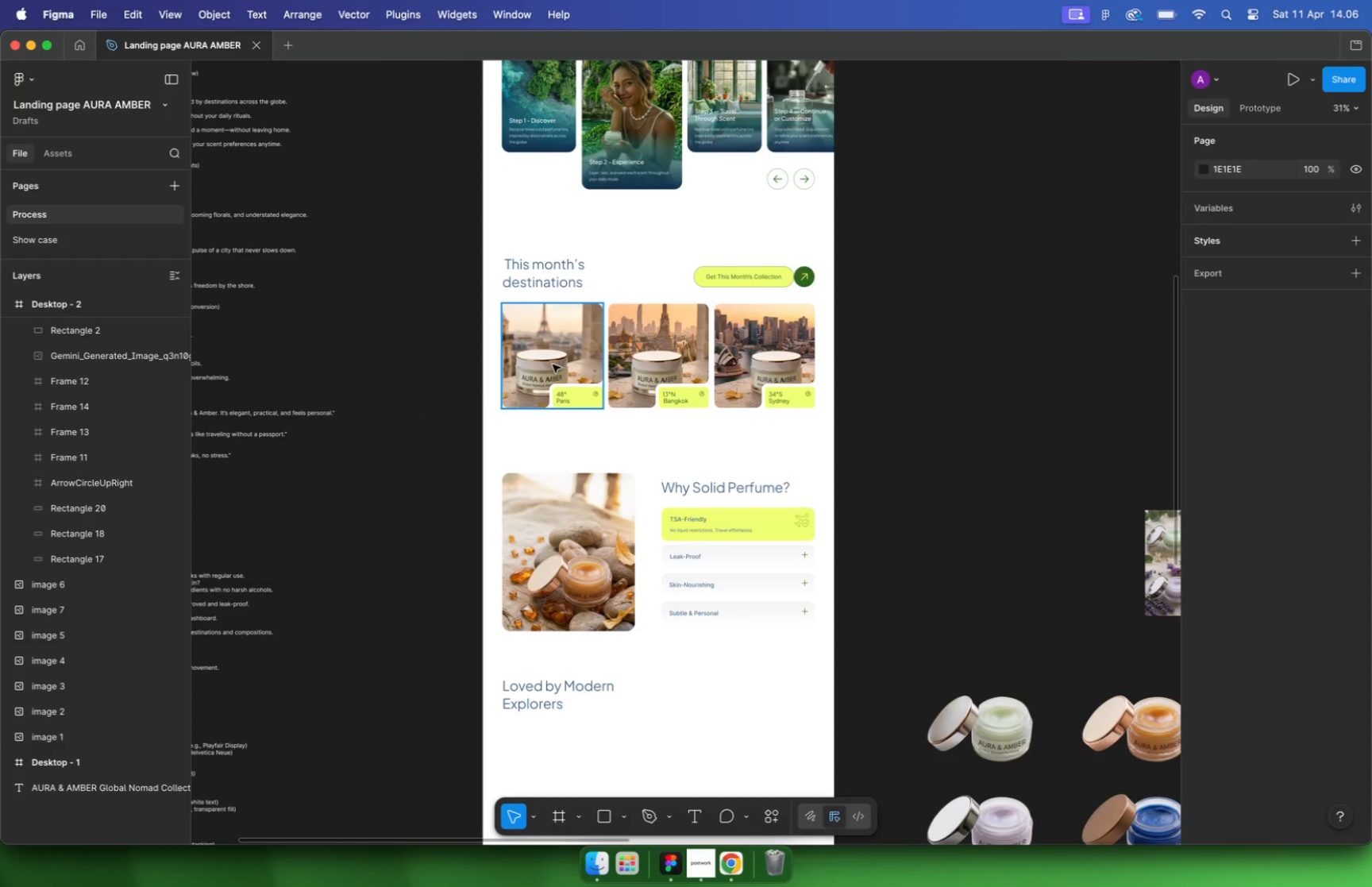 
left_click([672, 476])
 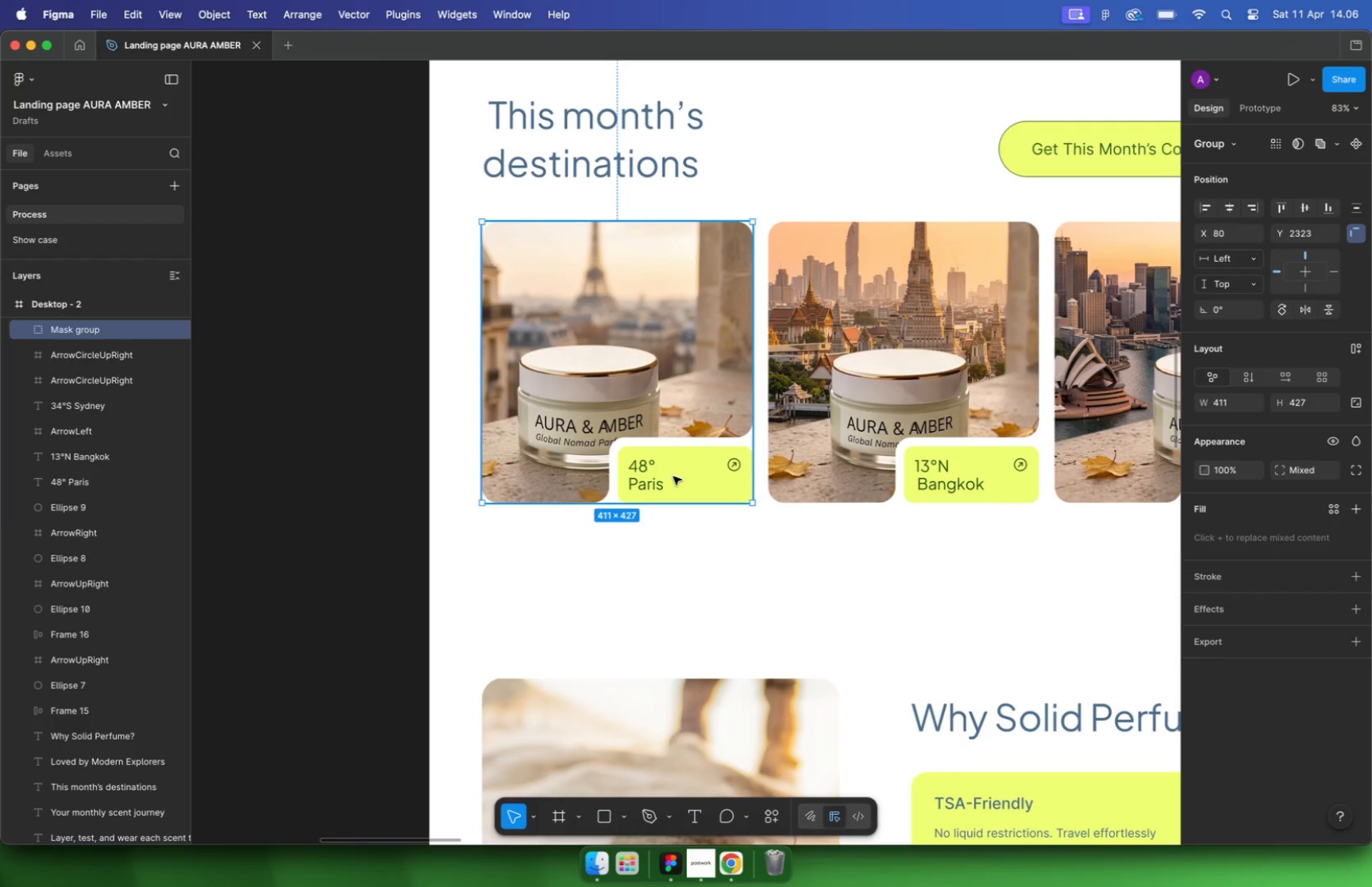 
left_click_drag(start_coordinate=[673, 476], to_coordinate=[634, 430])
 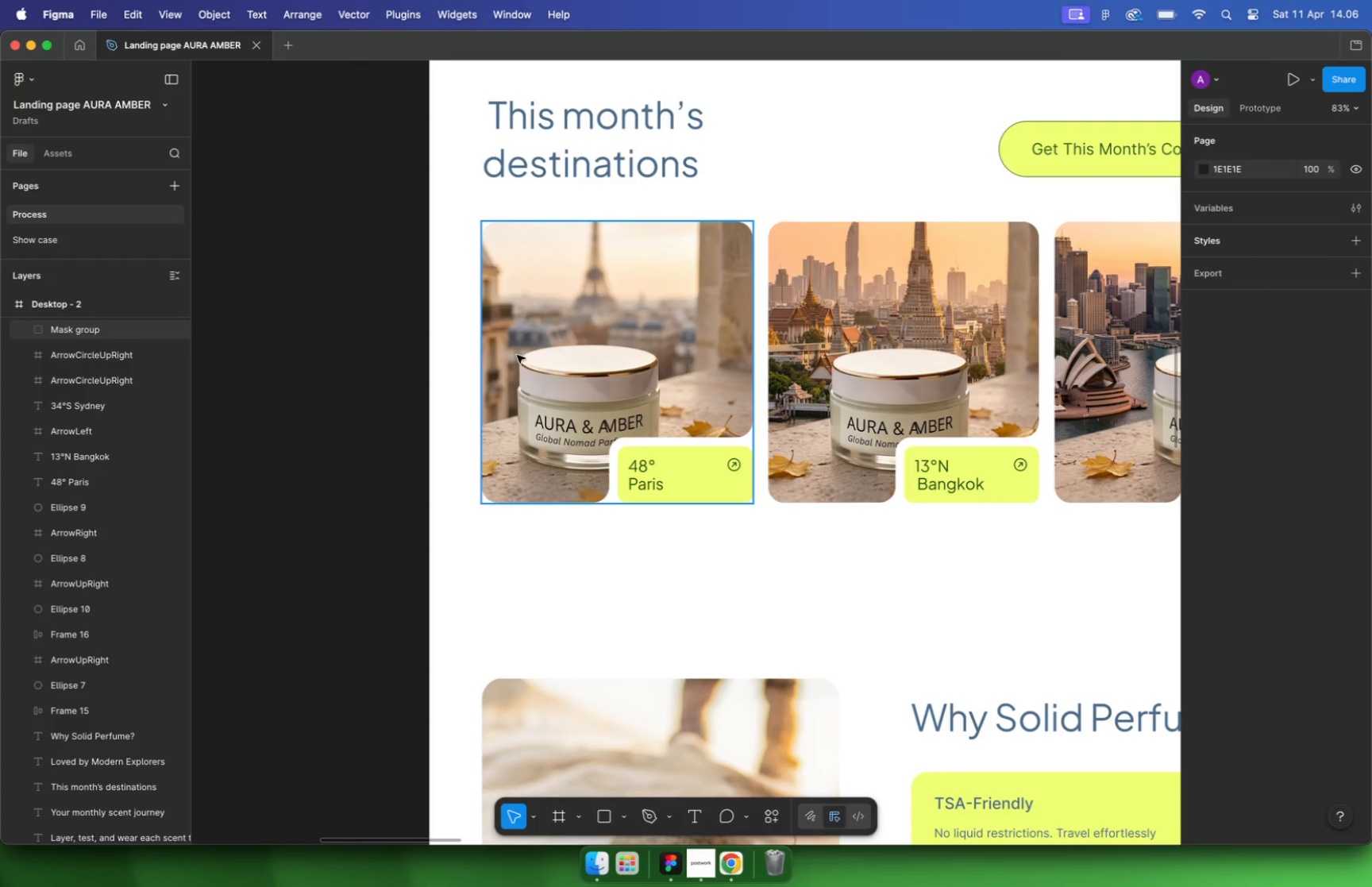 
key(Meta+CommandLeft)
 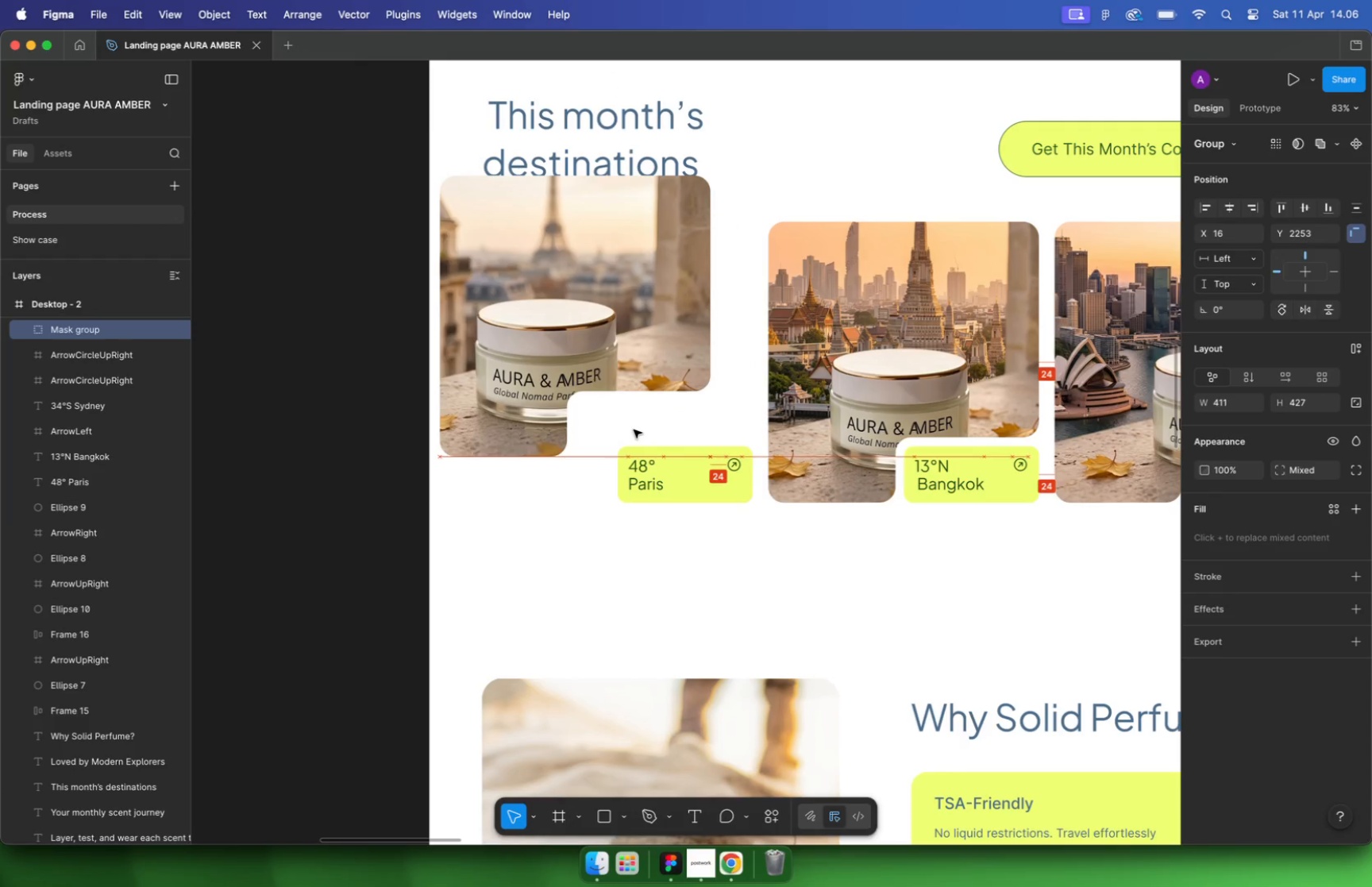 
key(Meta+Z)
 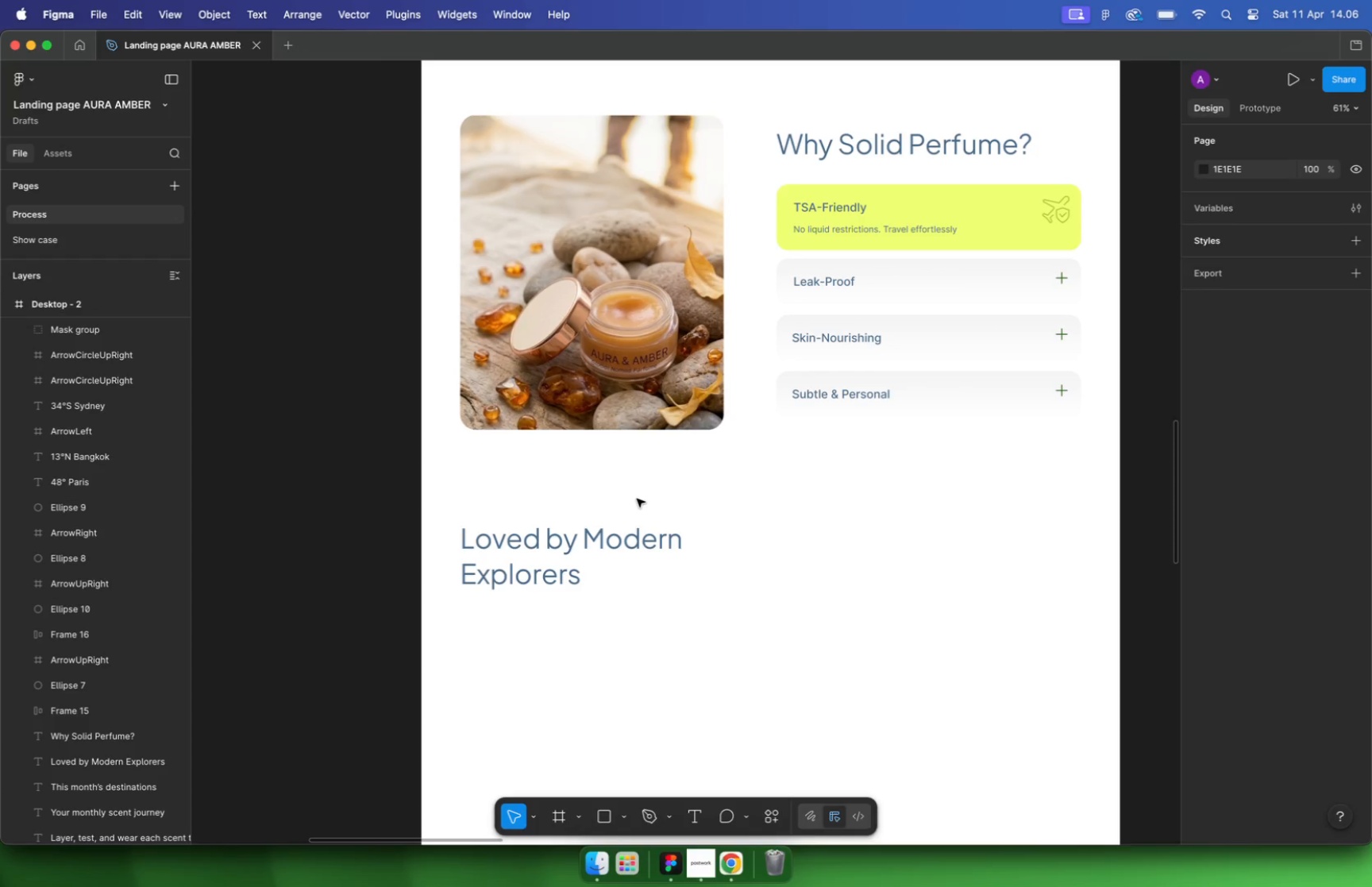 
hold_key(key=CommandLeft, duration=1.37)
scroll: coordinate [638, 504], scroll_direction: down, amount: 26.0
 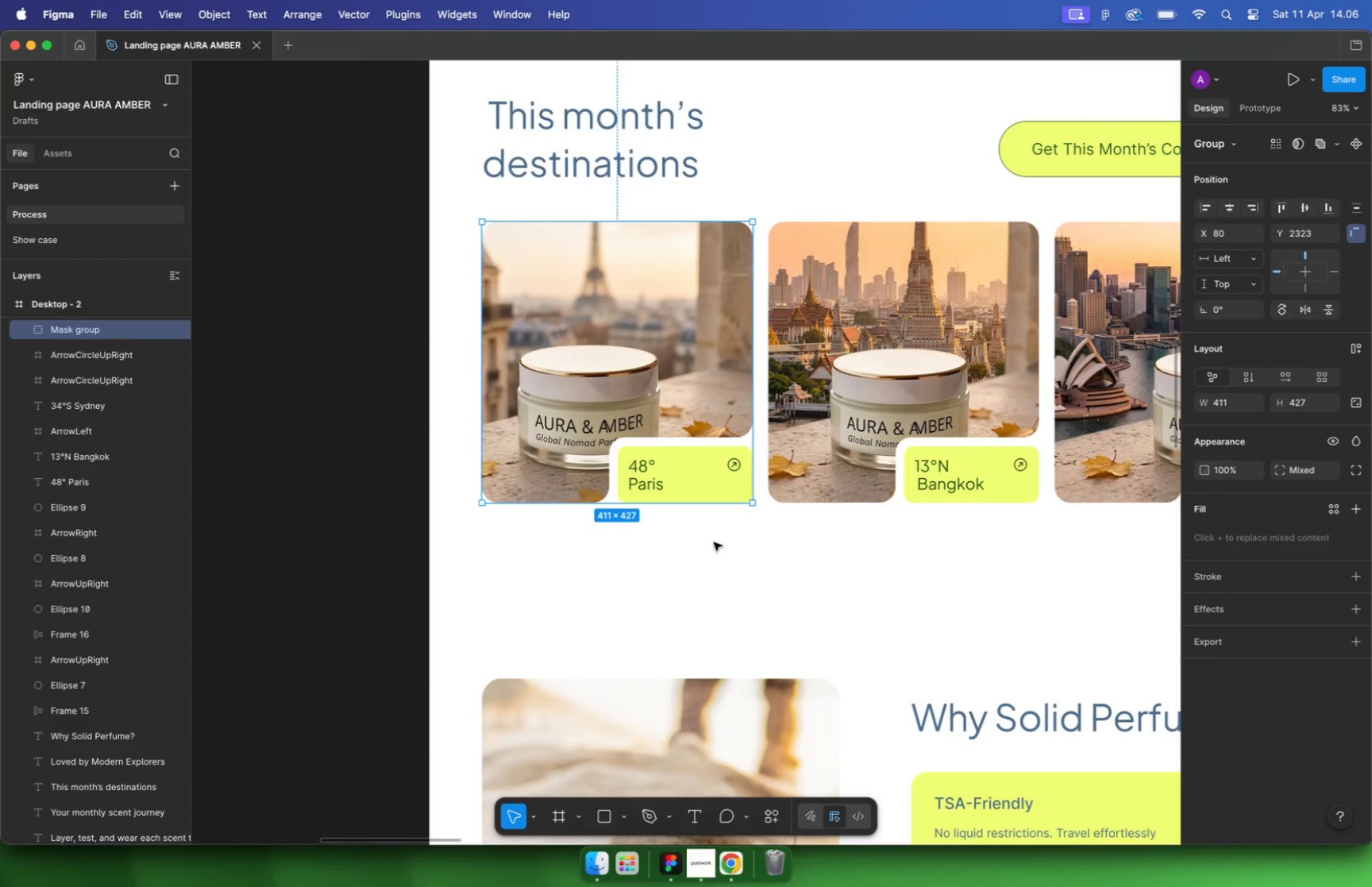 
wait(46.27)
 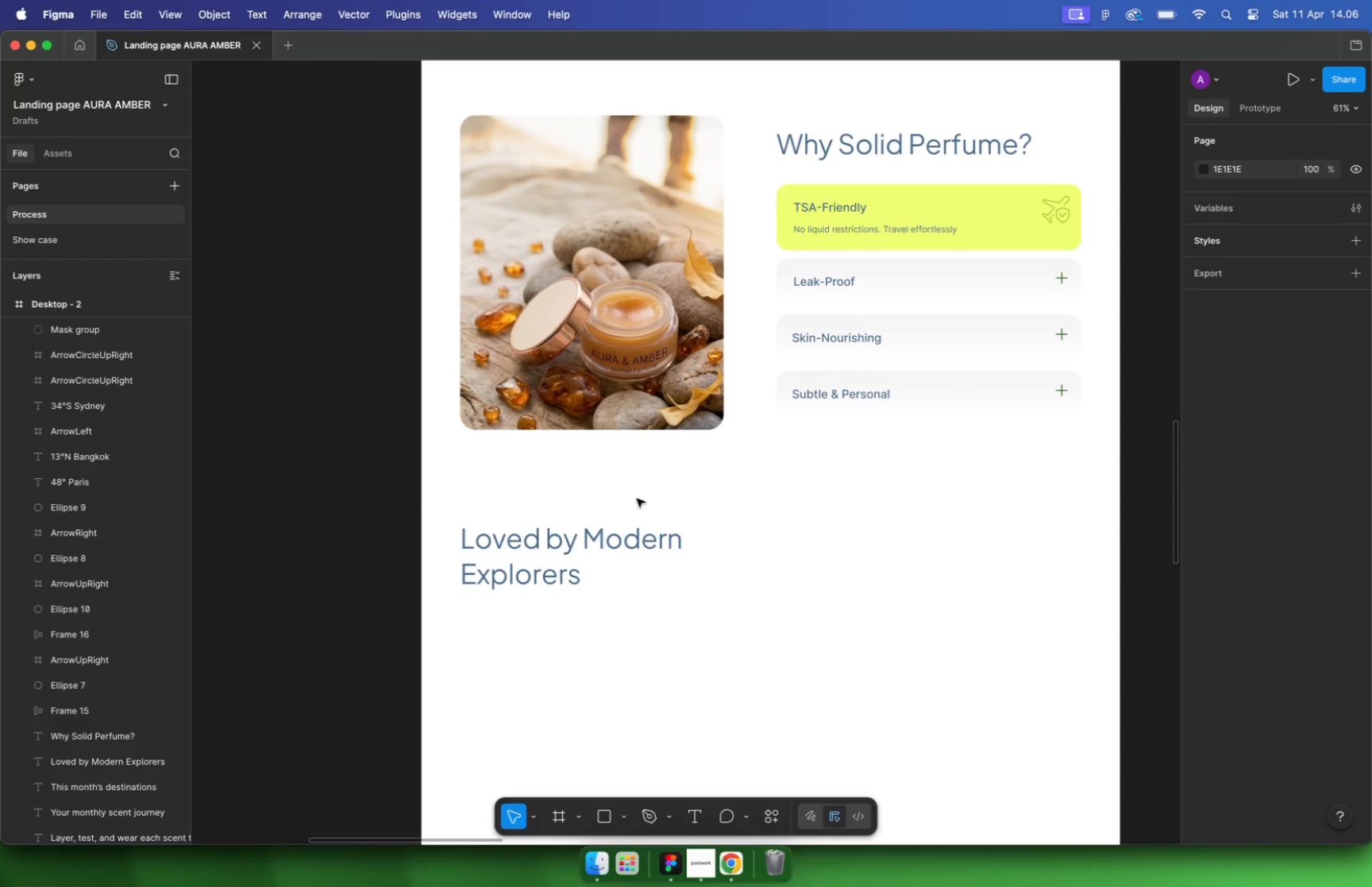 
hold_key(key=CommandLeft, duration=1.07)
scroll: coordinate [761, 463], scroll_direction: down, amount: 17.0
 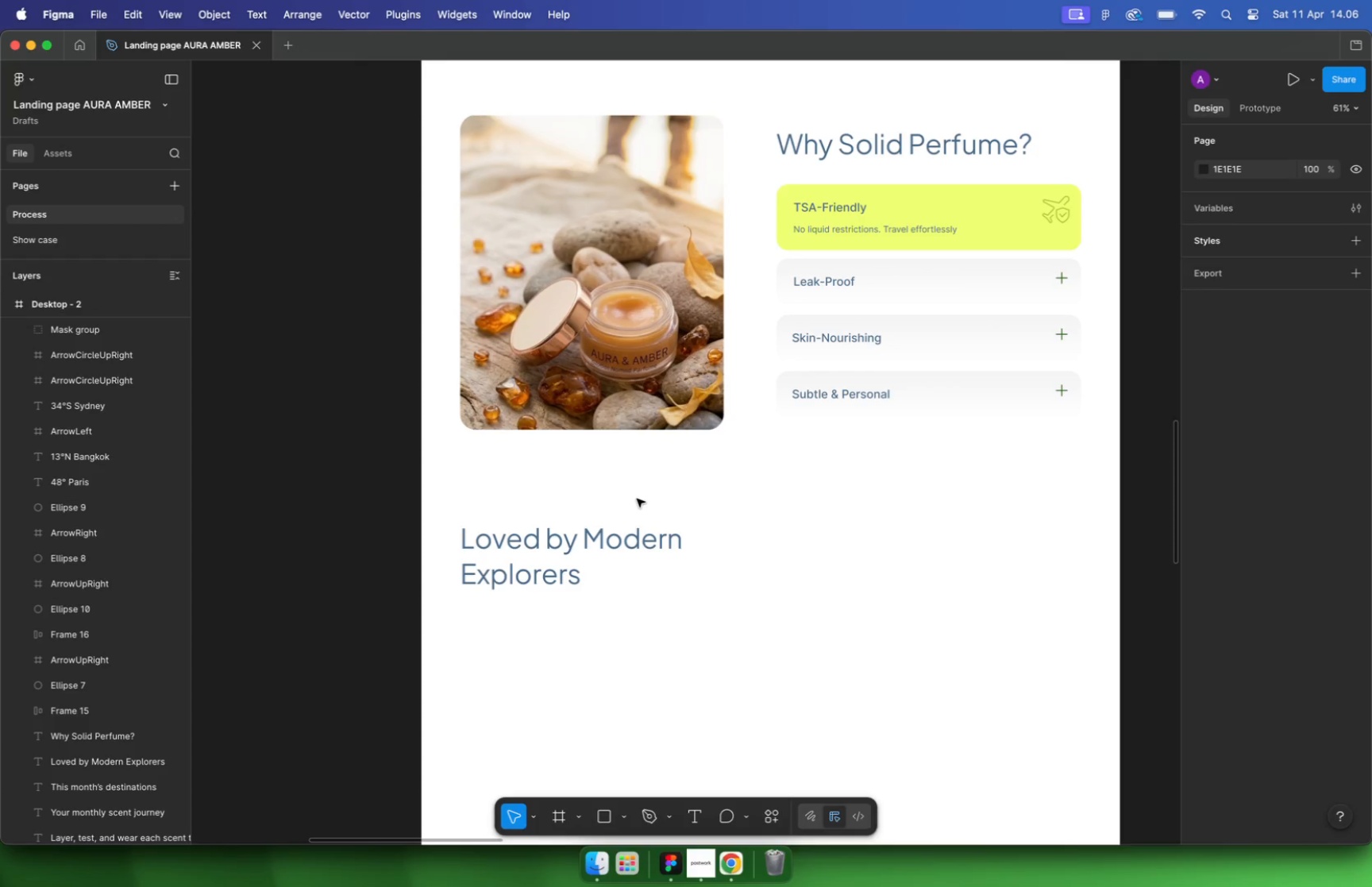 
scroll: coordinate [827, 483], scroll_direction: up, amount: 10.0
 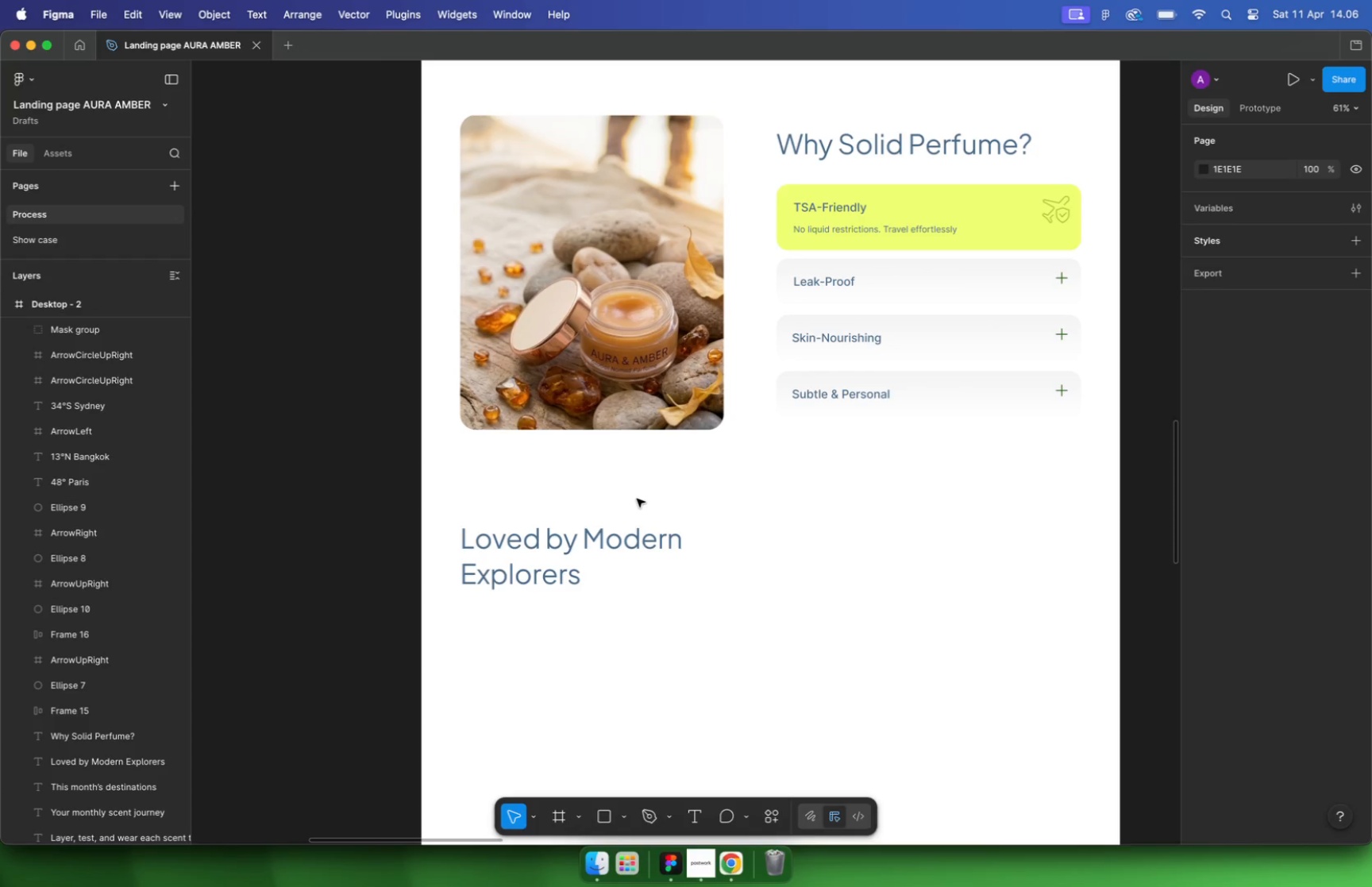 
hold_key(key=CommandLeft, duration=1.24)
scroll: coordinate [763, 499], scroll_direction: down, amount: 11.0
 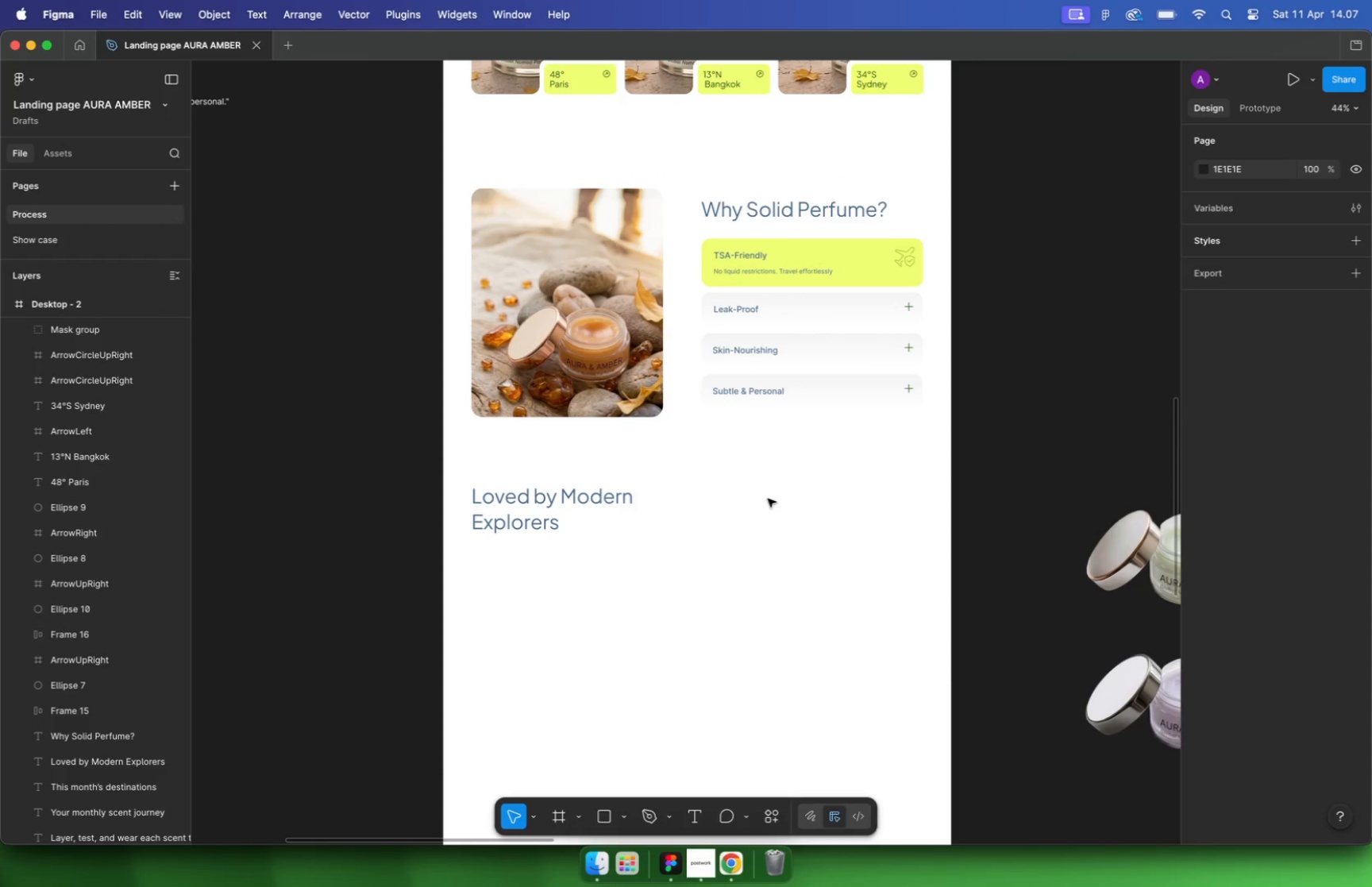 
hold_key(key=CommandLeft, duration=0.95)
scroll: coordinate [434, 230], scroll_direction: up, amount: 11.0
 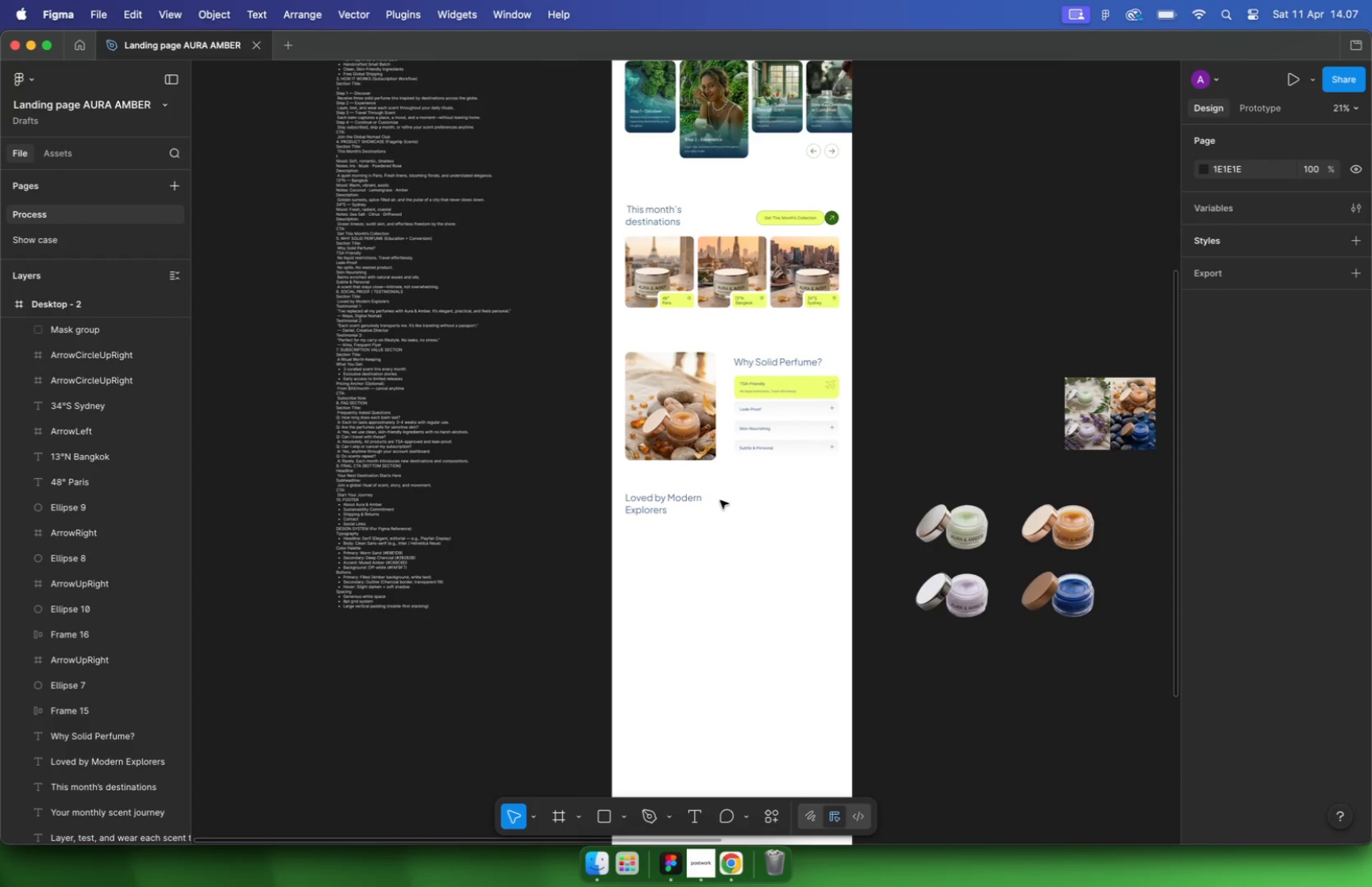 
hold_key(key=CommandLeft, duration=1.46)
scroll: coordinate [449, 337], scroll_direction: up, amount: 4.0
 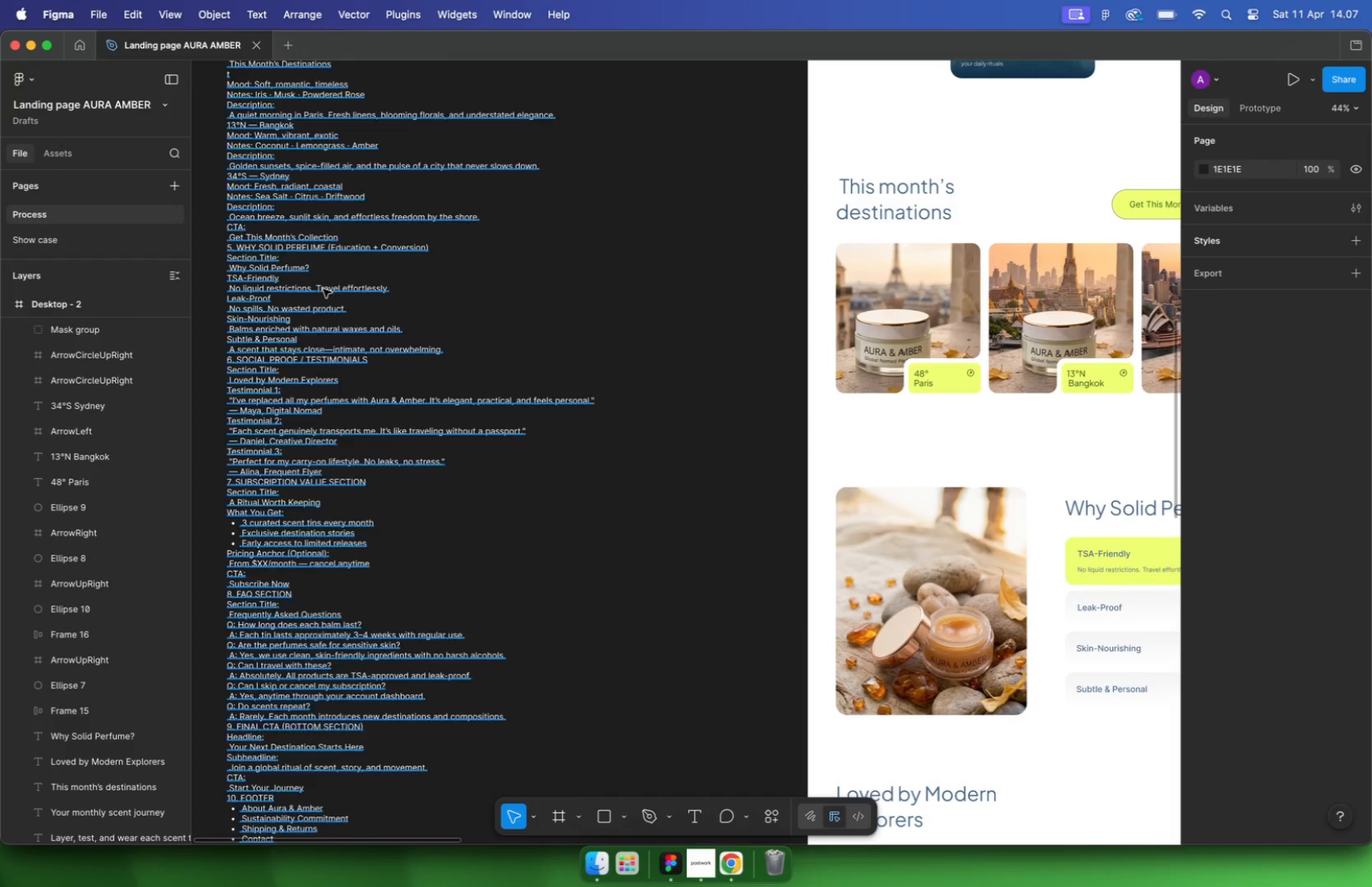 
hold_key(key=CommandLeft, duration=0.74)
scroll: coordinate [326, 372], scroll_direction: down, amount: 17.0
 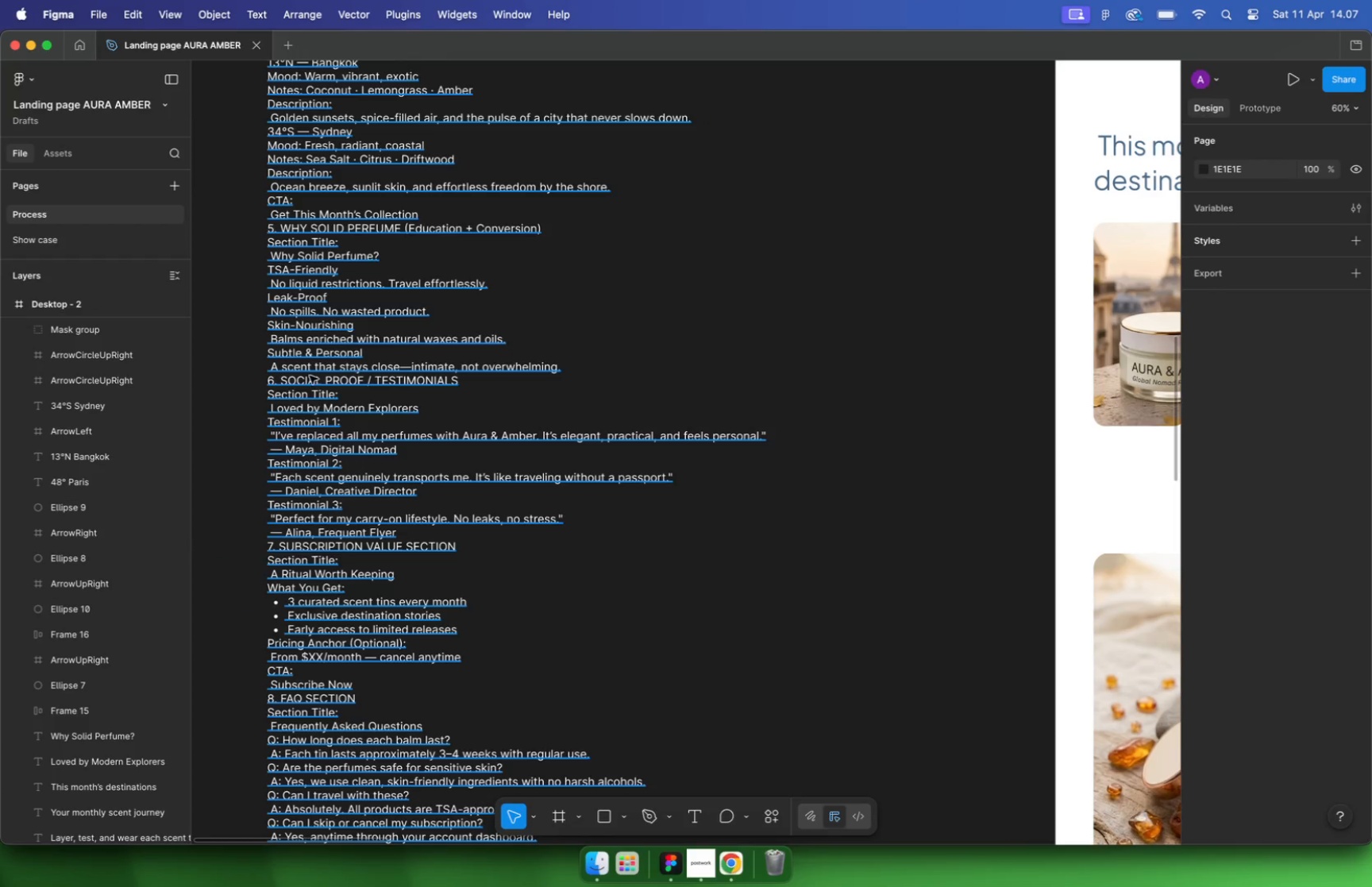 
hold_key(key=CommandLeft, duration=1.46)
scroll: coordinate [661, 376], scroll_direction: up, amount: 8.0
 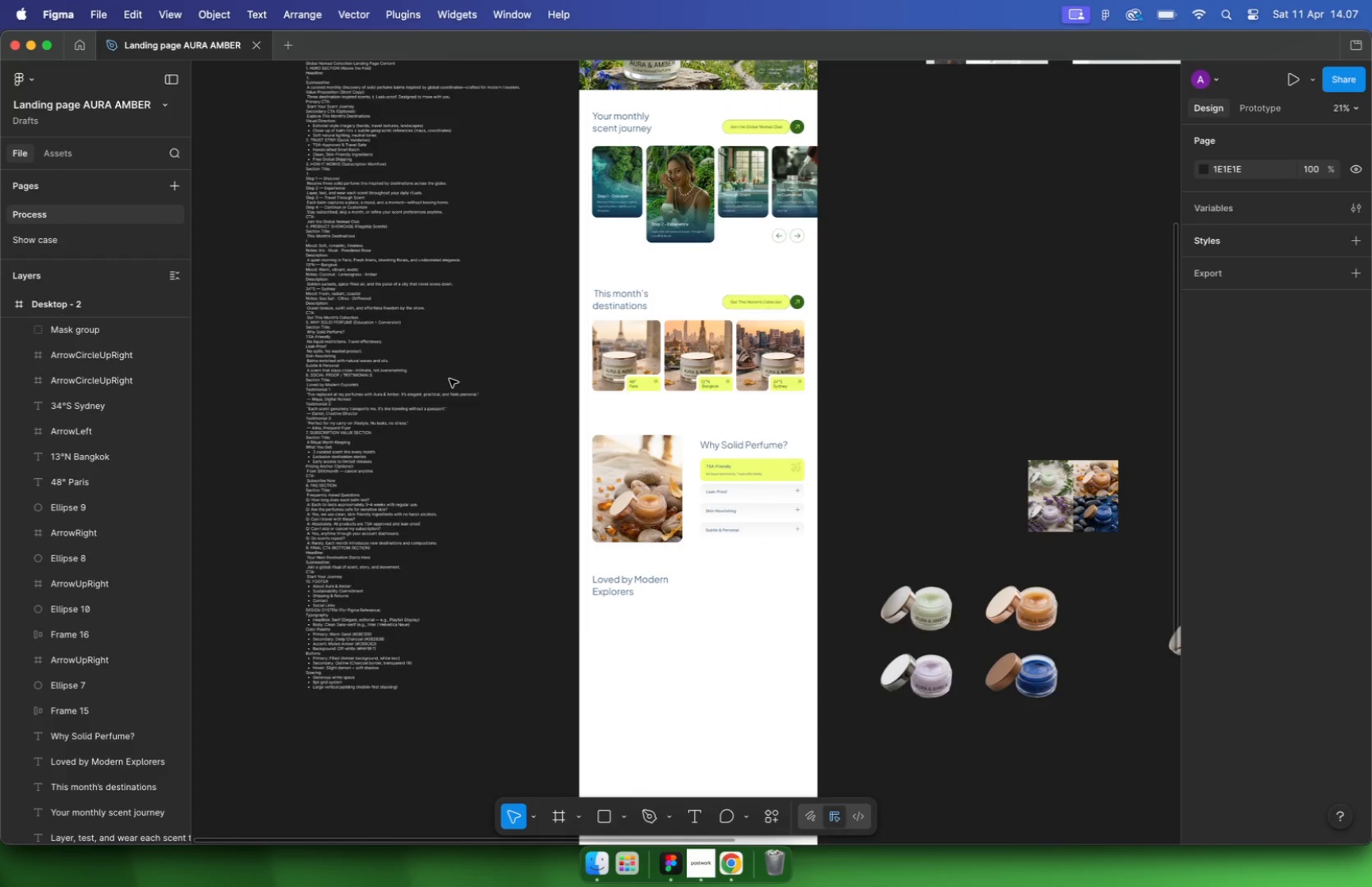 
left_click([661, 129])
 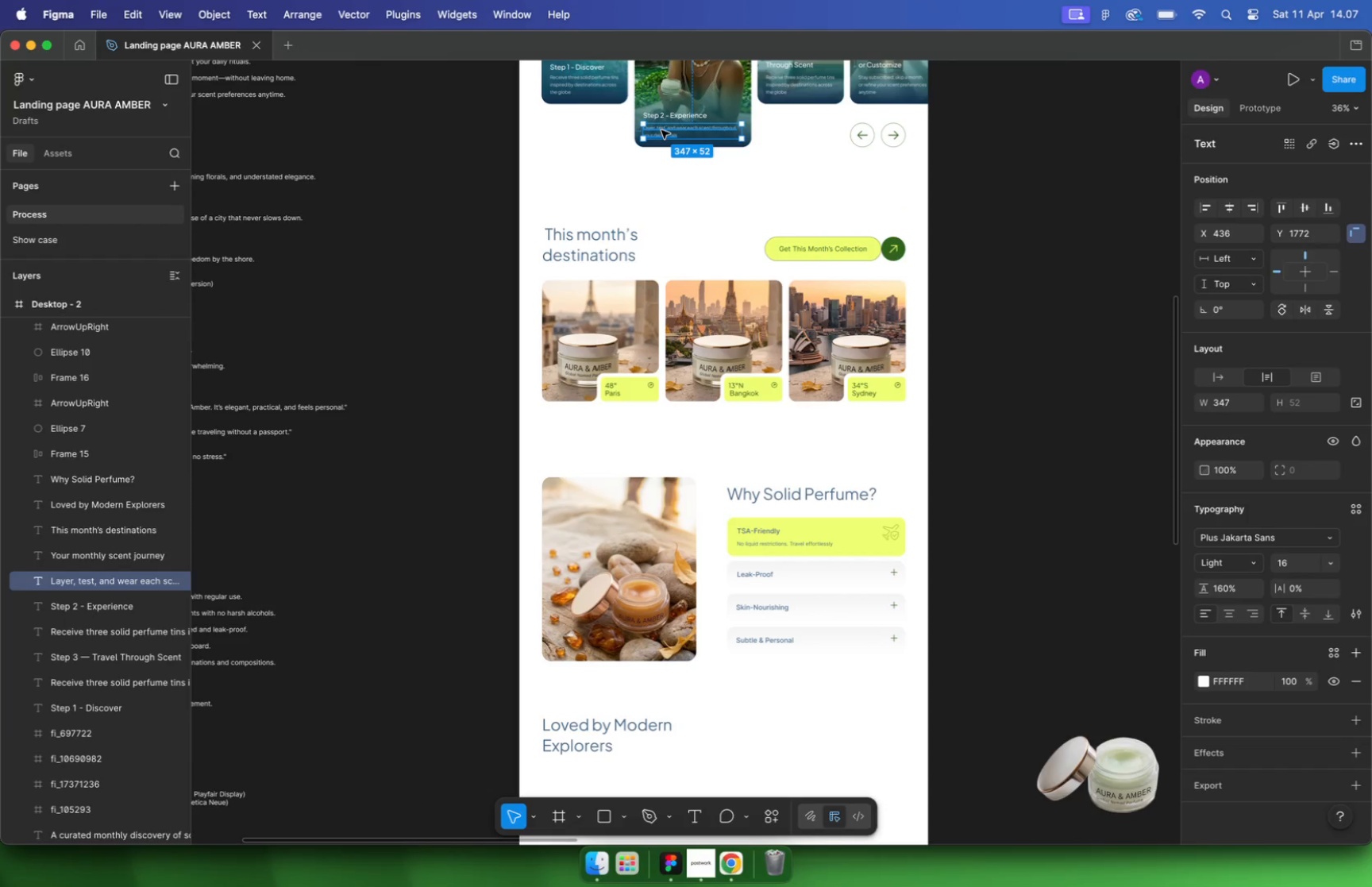 
left_click_drag(start_coordinate=[661, 129], to_coordinate=[674, 735])
 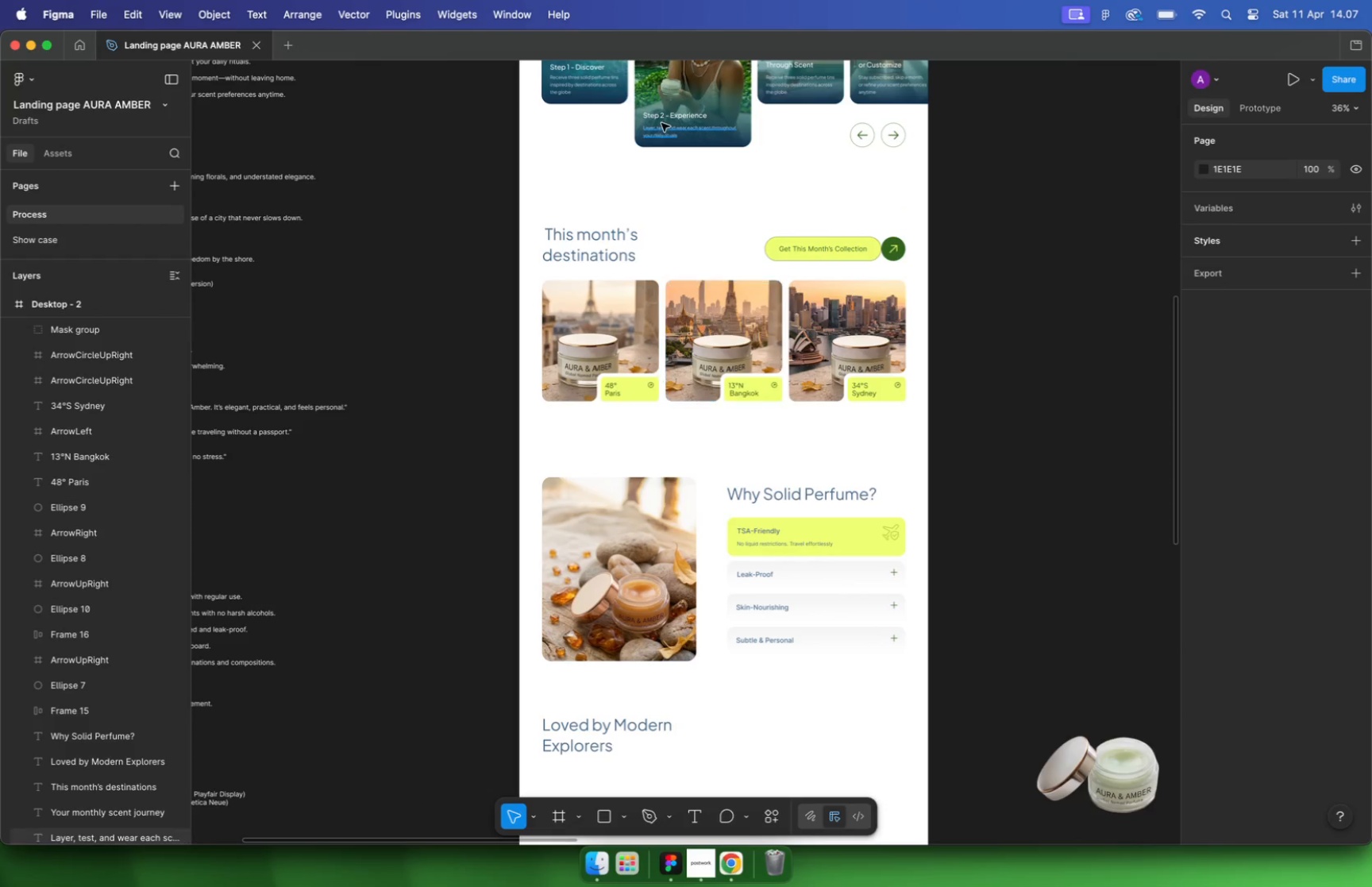 
hold_key(key=ShiftLeft, duration=1.41)
 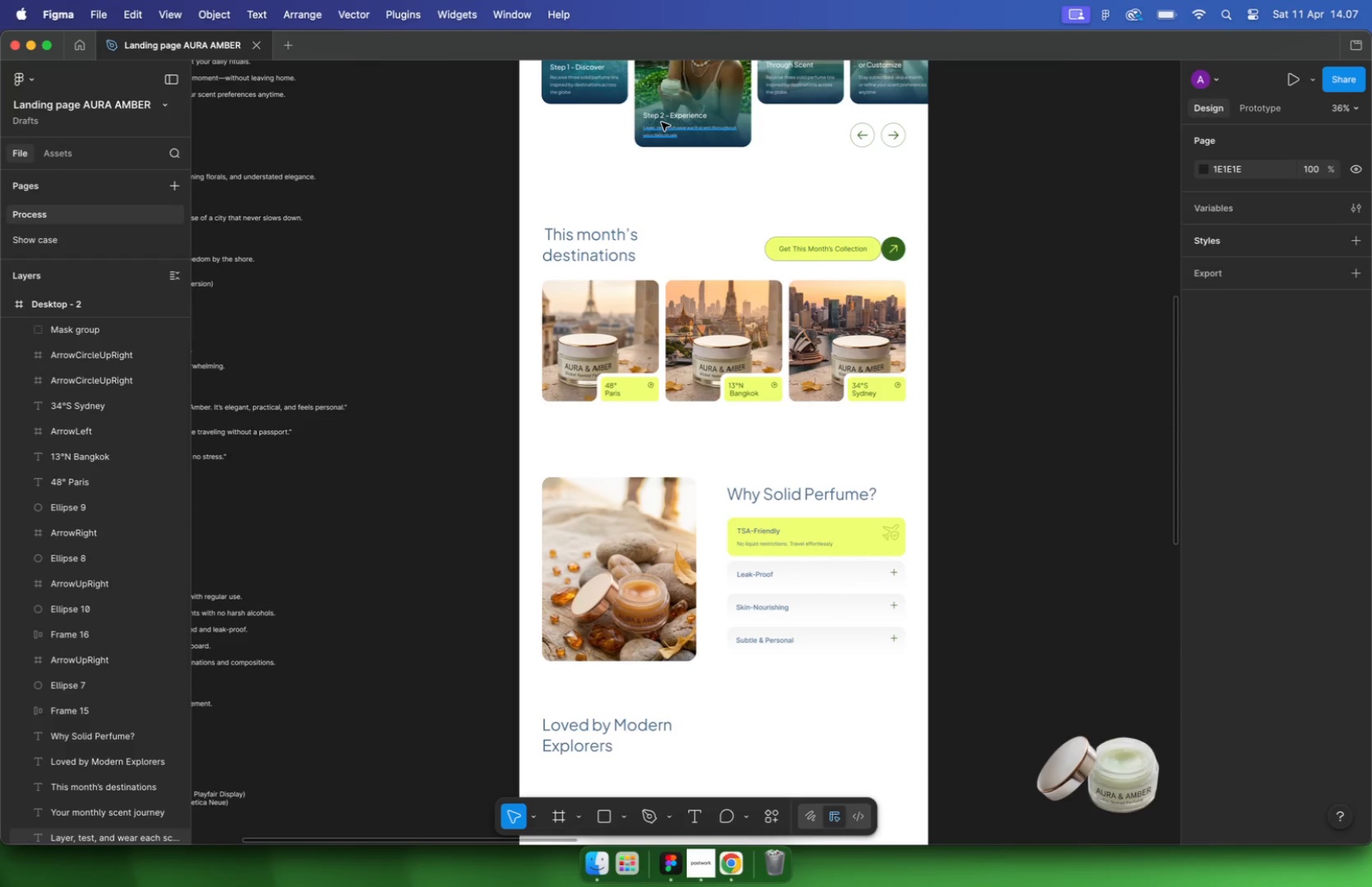 
hold_key(key=OptionLeft, duration=1.06)
 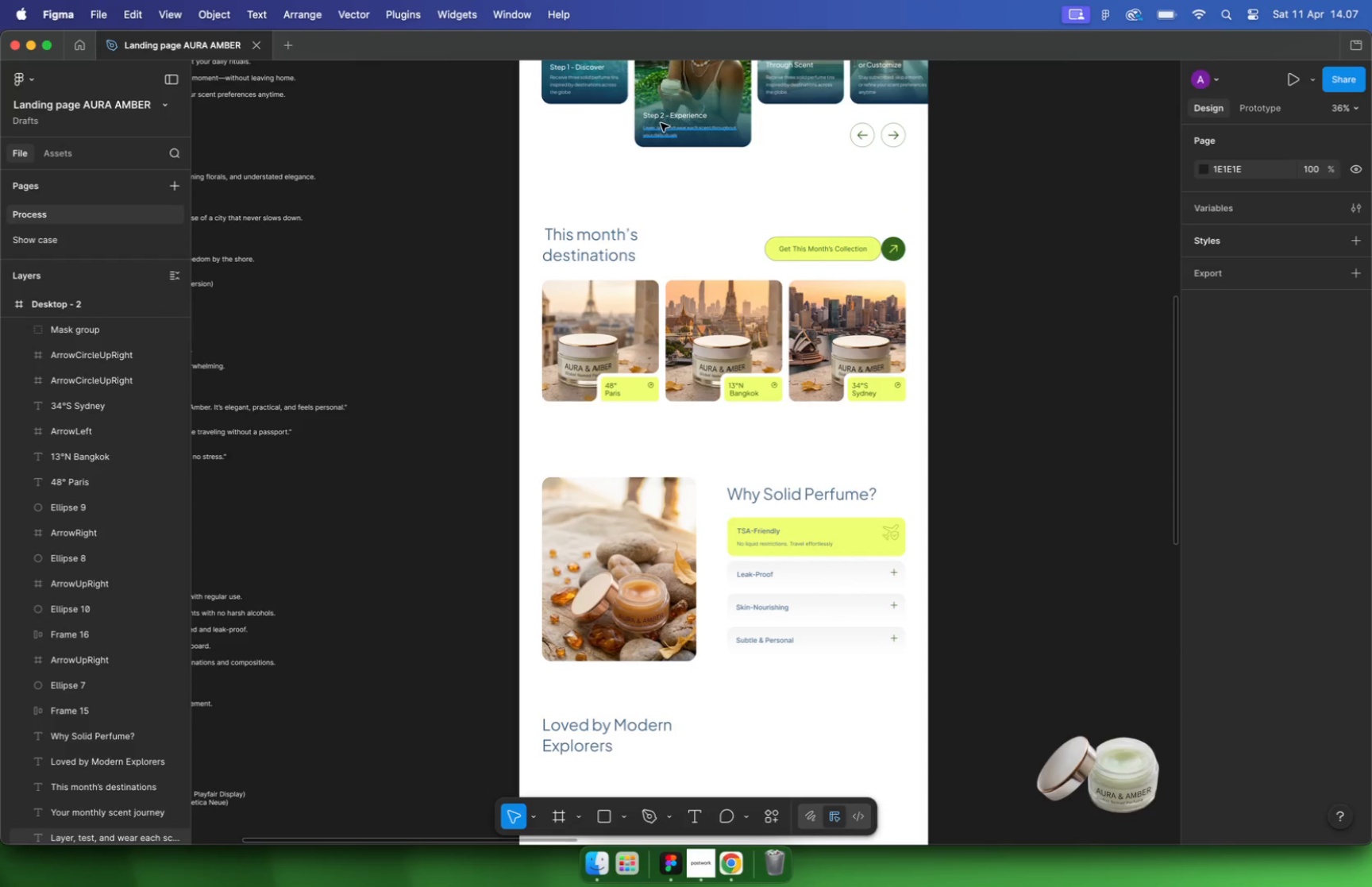 
left_click([779, 703])
 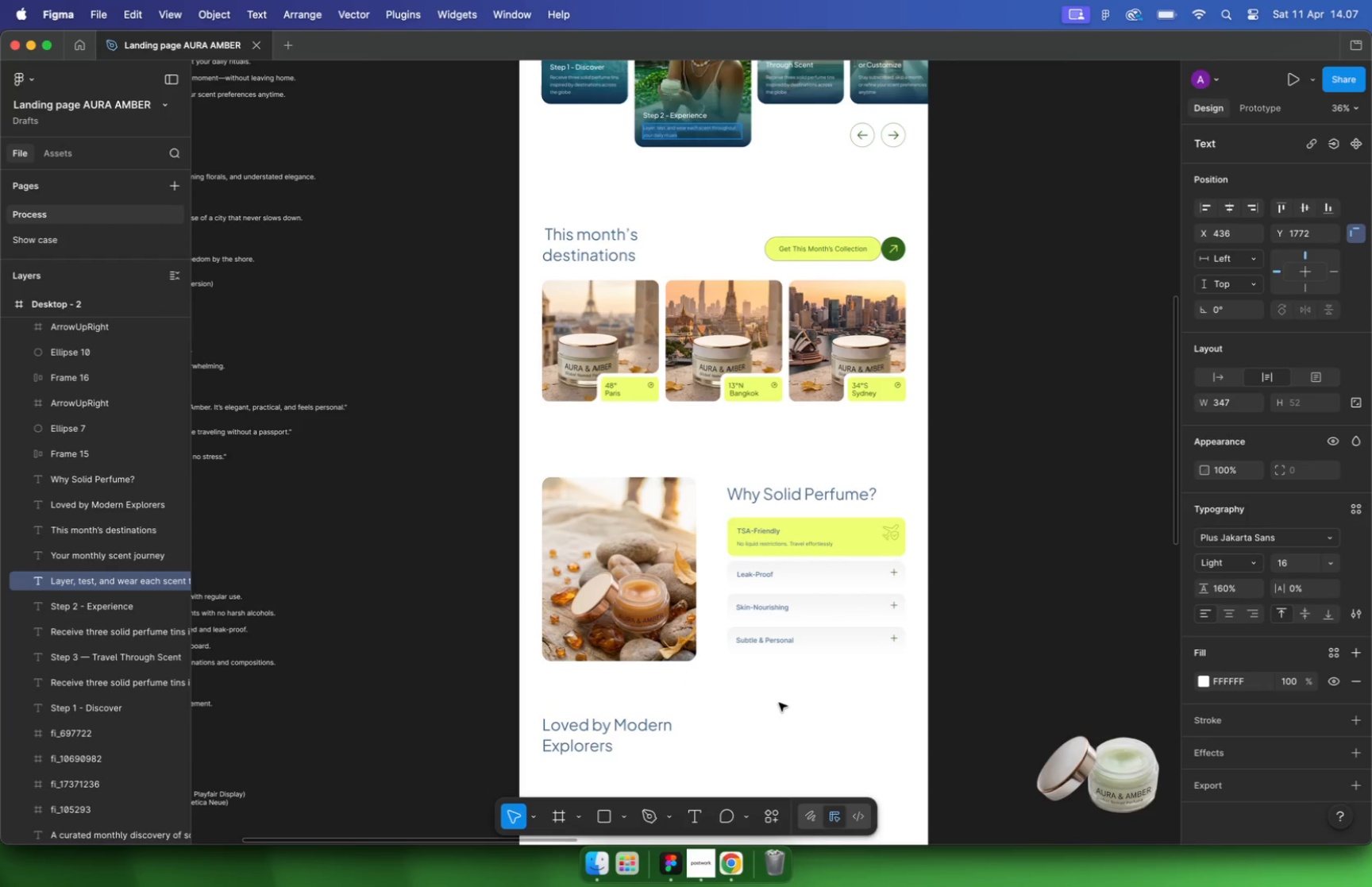 
hold_key(key=CommandLeft, duration=0.42)
scroll: coordinate [674, 210], scroll_direction: down, amount: 14.0
 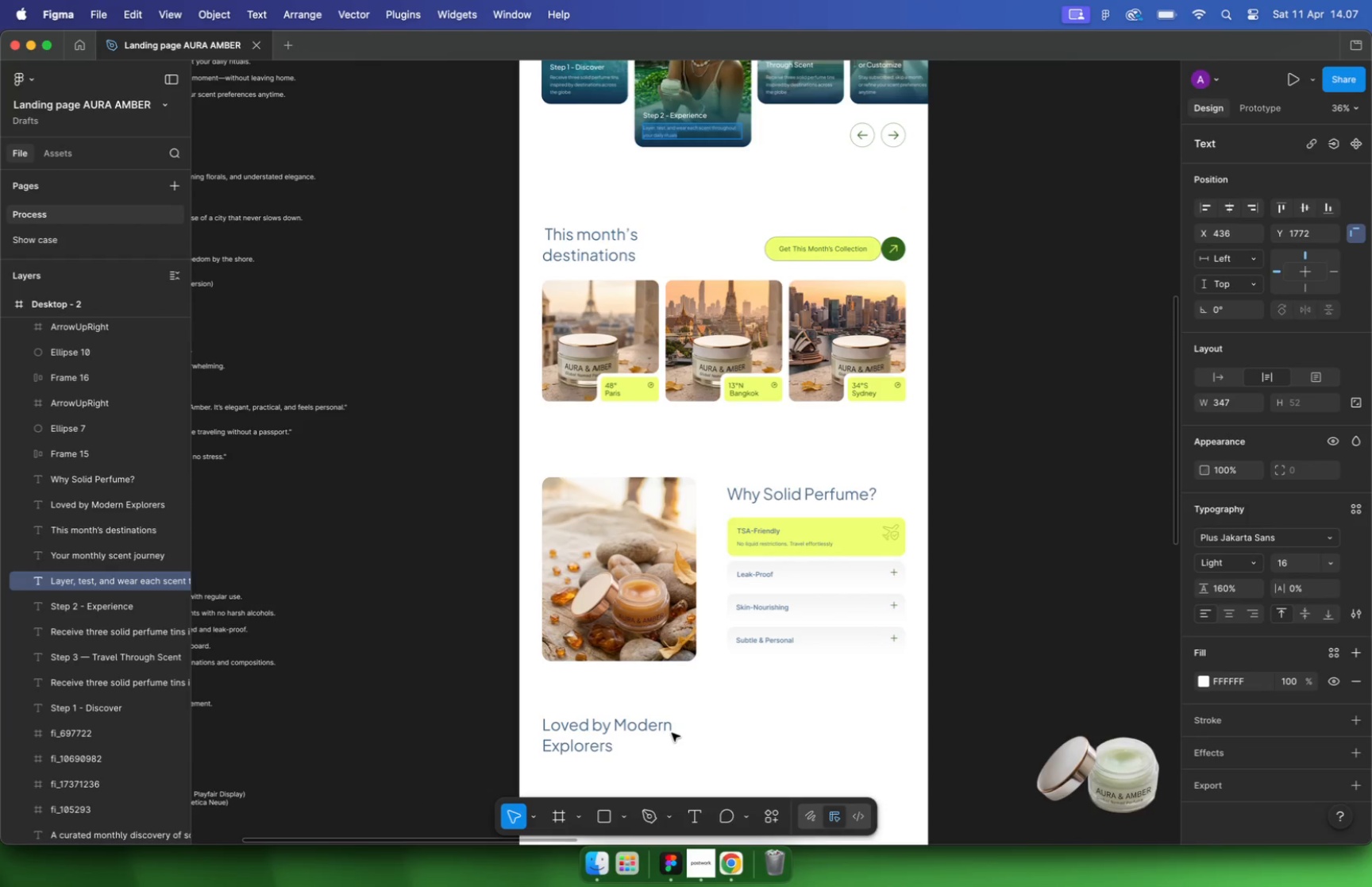 
key(Meta+CommandLeft)
 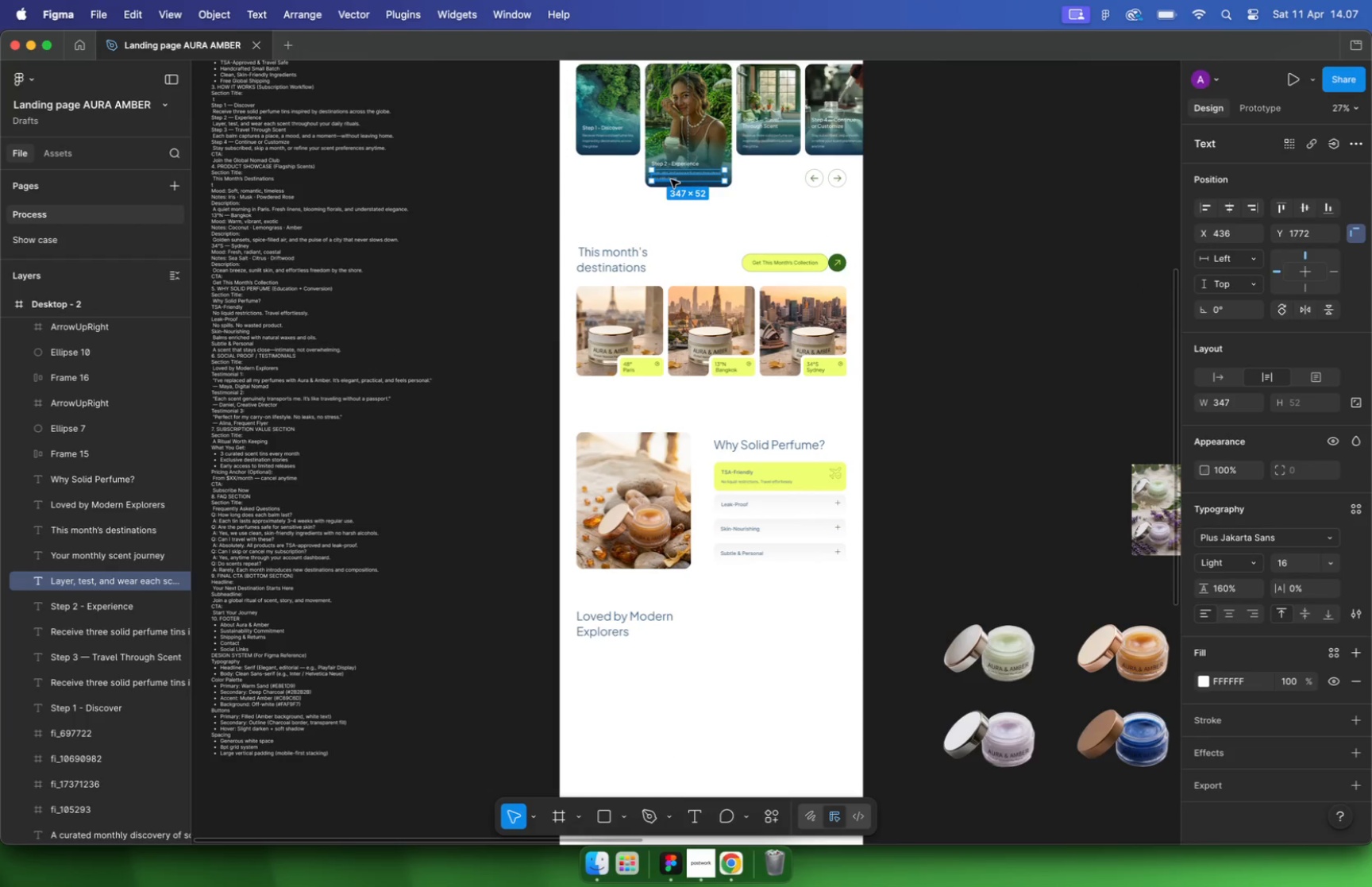 
scroll: coordinate [673, 187], scroll_direction: up, amount: 9.0
 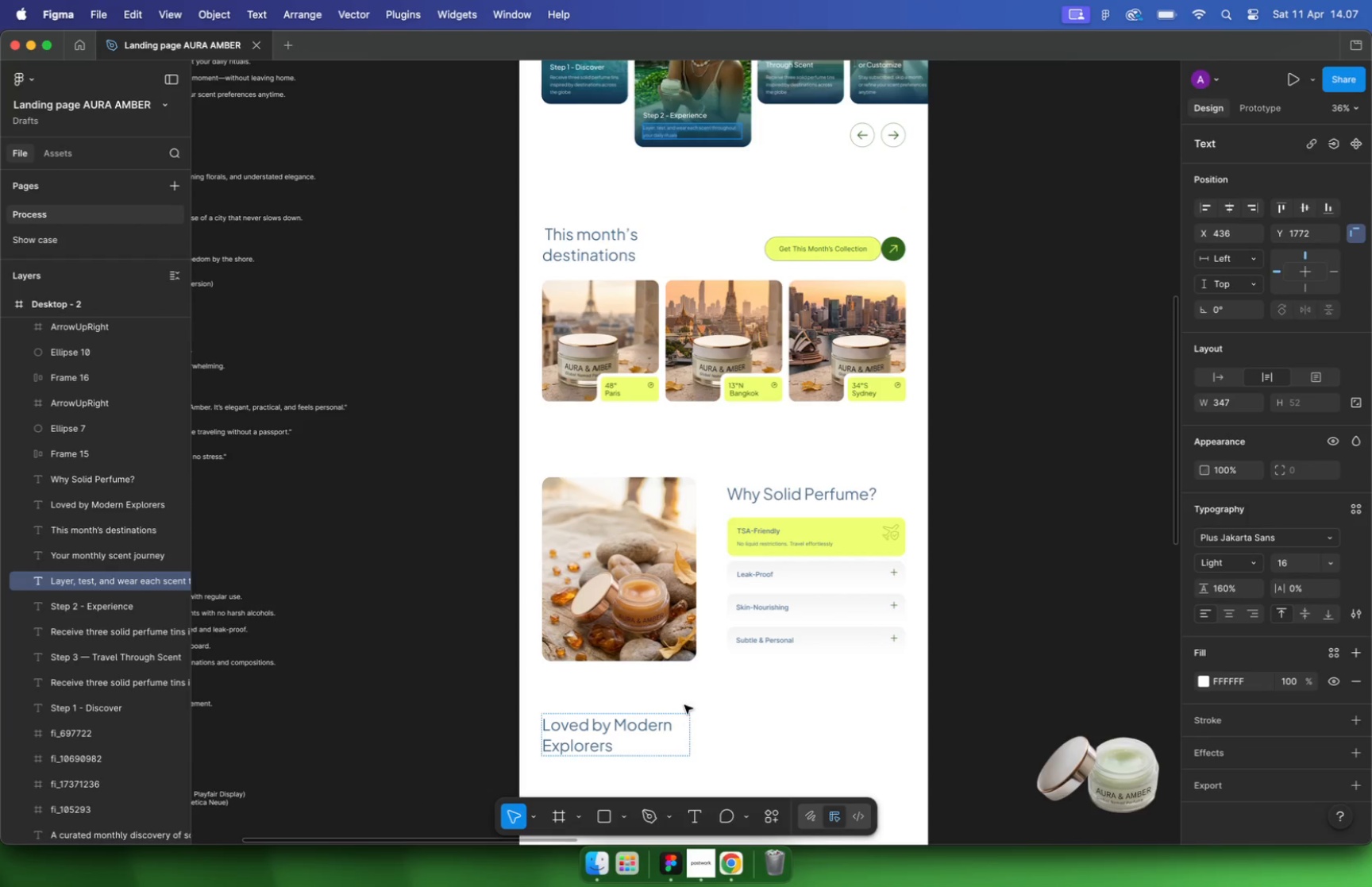 
left_click_drag(start_coordinate=[671, 176], to_coordinate=[674, 219])
 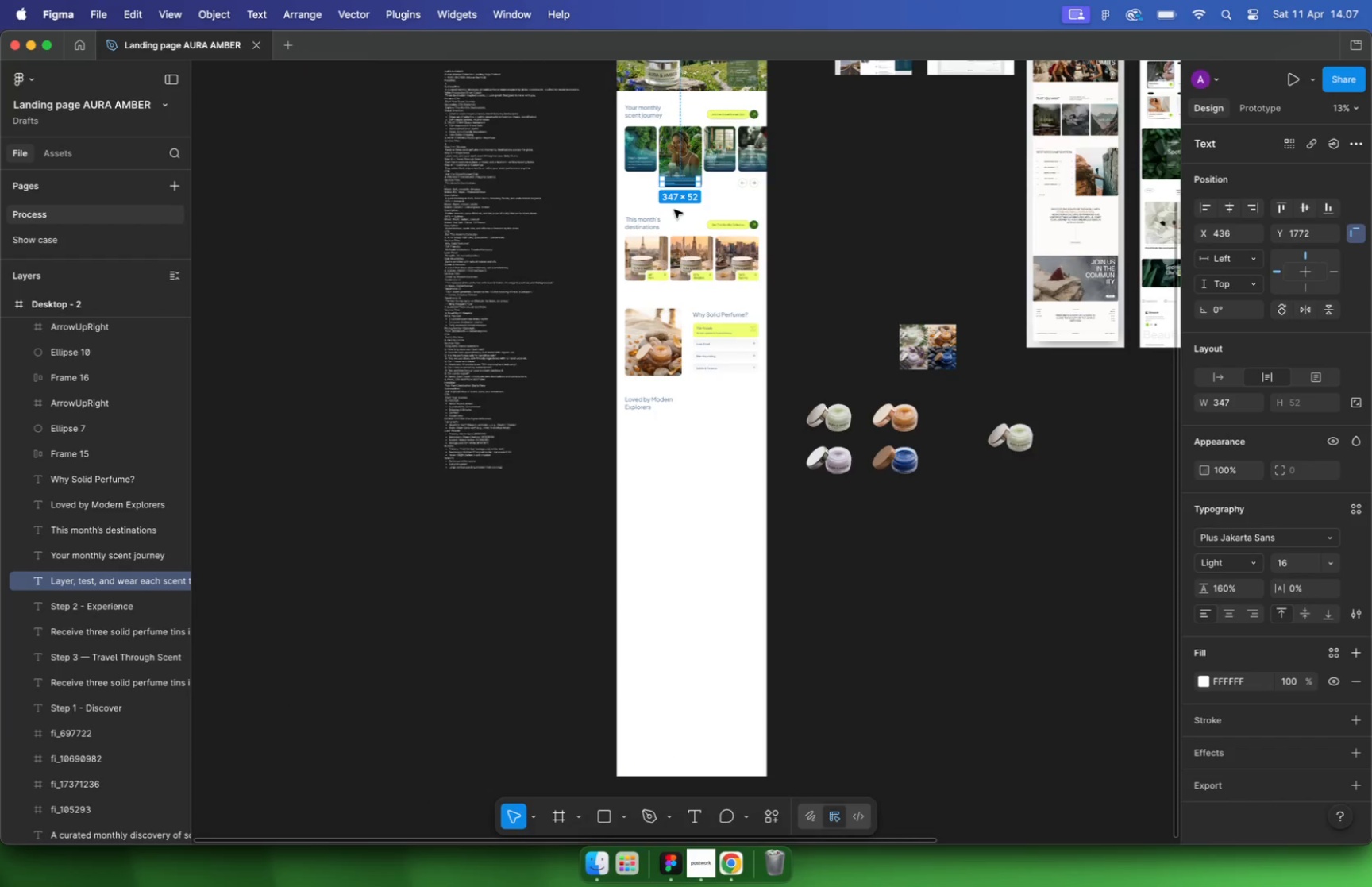 
hold_key(key=ShiftLeft, duration=0.64)
 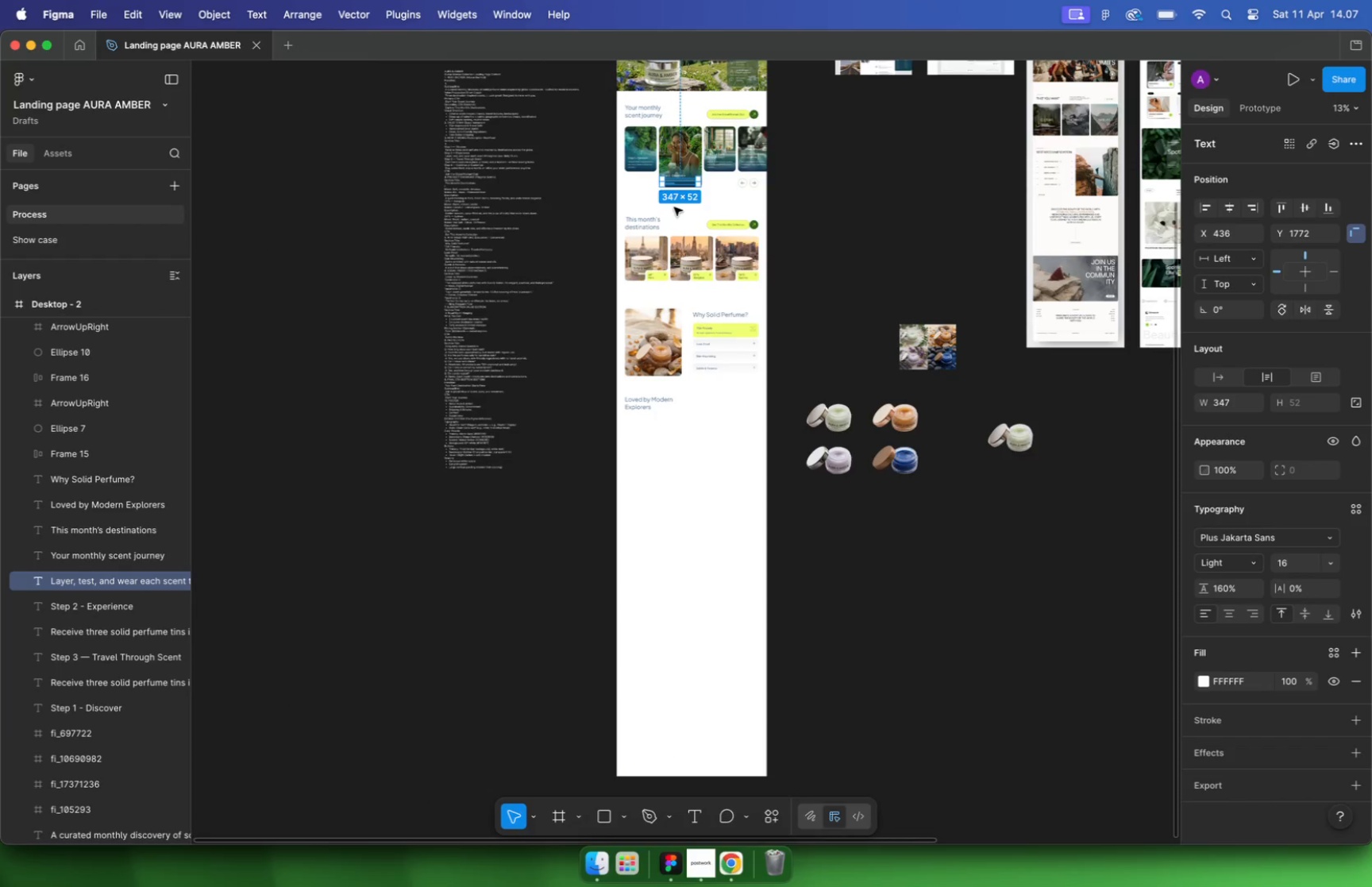 
hold_key(key=OptionLeft, duration=0.38)
 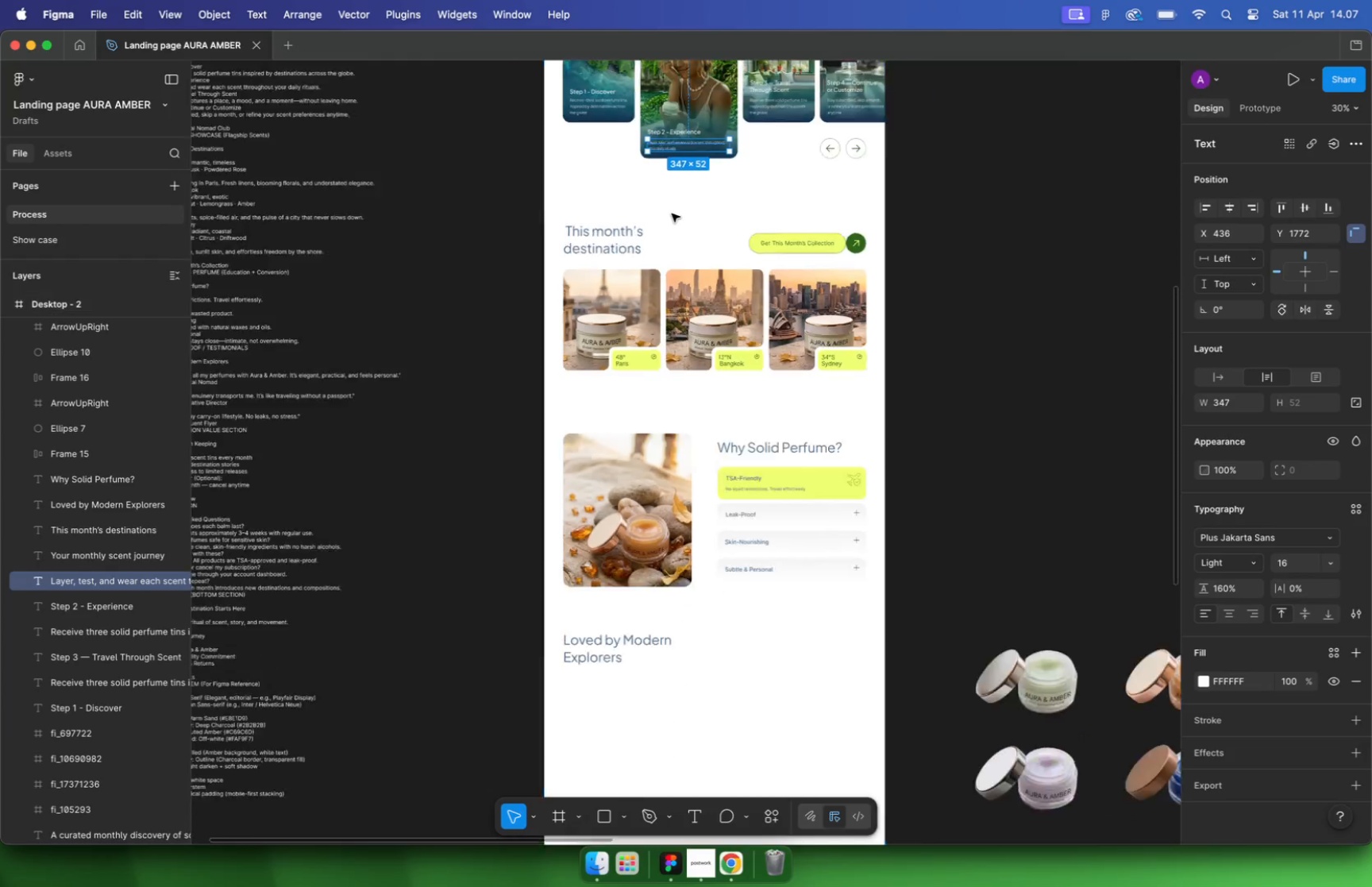 
hold_key(key=CommandLeft, duration=0.33)
scroll: coordinate [674, 219], scroll_direction: up, amount: 21.0
 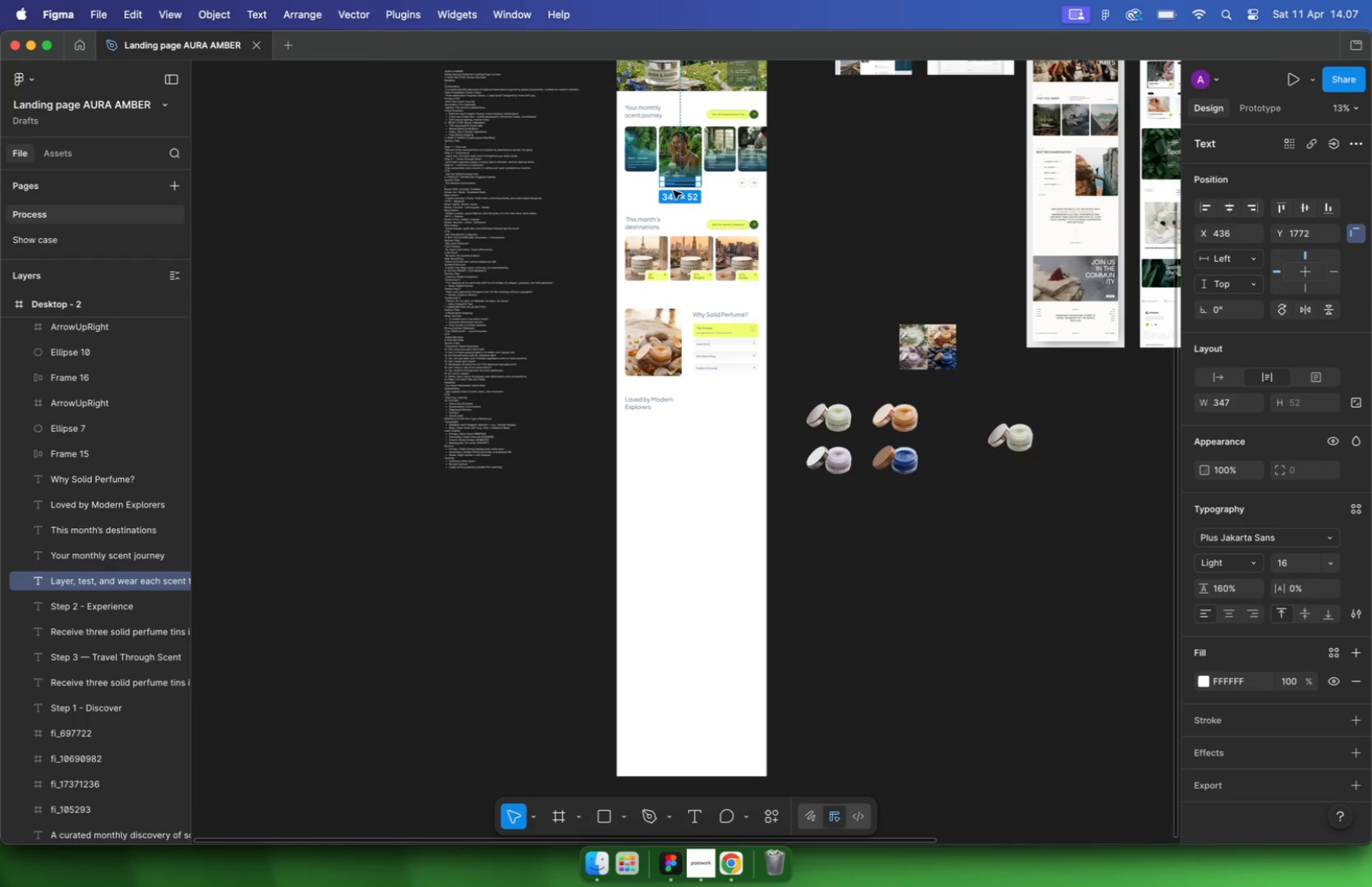 
double_click([667, 214])
 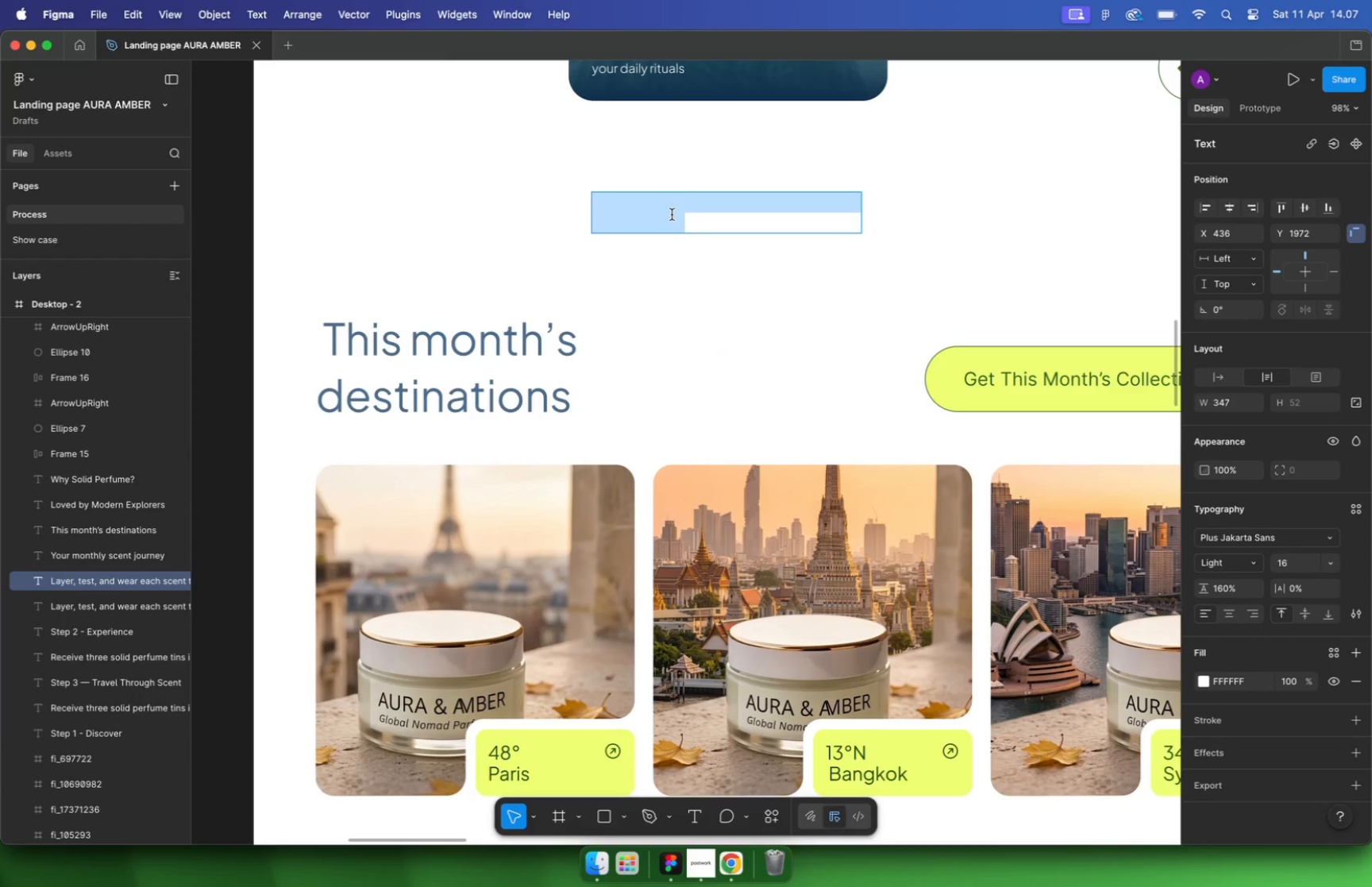 
key(Meta+Shift+V)
 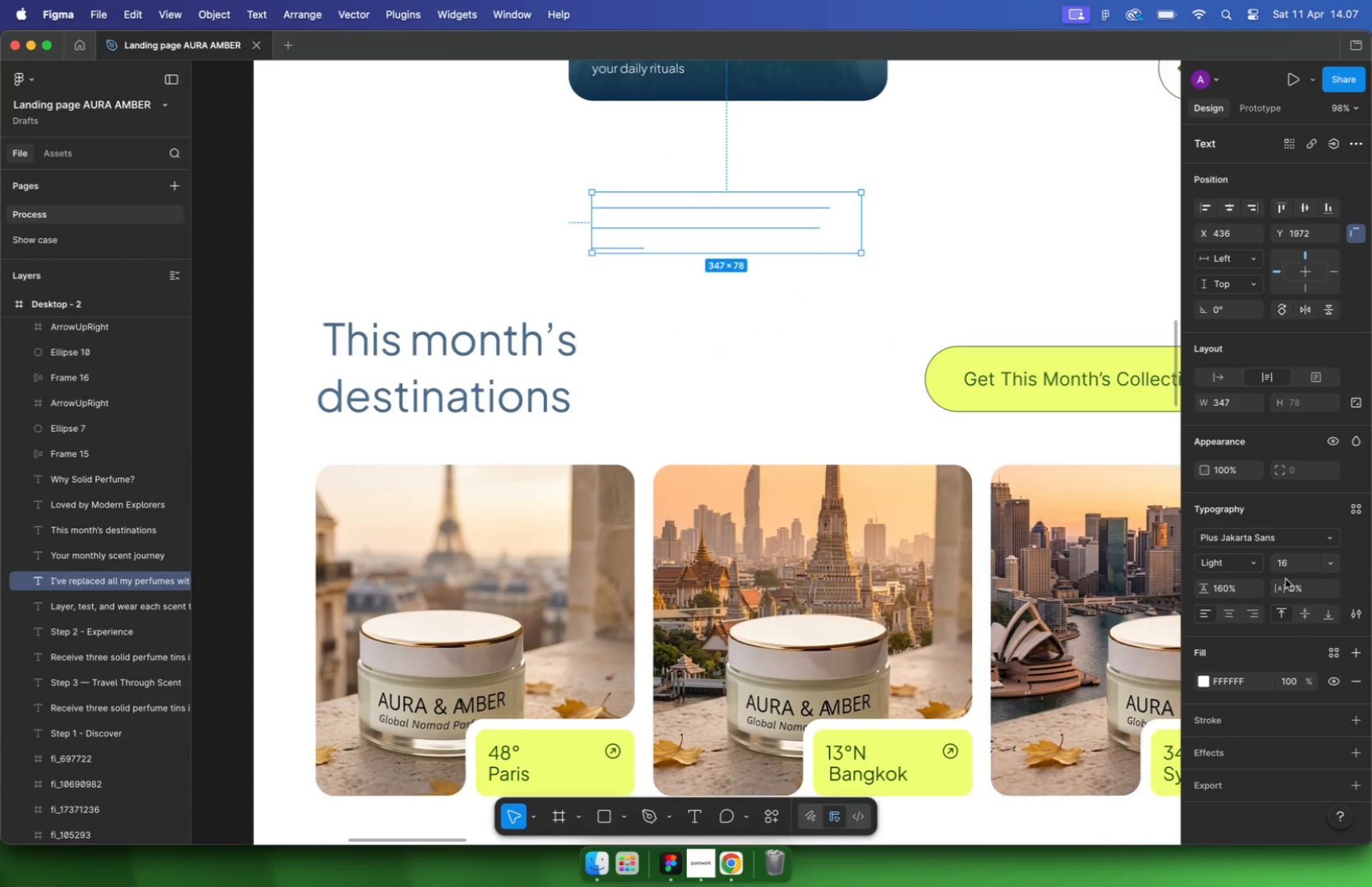 
left_click([1203, 679])
 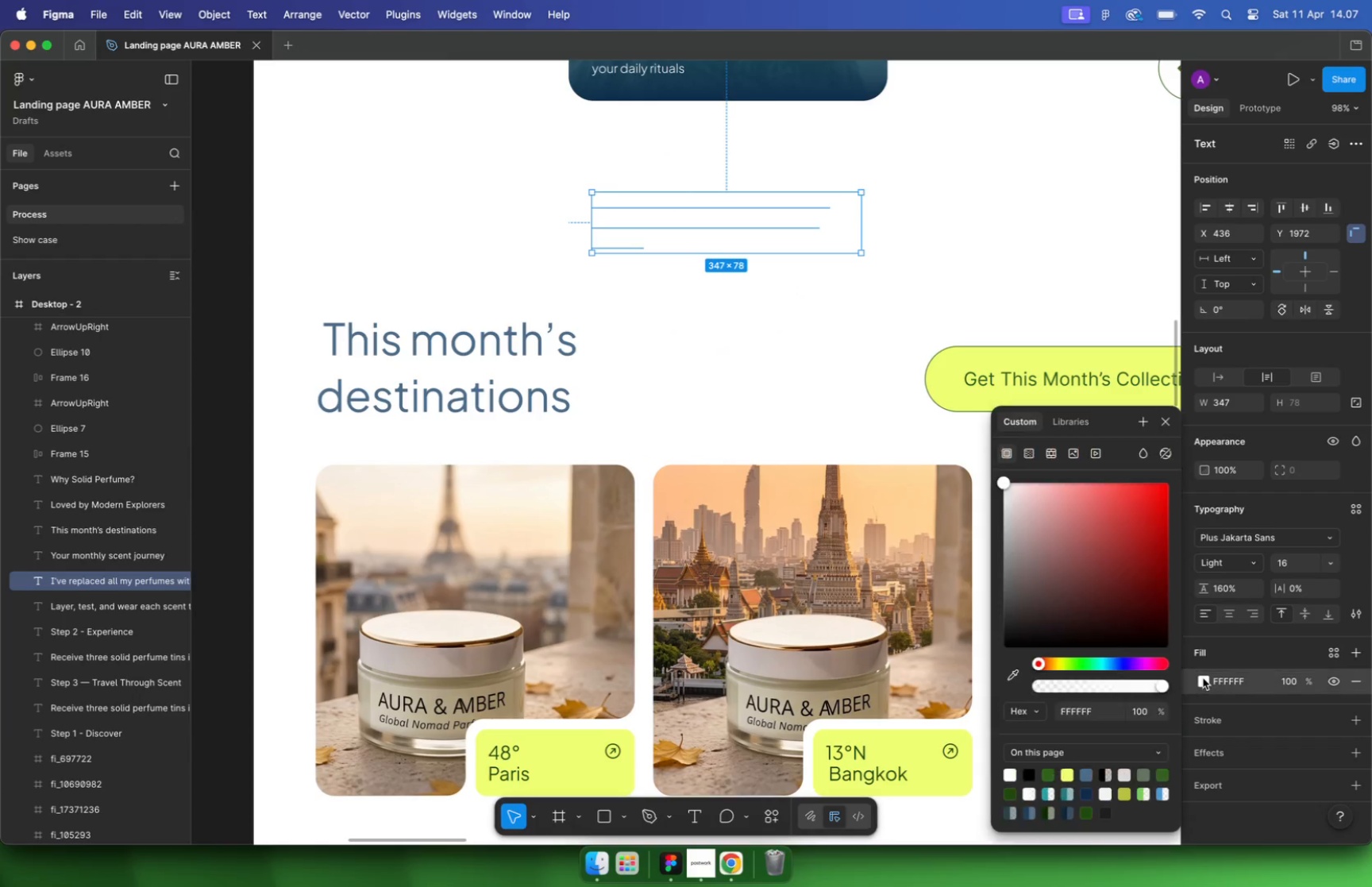 
left_click([711, 313])
 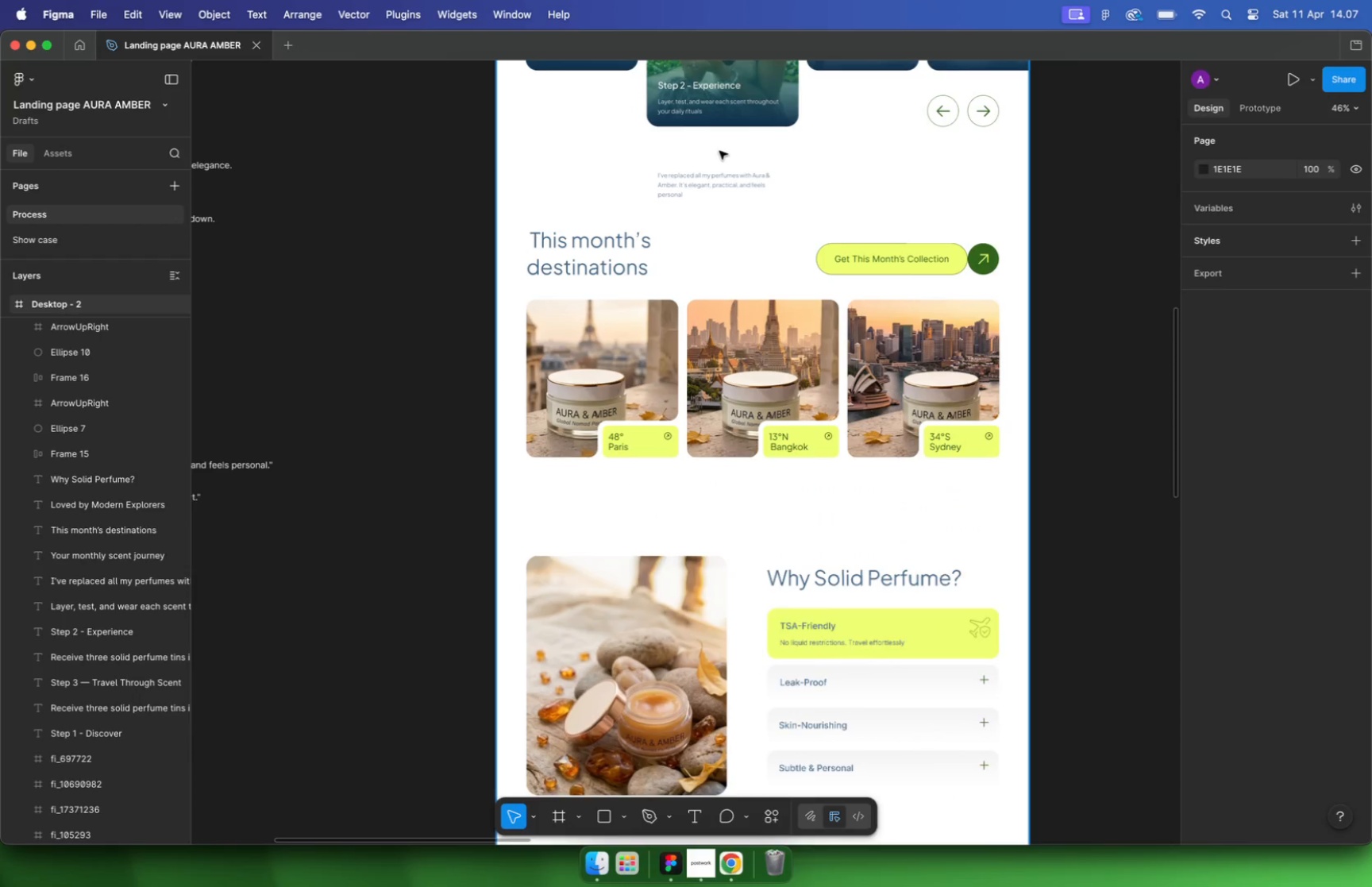 
hold_key(key=CommandLeft, duration=1.42)
scroll: coordinate [712, 151], scroll_direction: down, amount: 21.0
 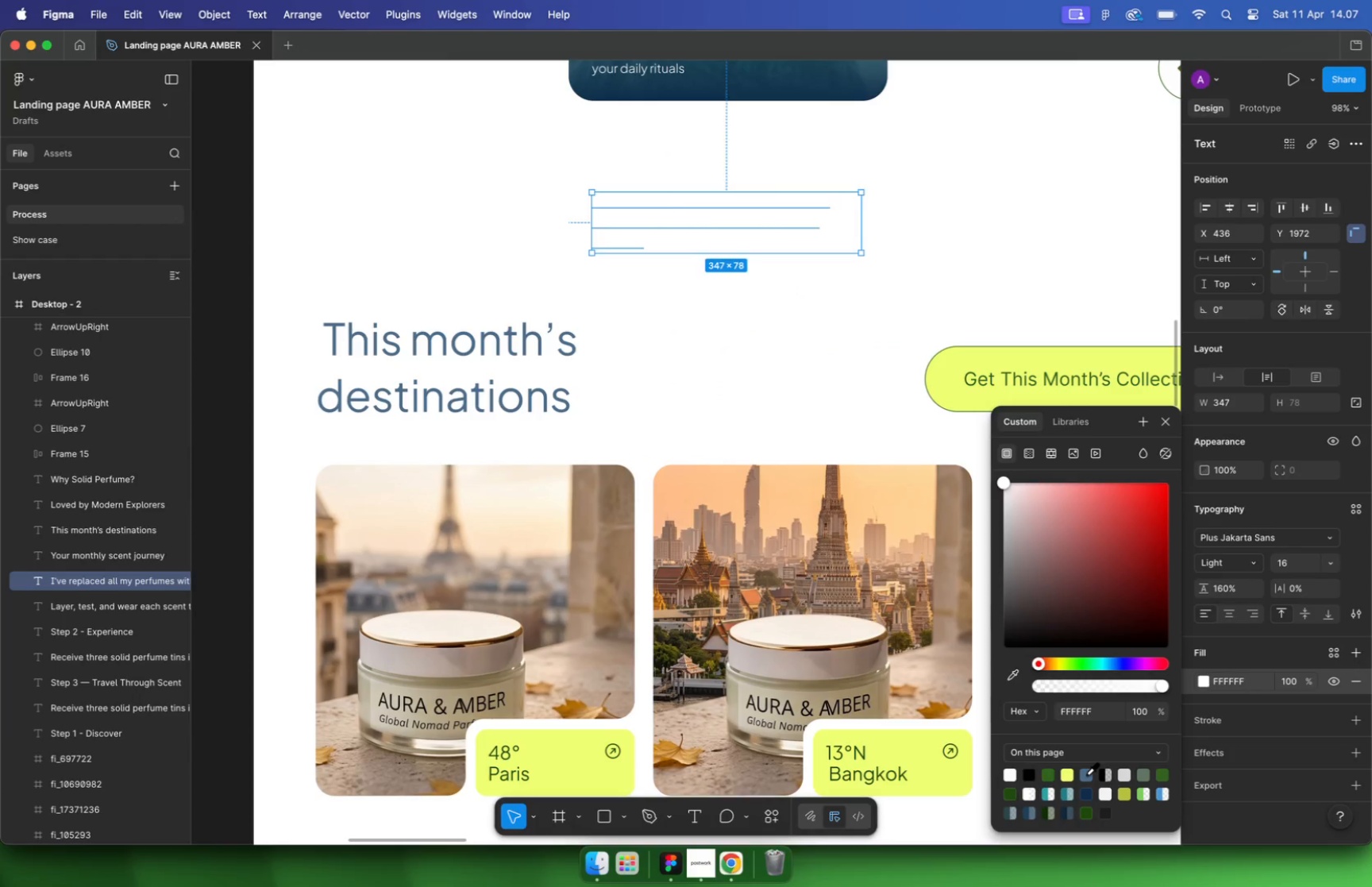 
left_click_drag(start_coordinate=[708, 167], to_coordinate=[651, 534])
 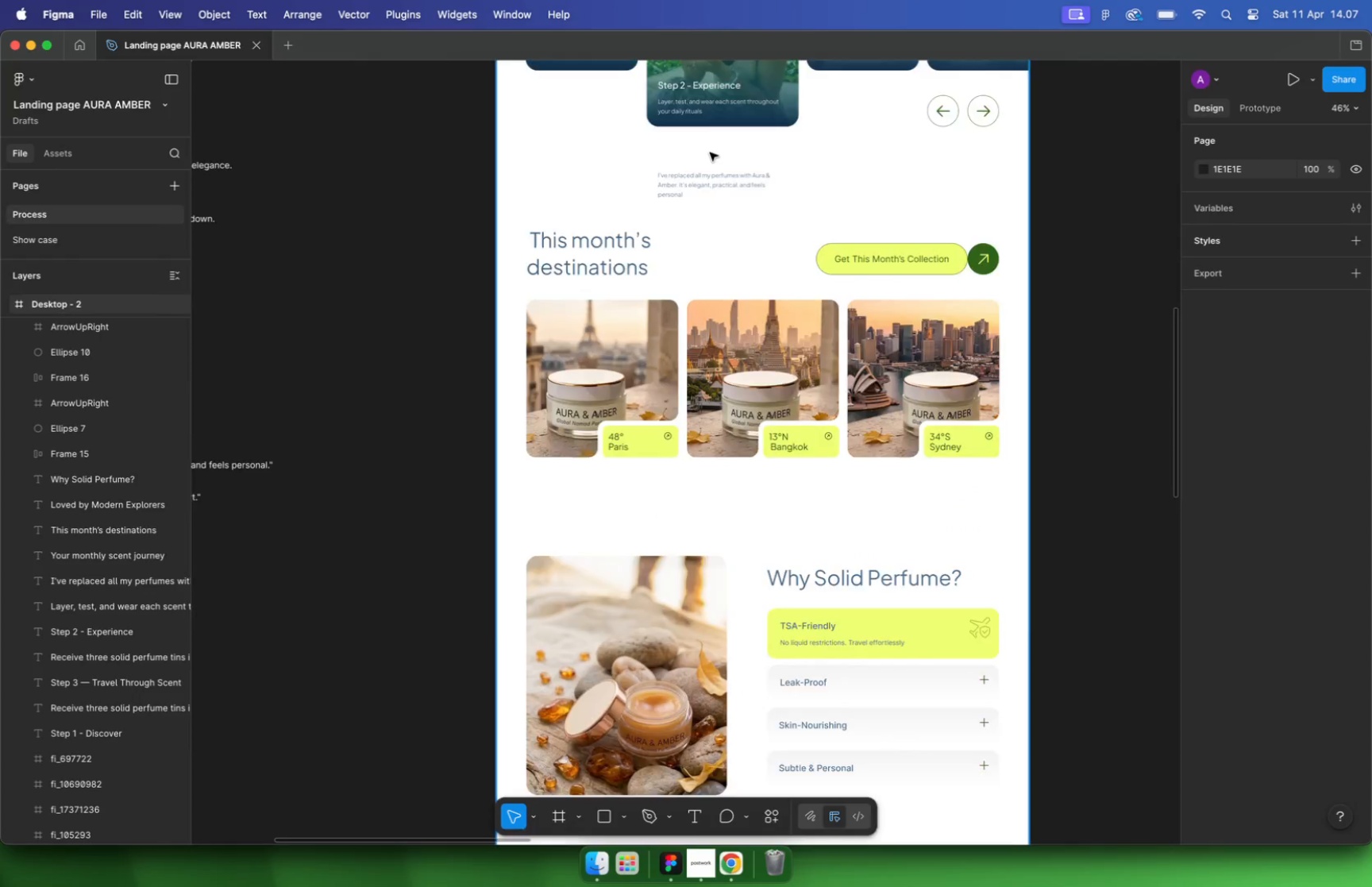 
hold_key(key=CommandLeft, duration=0.7)
scroll: coordinate [645, 526], scroll_direction: up, amount: 16.0
 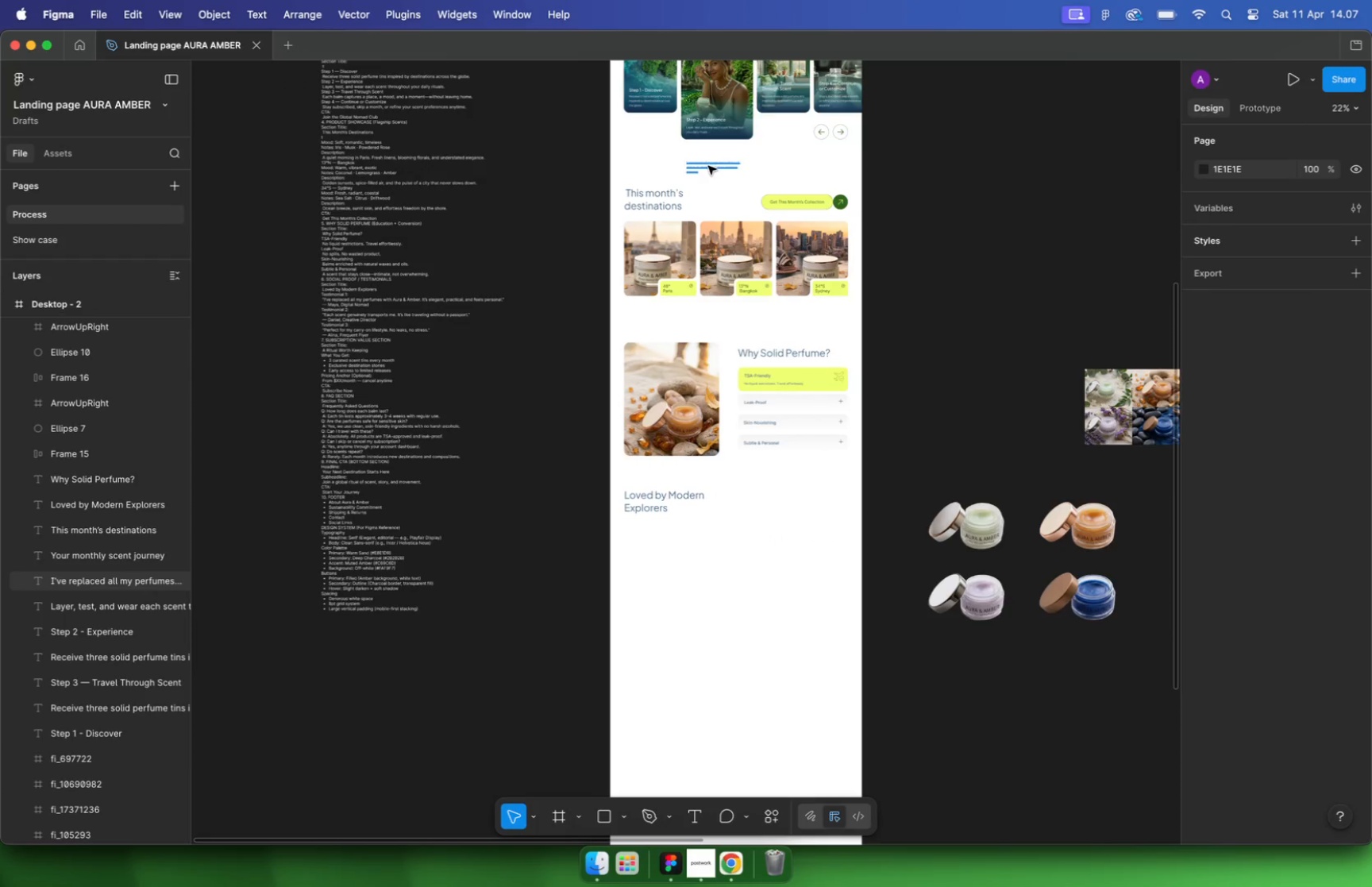 
left_click_drag(start_coordinate=[662, 539], to_coordinate=[651, 522])
 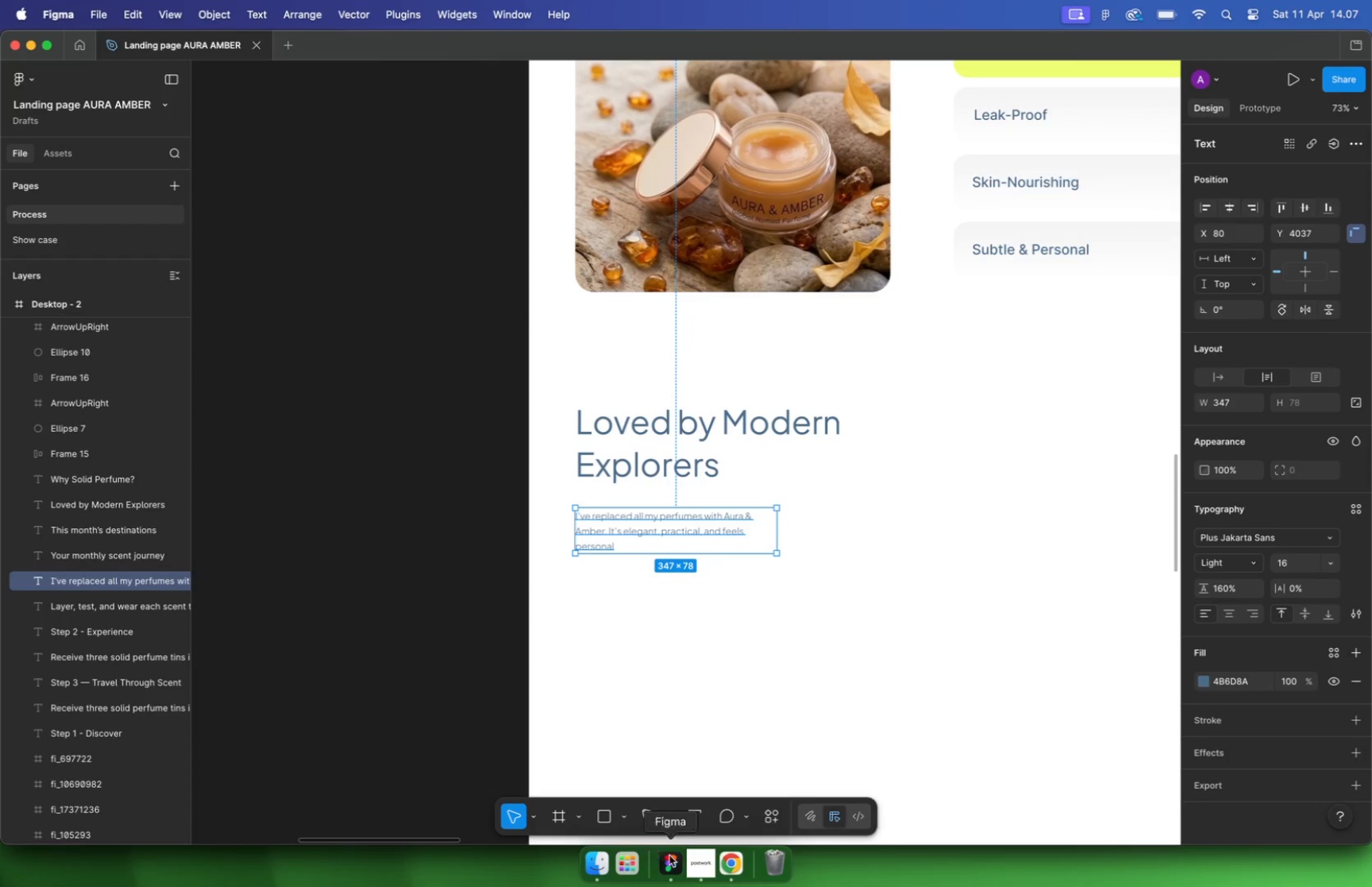 
left_click([276, 43])
 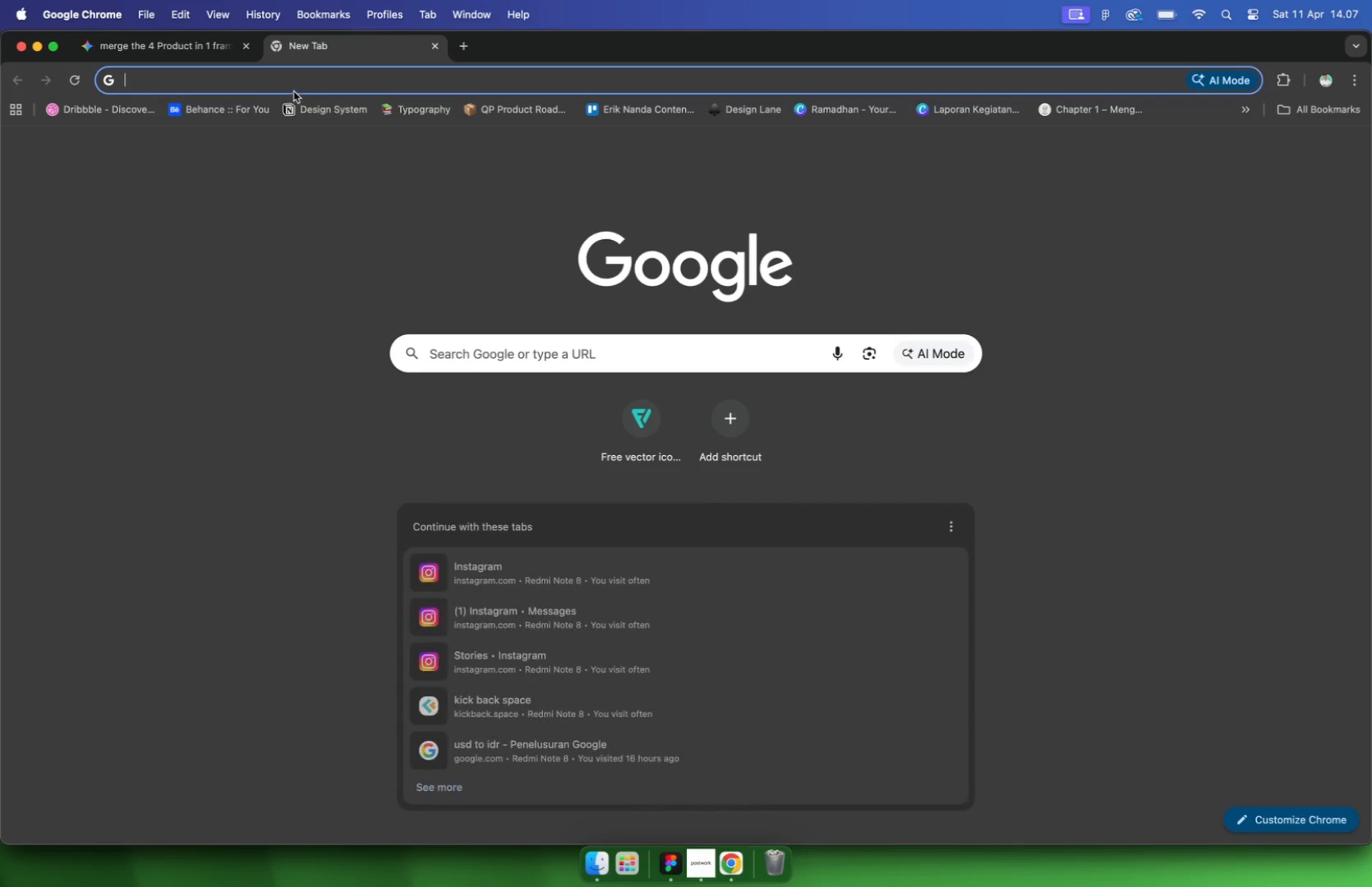 
left_click([289, 79])
 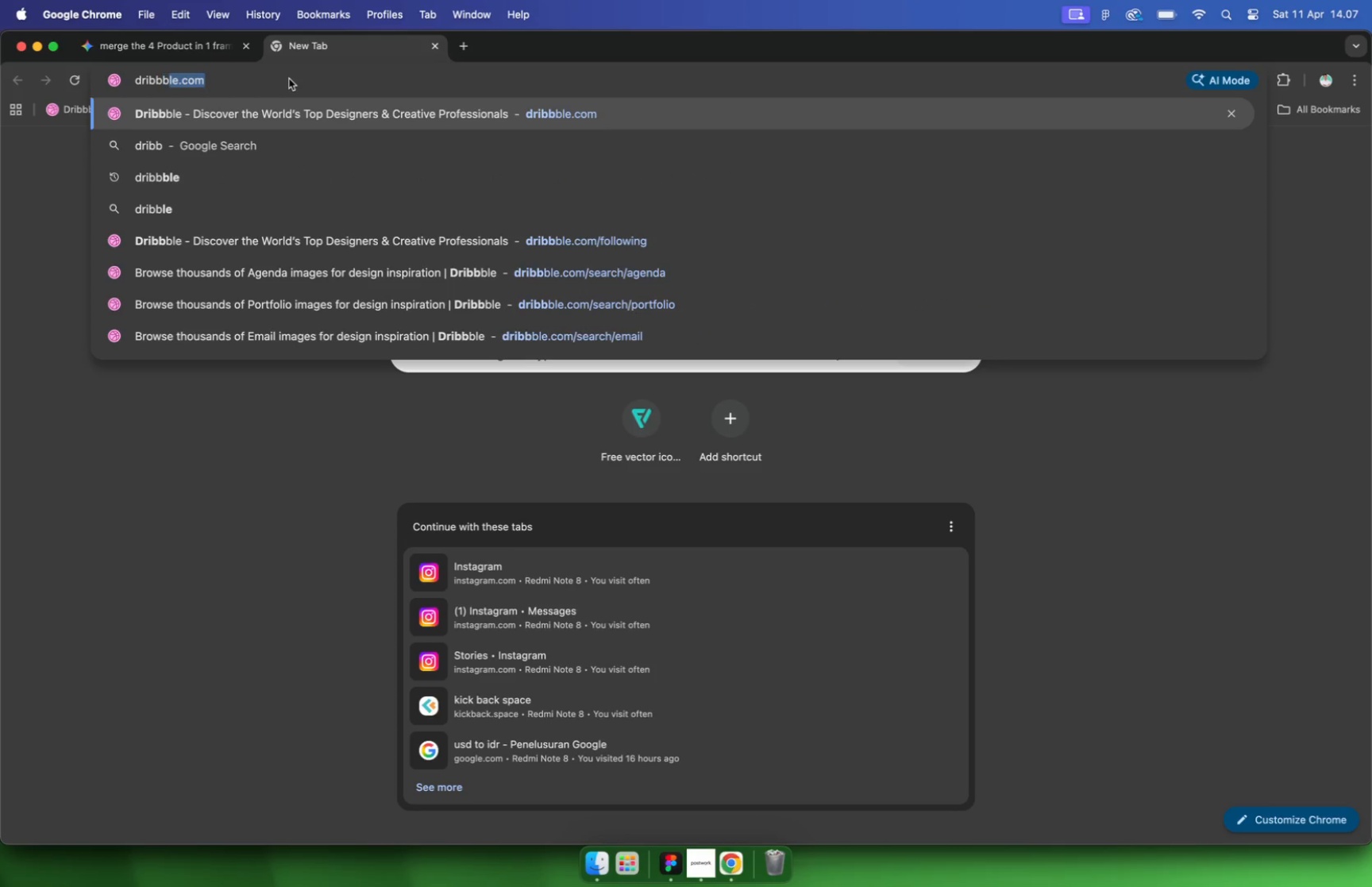 
type(dribbble)
 